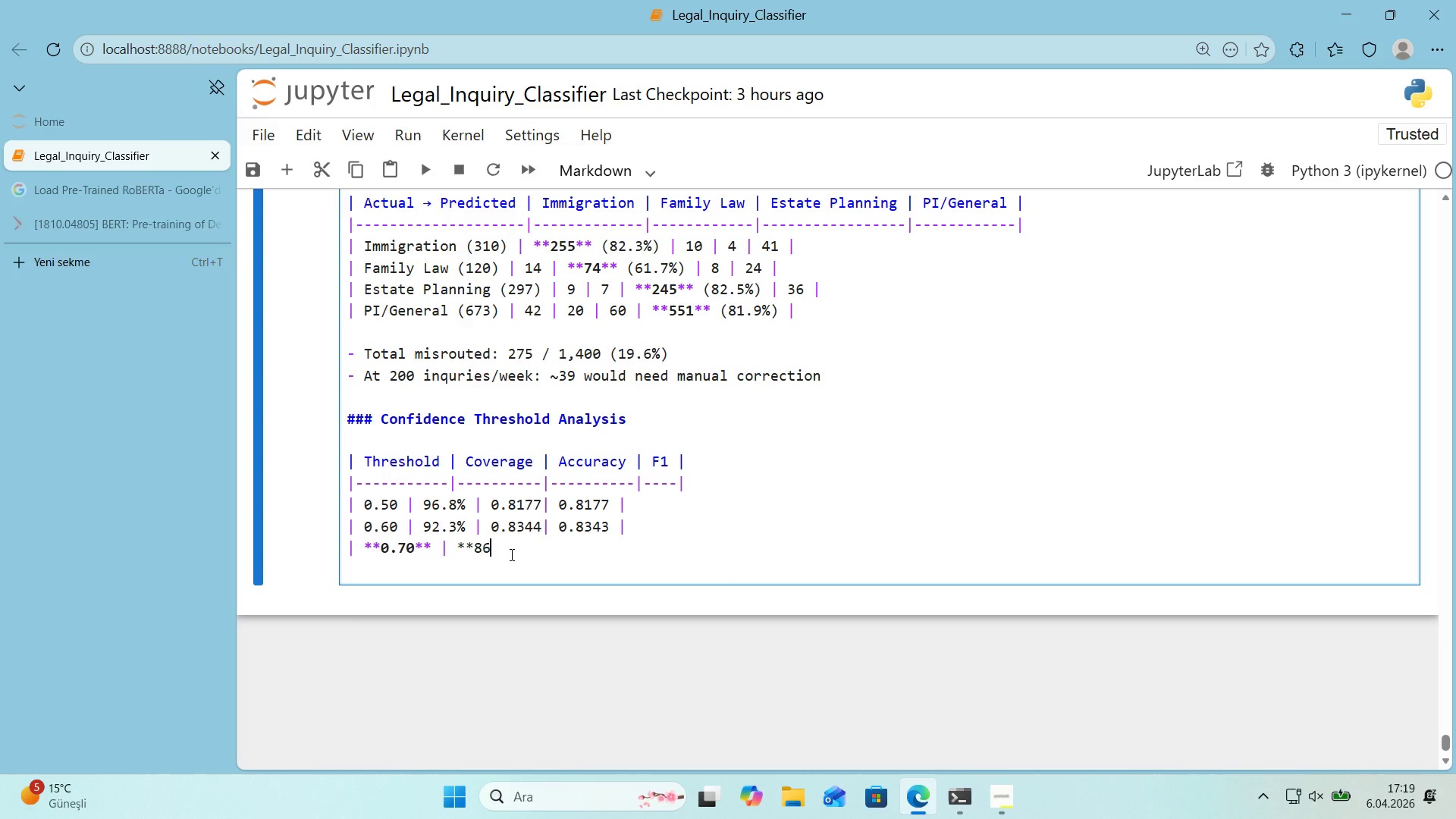 
key(Period)
 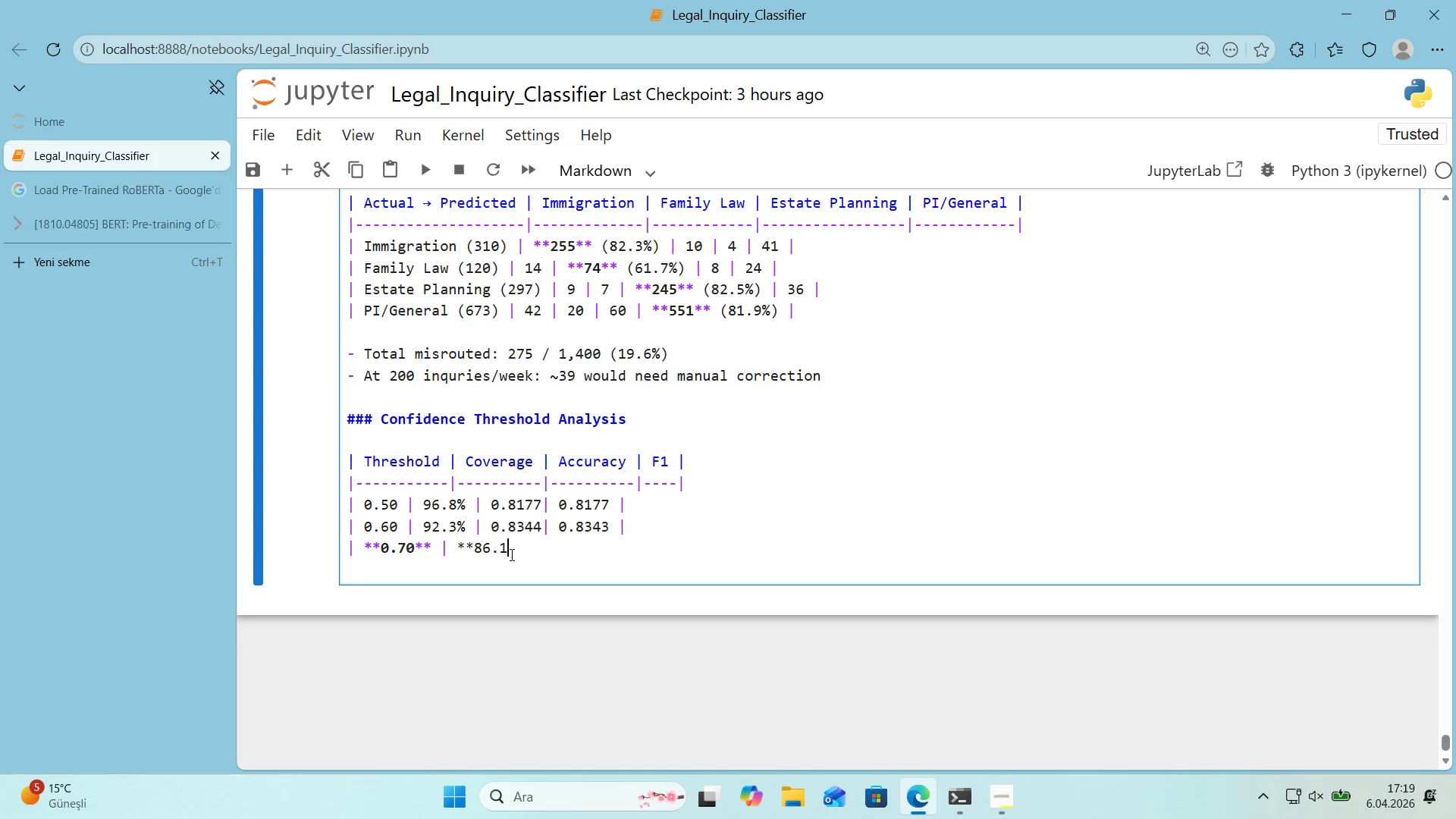 
key(Numpad1)
 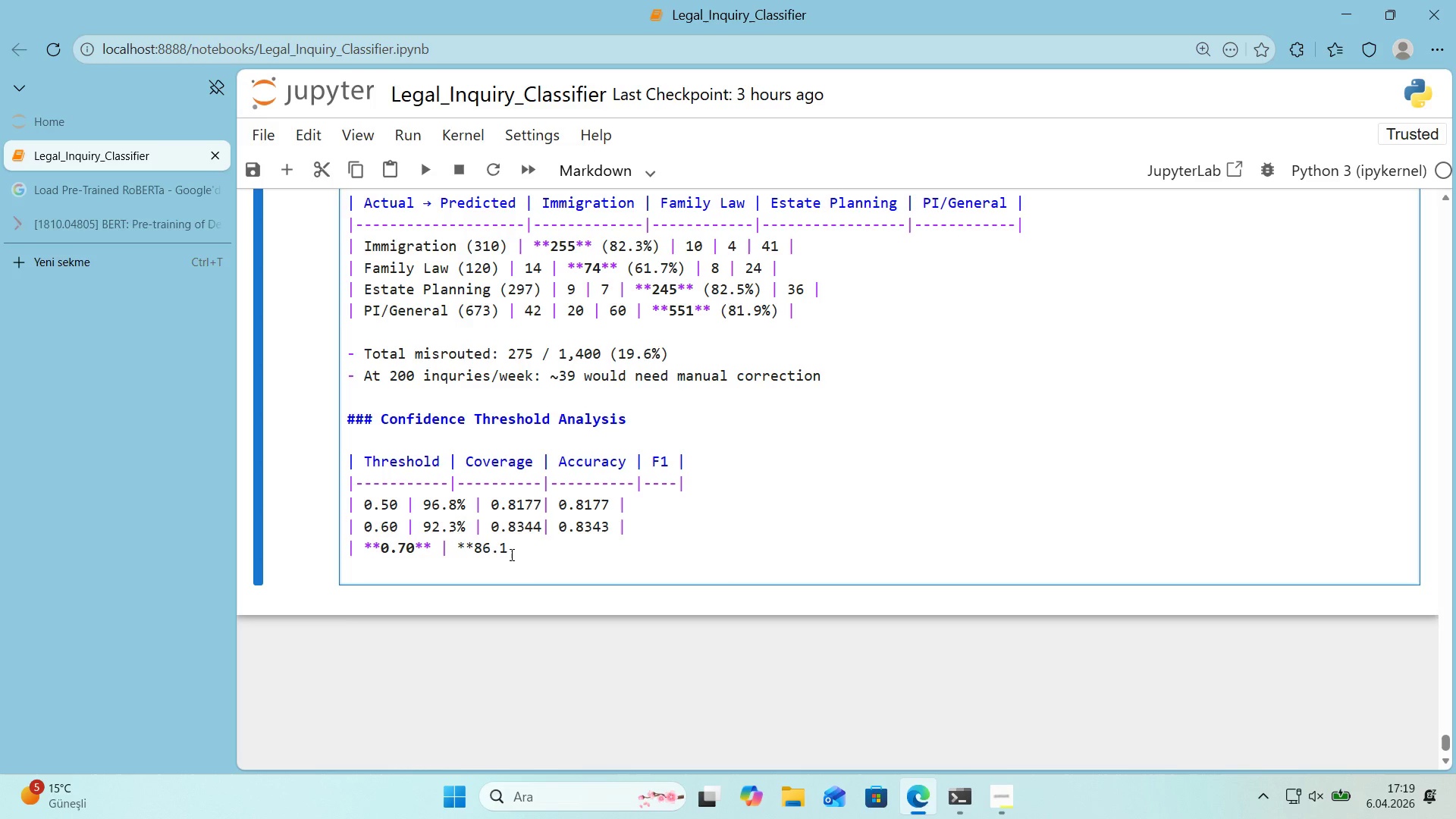 
key(Shift+5)
 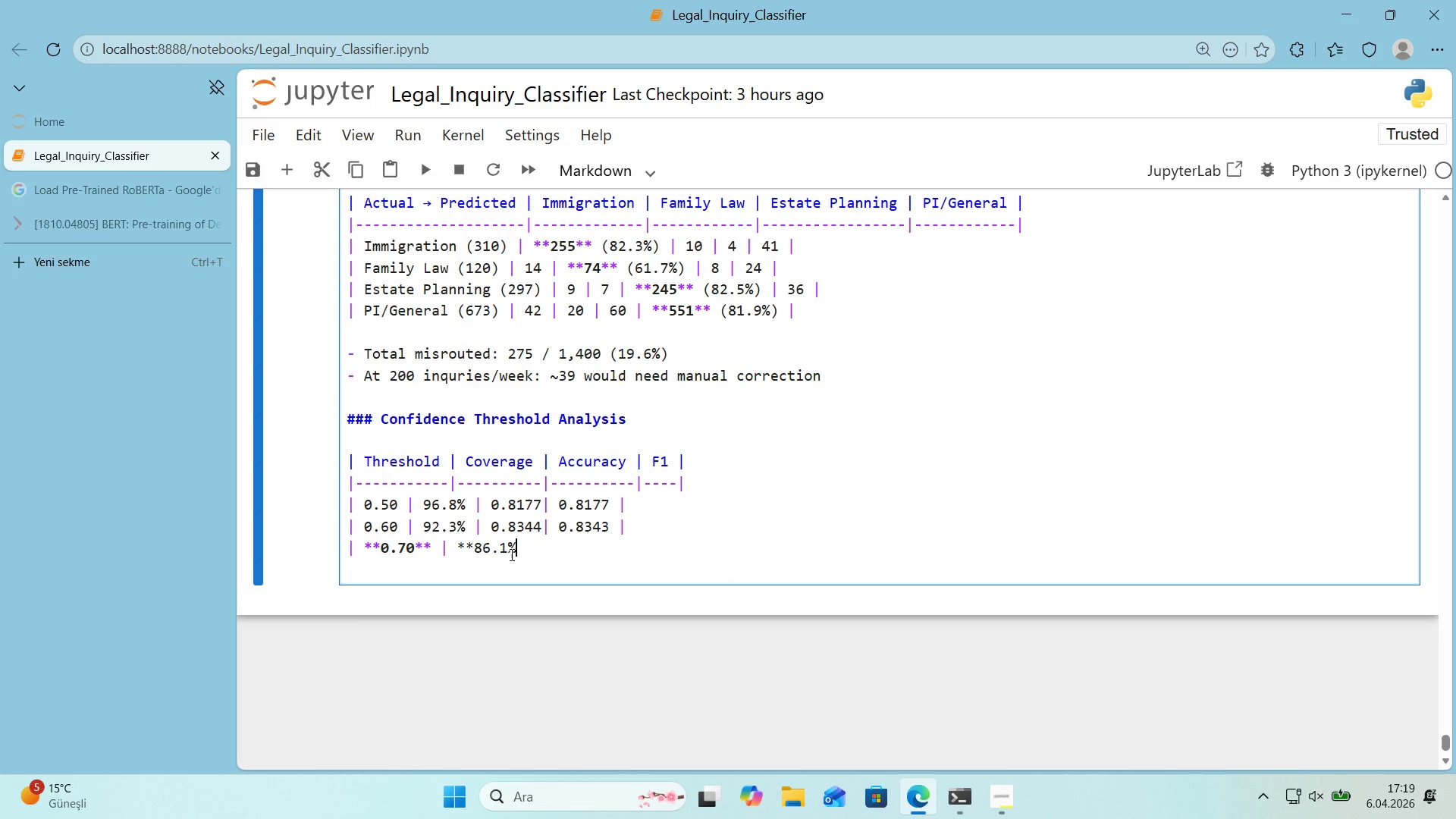 
key(NumpadMultiply)
 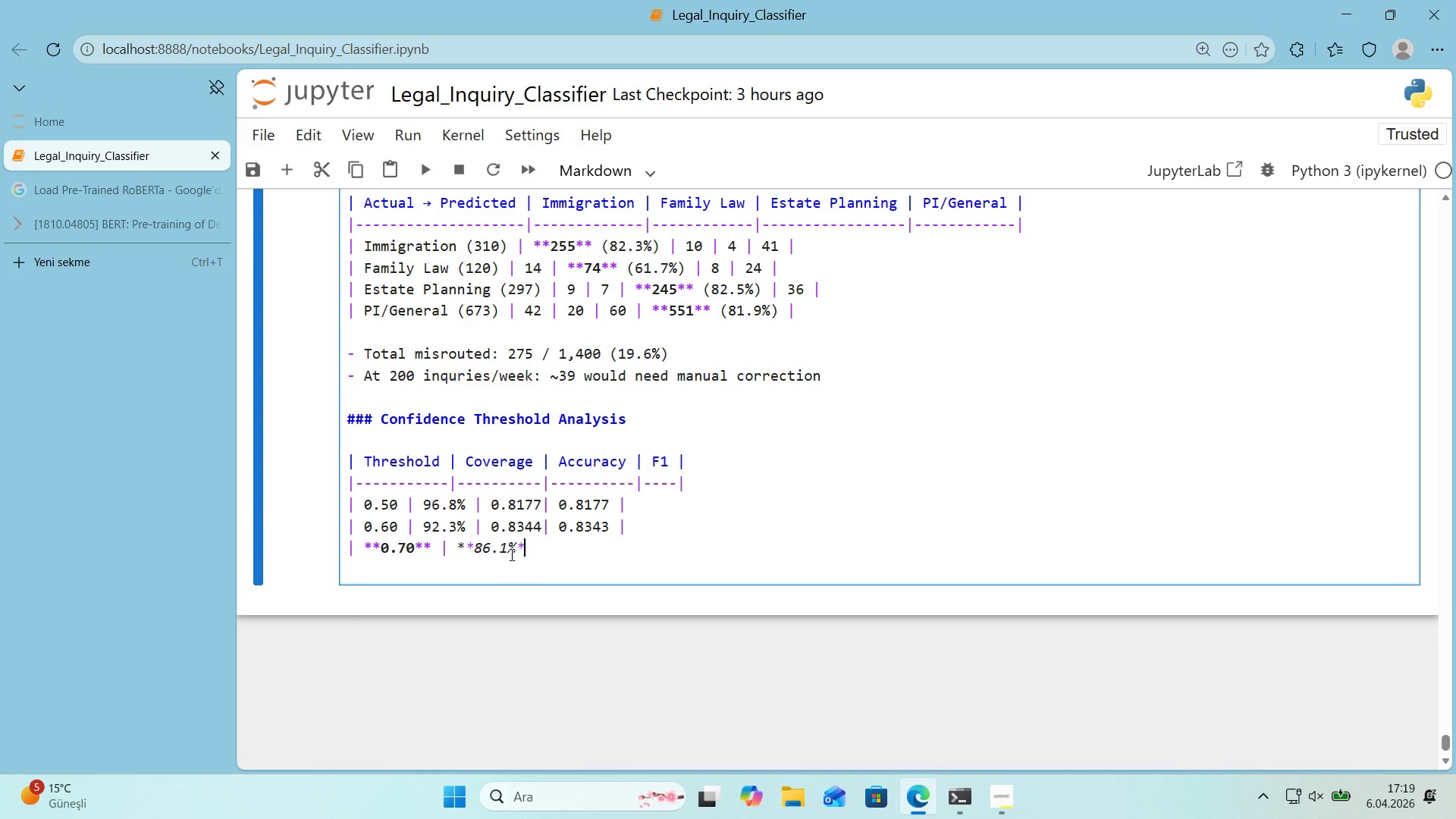 
key(NumpadMultiply)
 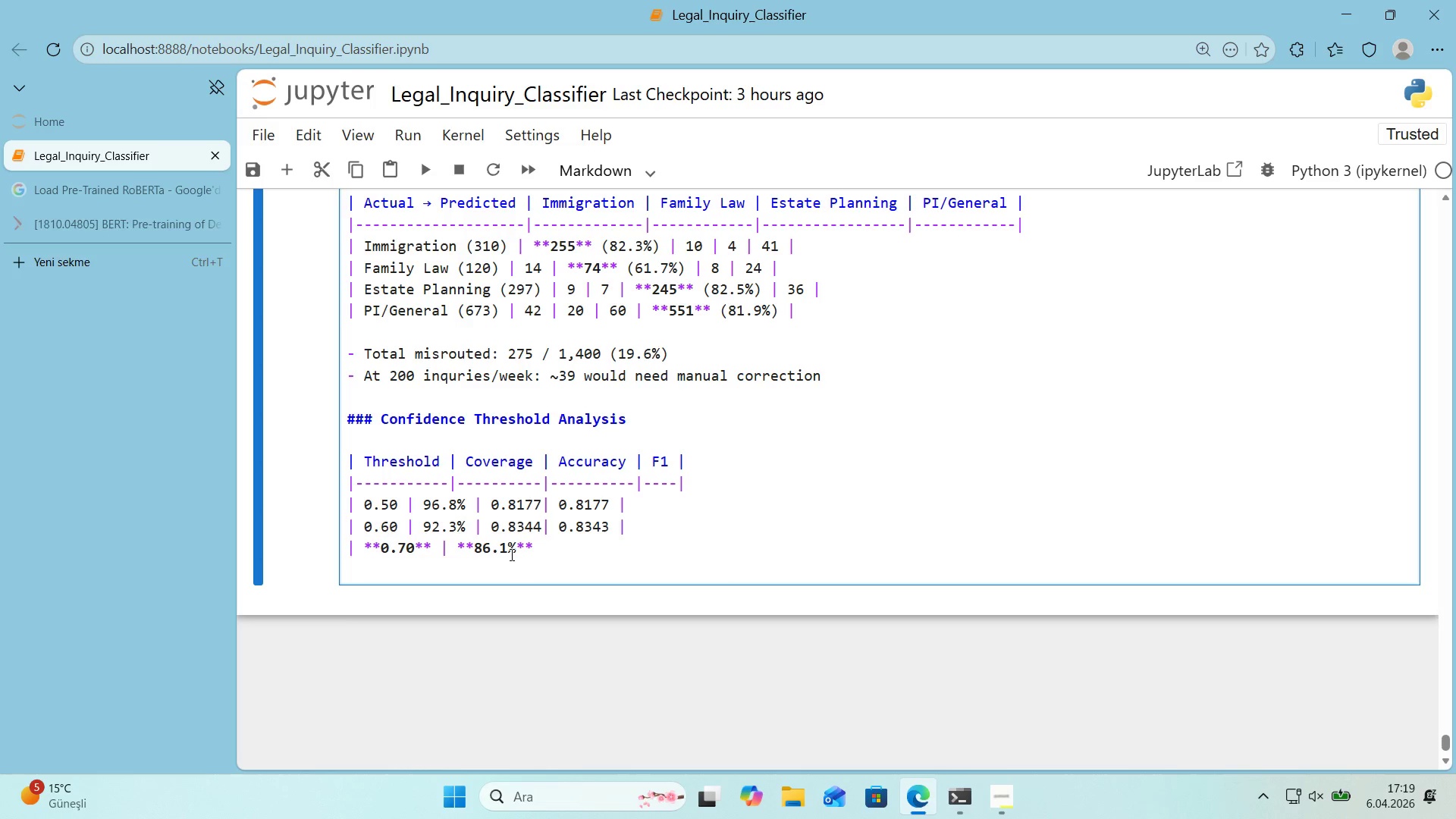 
key(Space)
 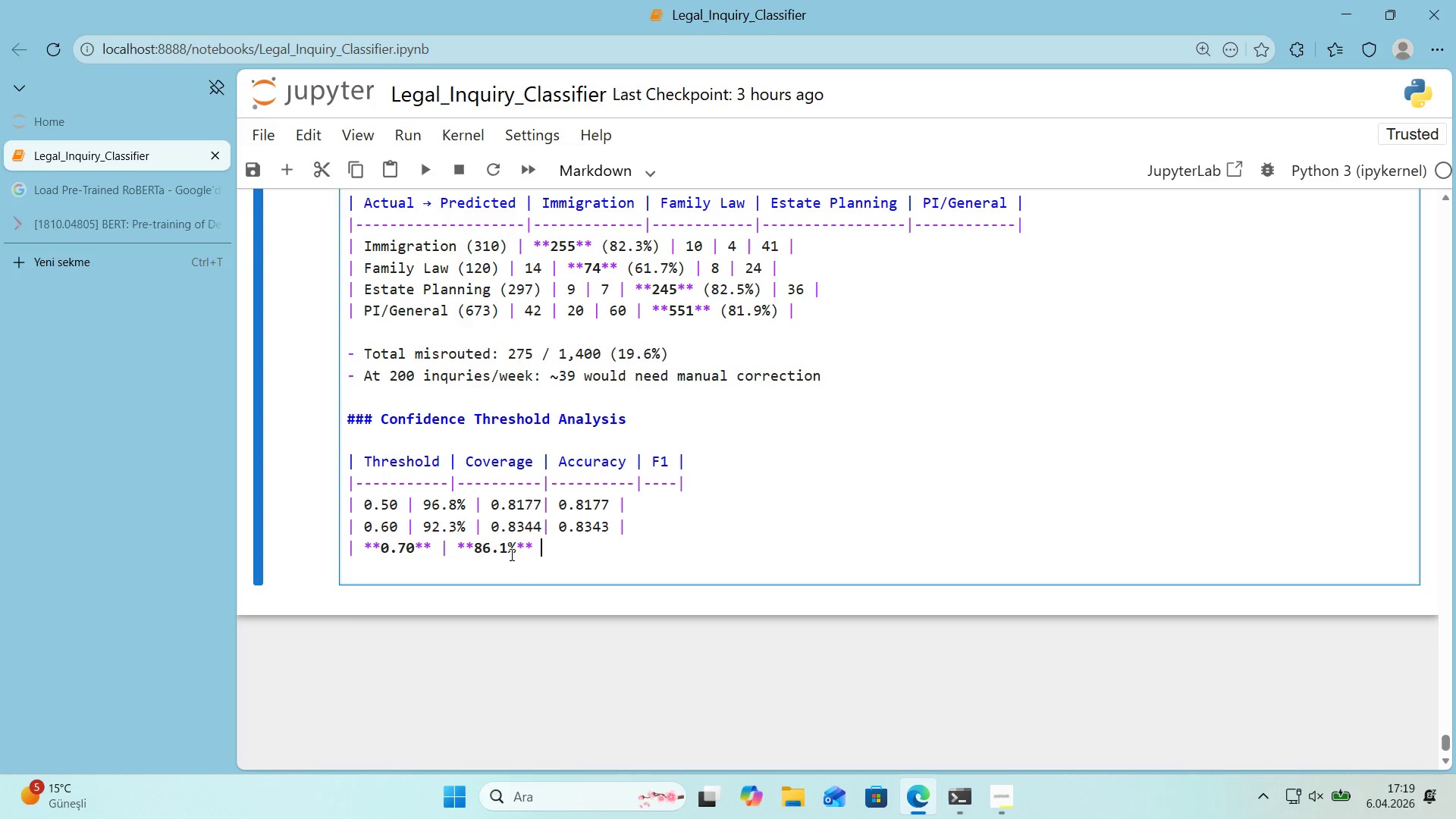 
key(Alt+Control+Minus)
 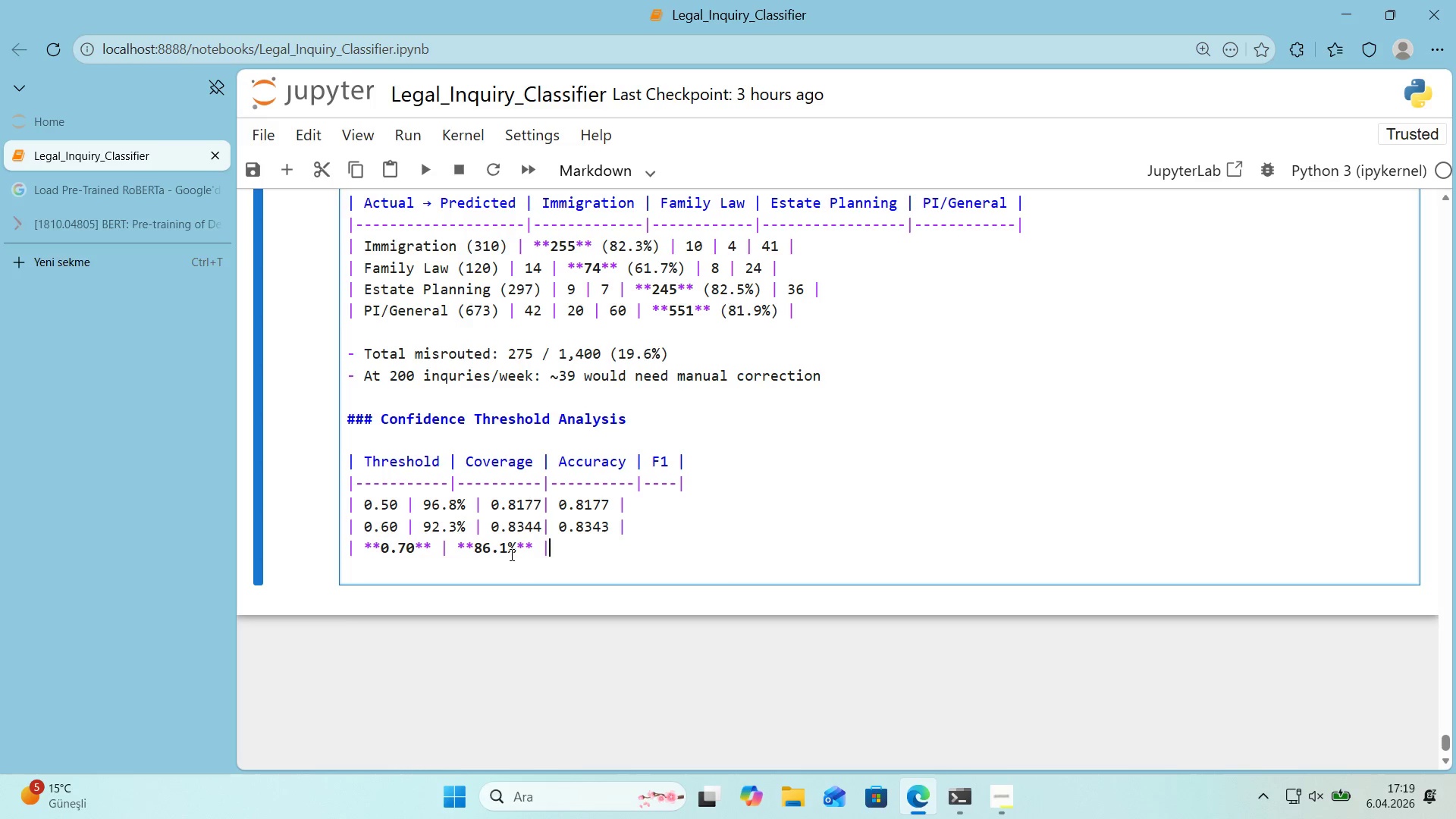 
key(Space)
 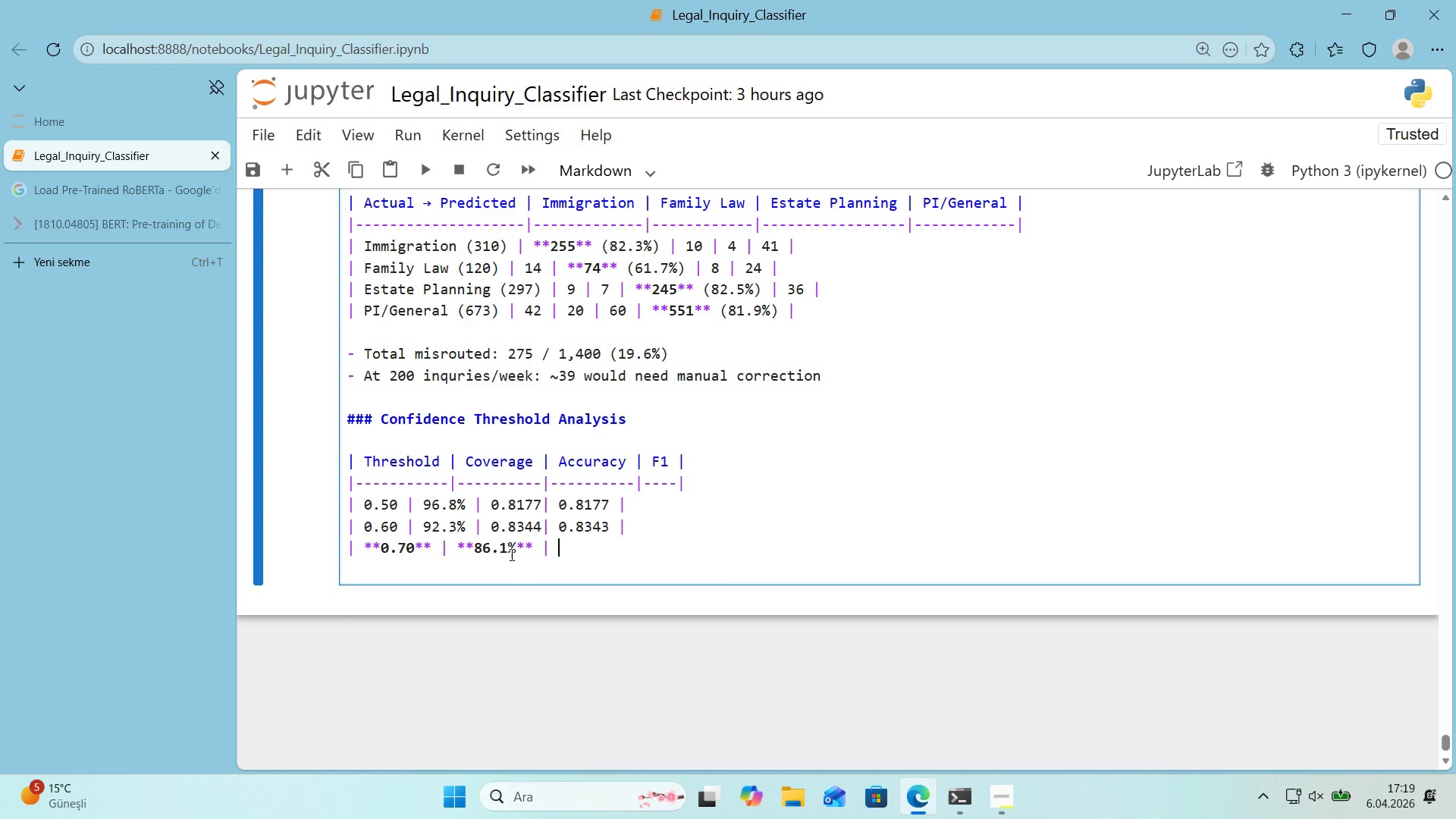 
key(NumpadMultiply)
 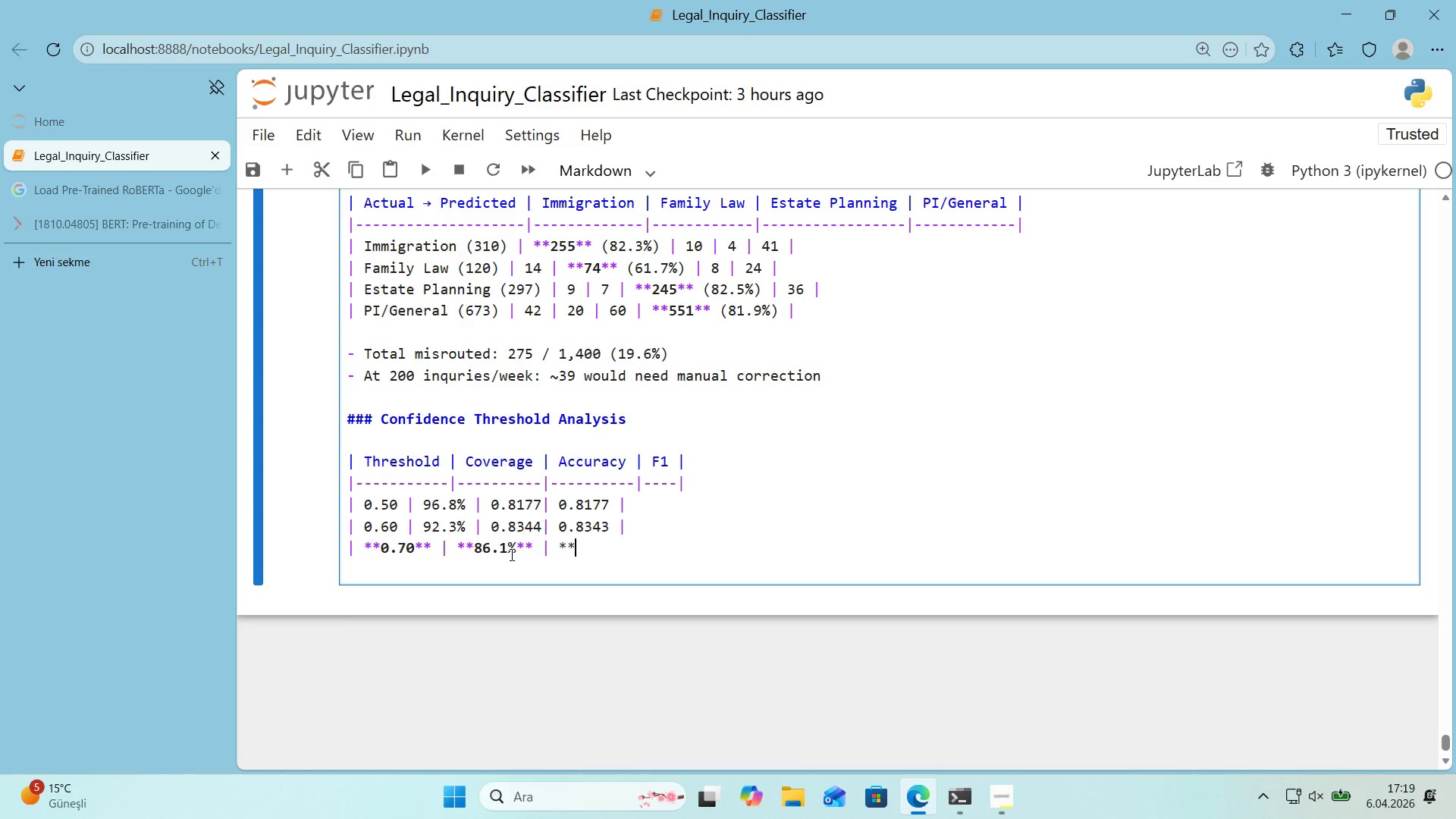 
key(NumpadMultiply)
 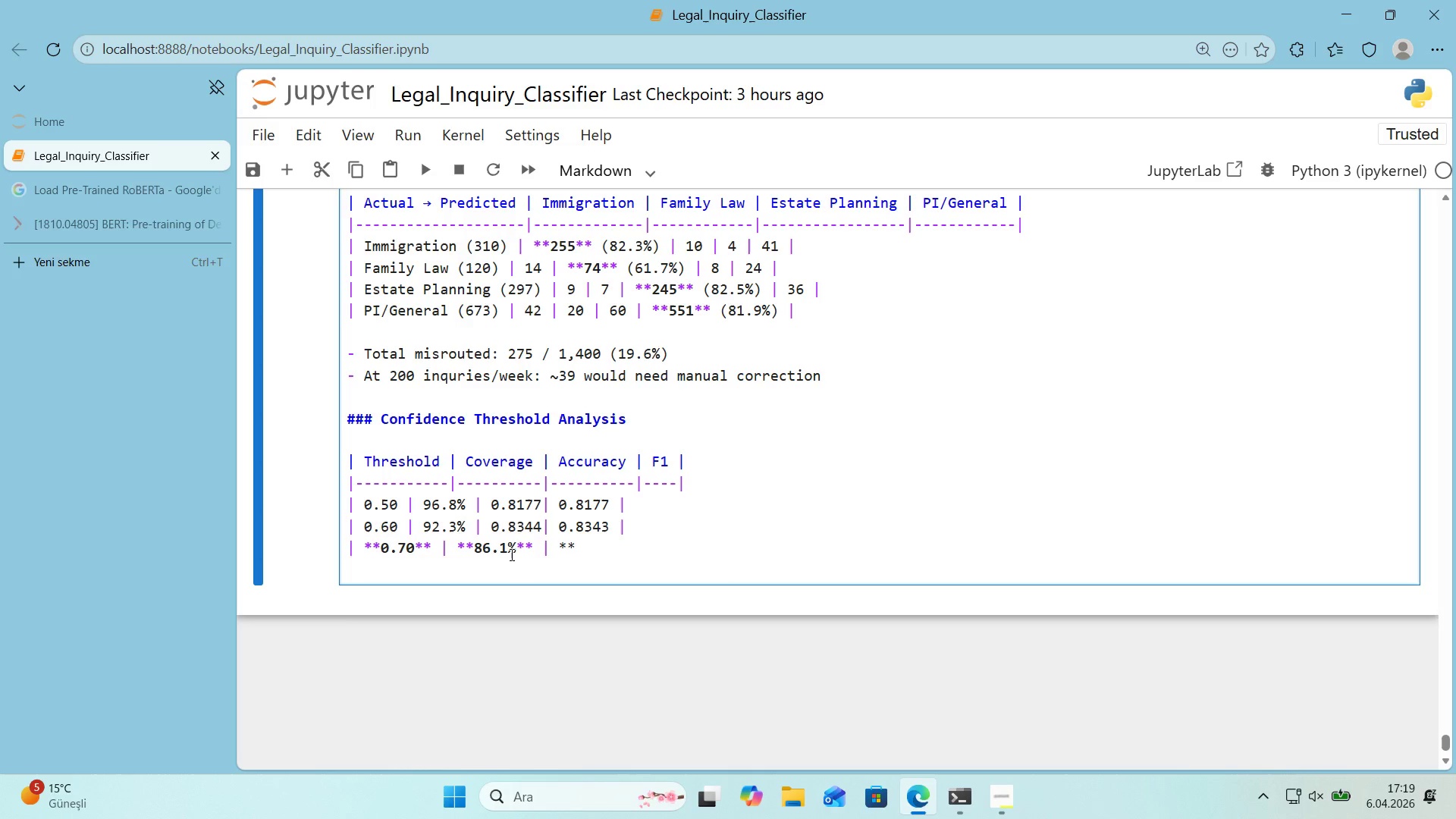 
key(Numpad0)
 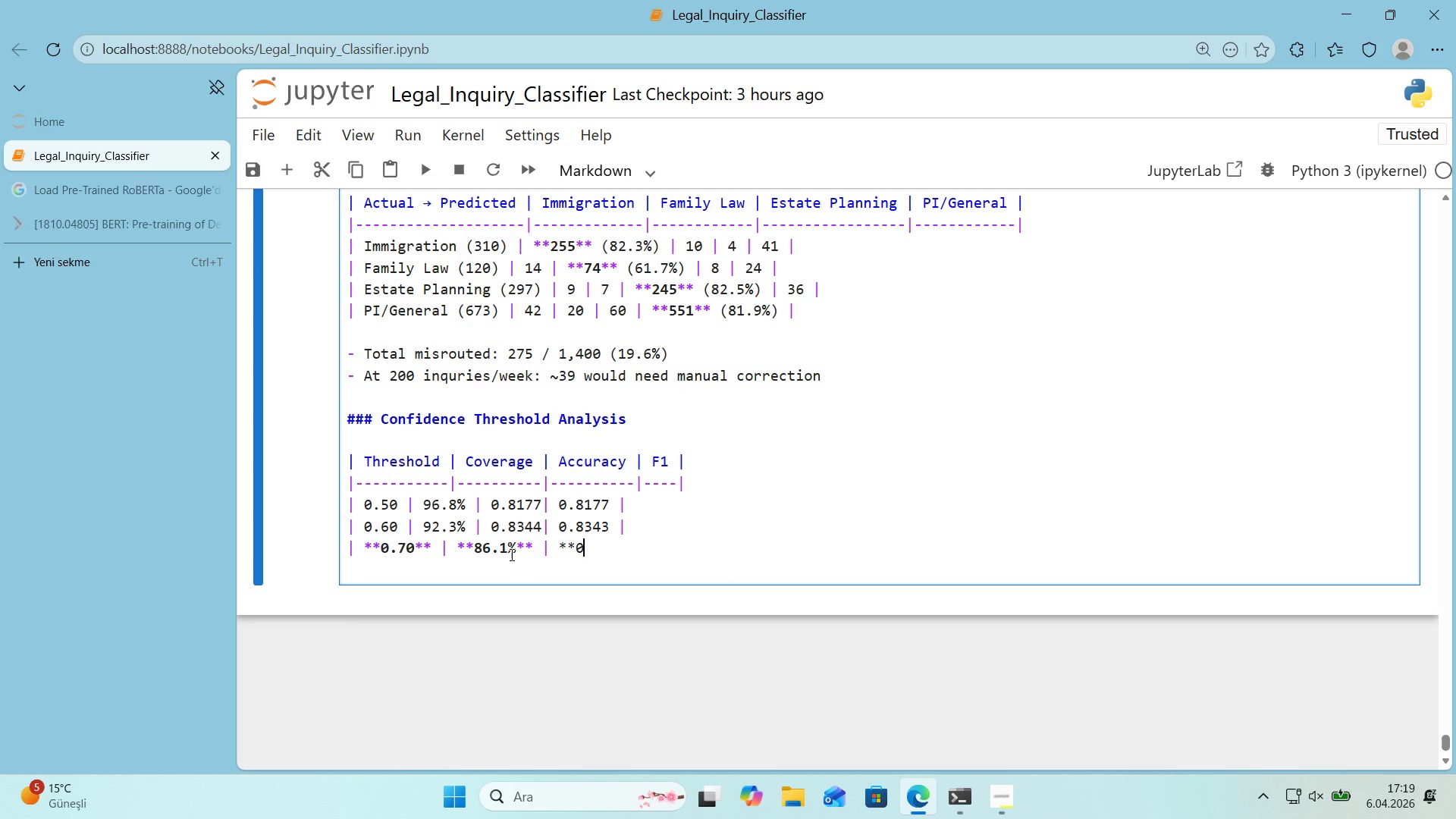 
key(Period)
 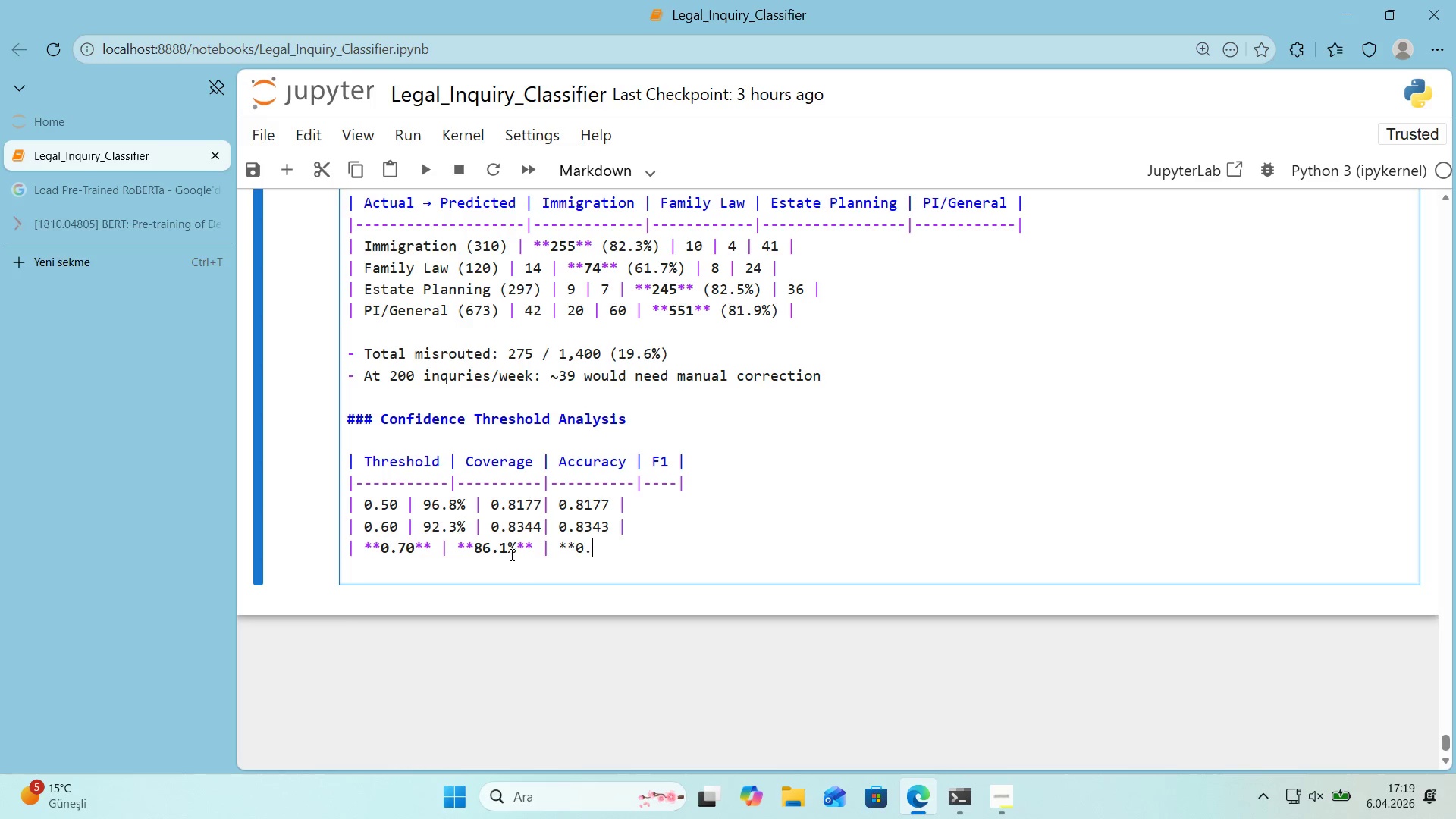 
key(Numpad8)
 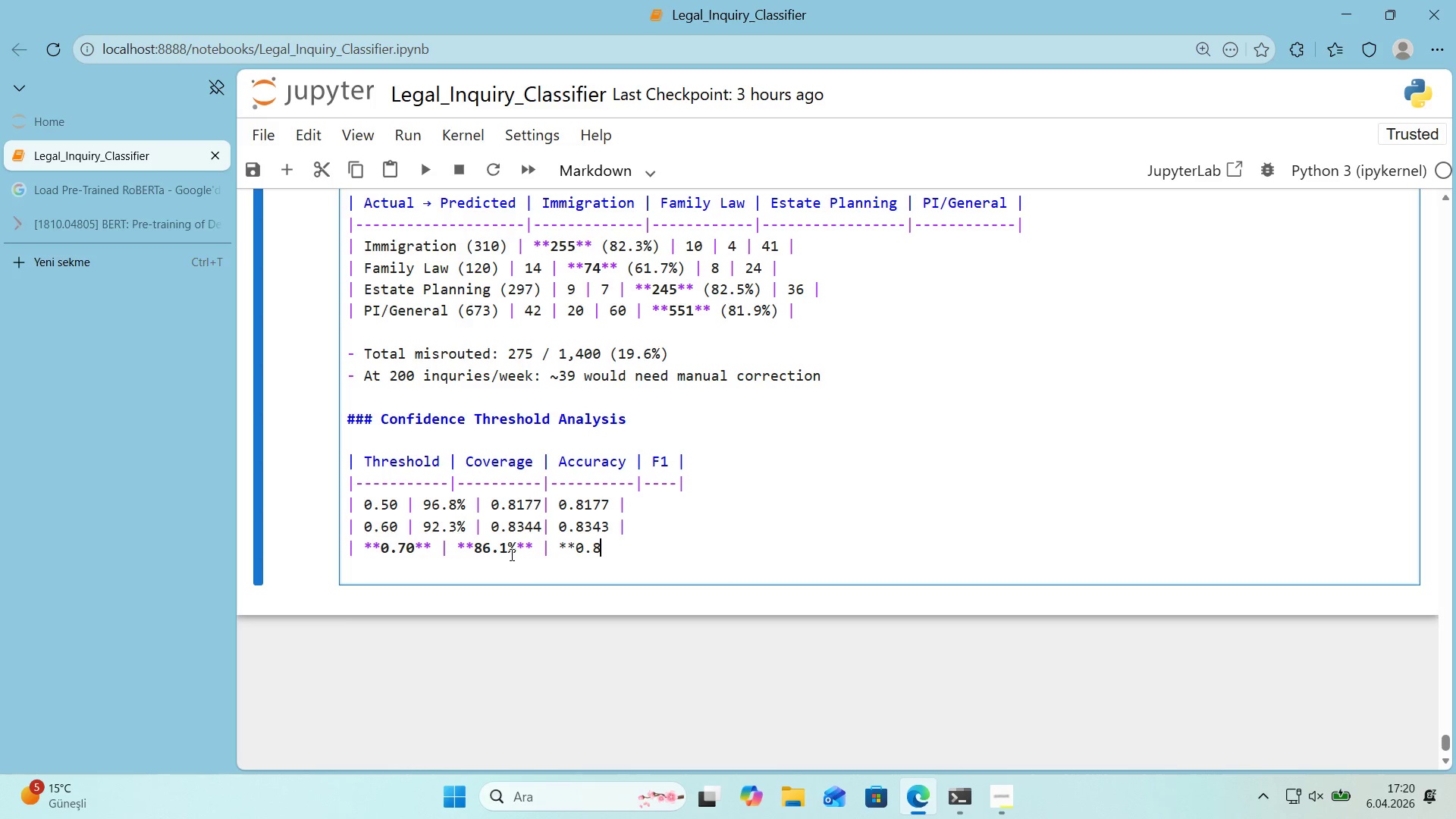 
key(Numpad4)
 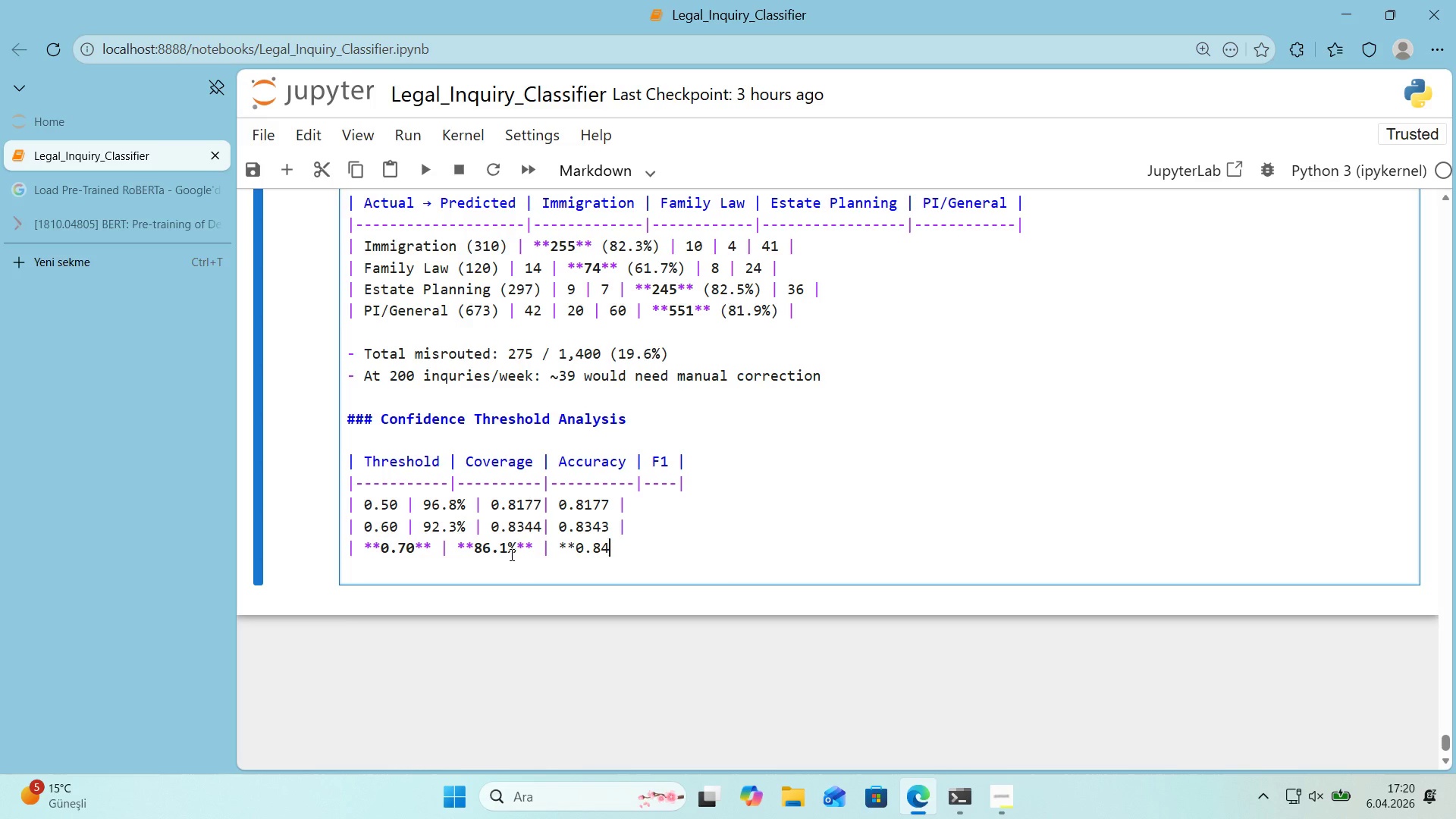 
key(Numpad9)
 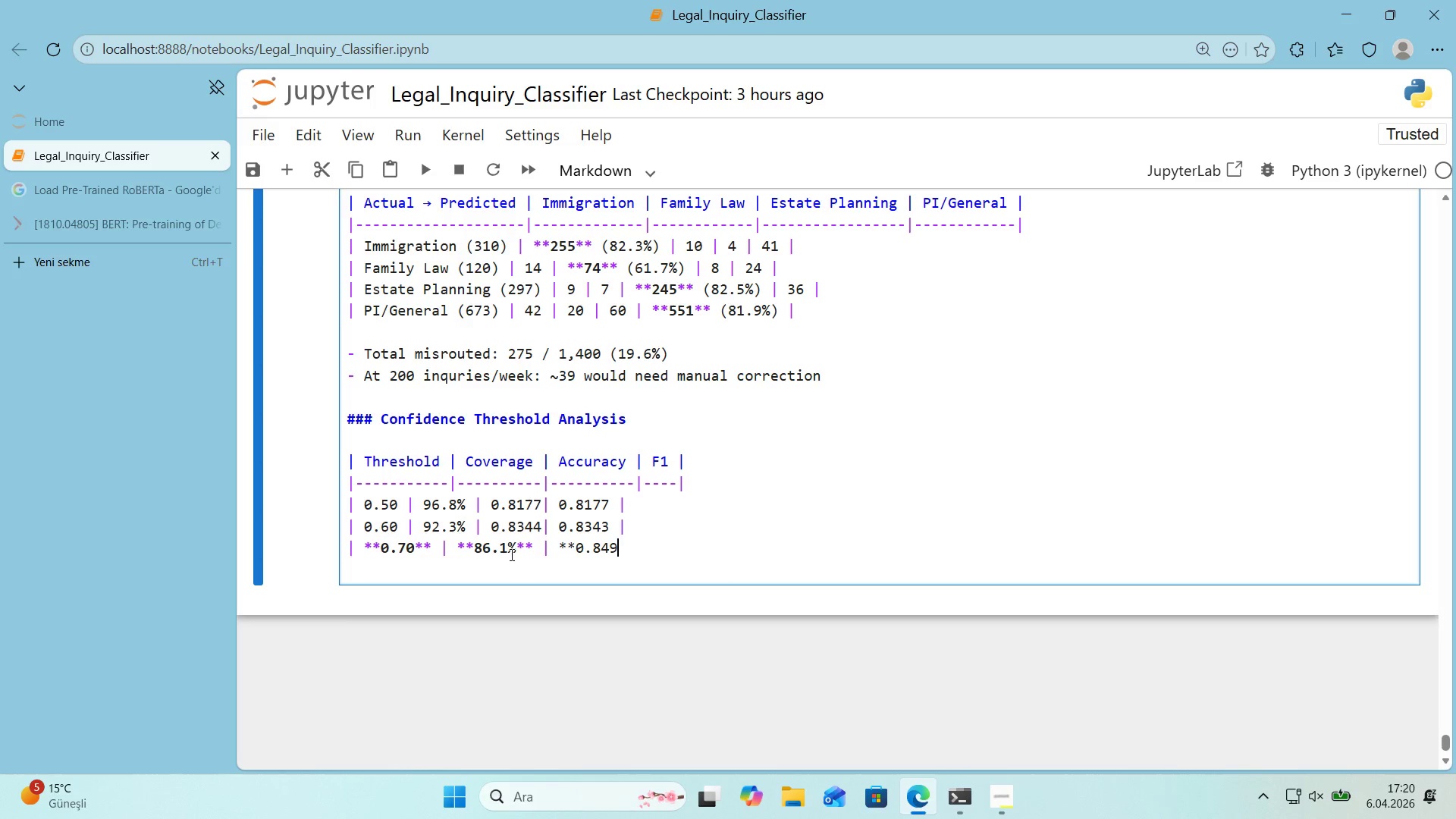 
key(Numpad8)
 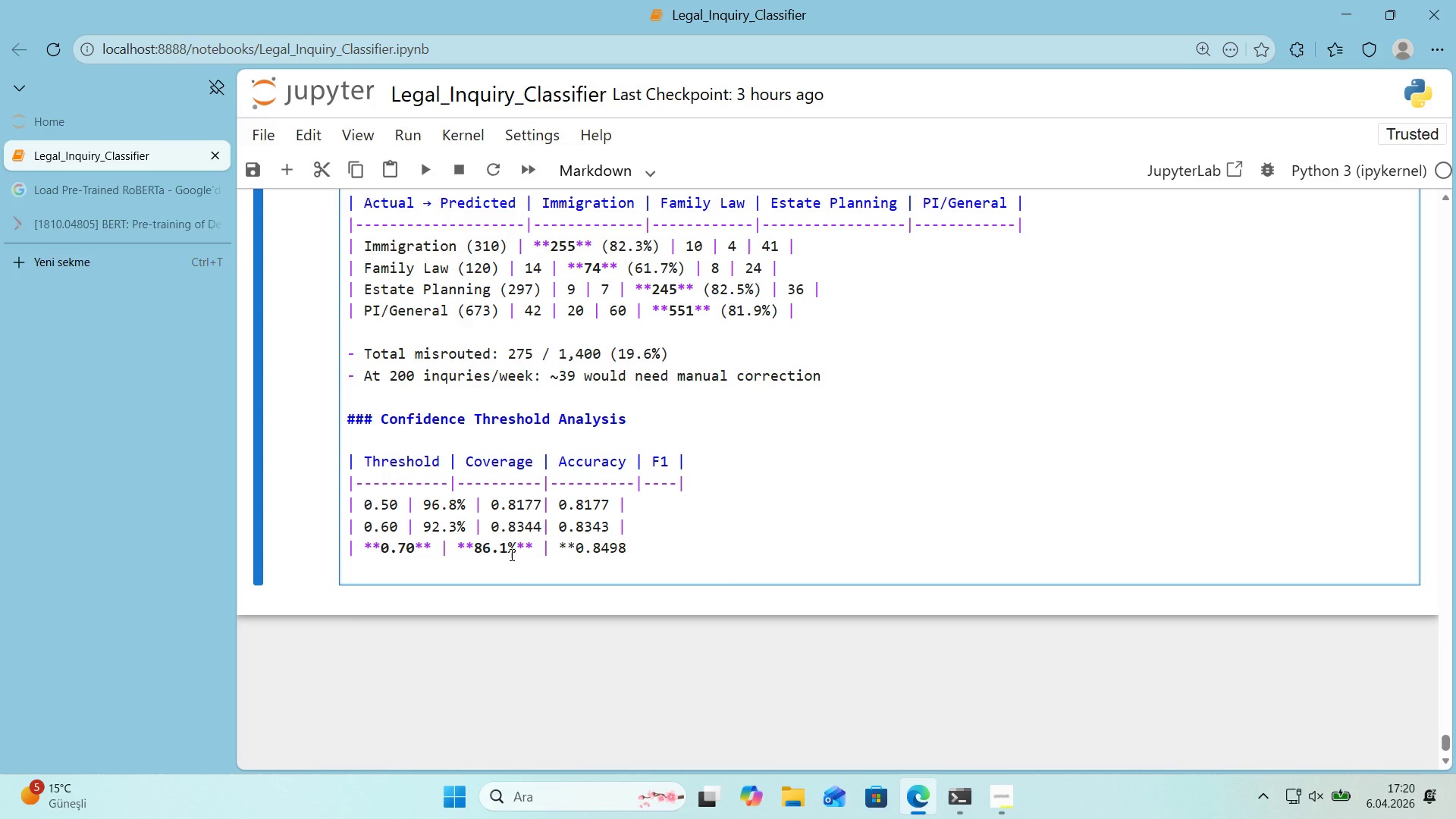 
key(NumpadMultiply)
 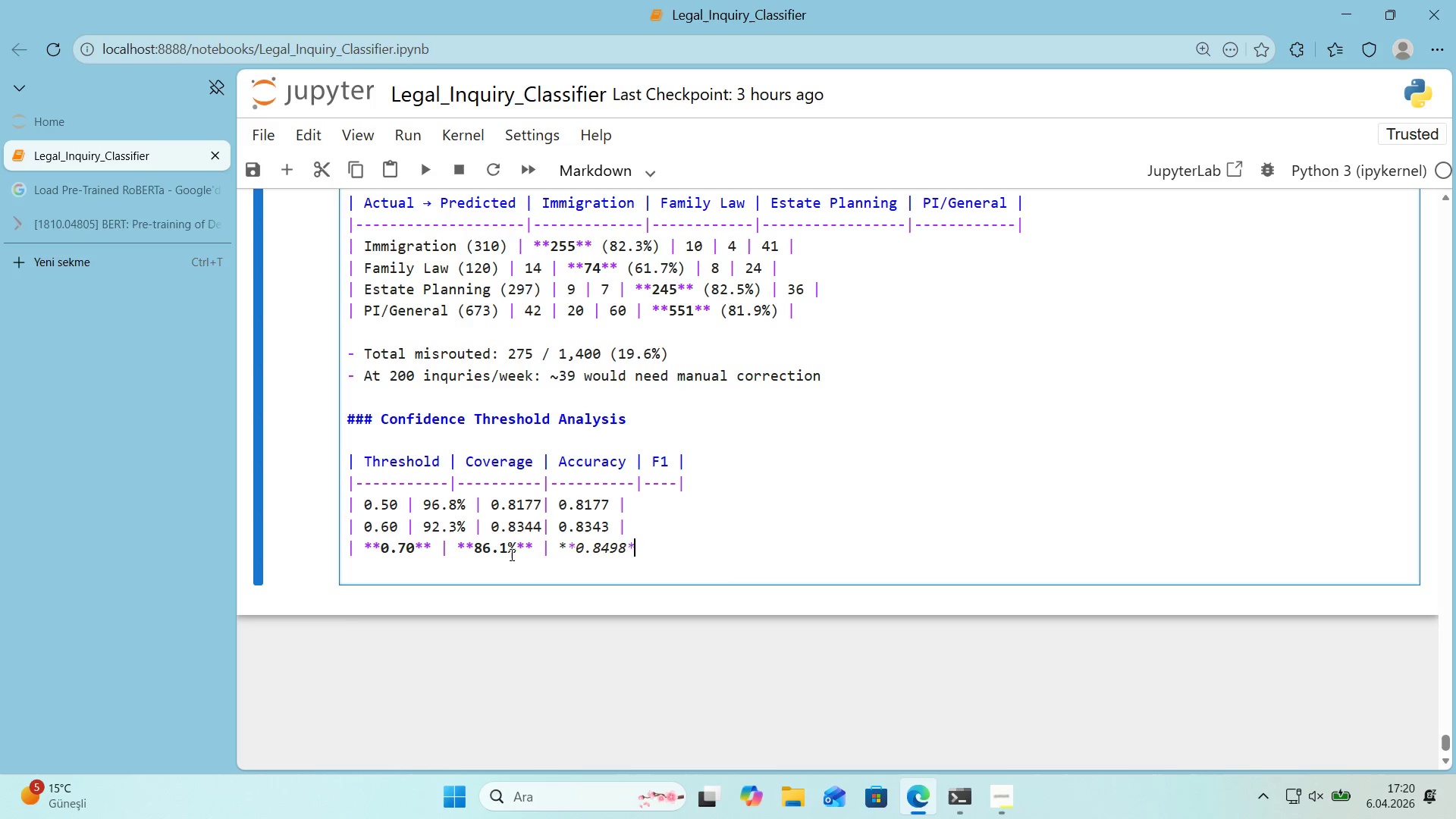 
key(NumpadMultiply)
 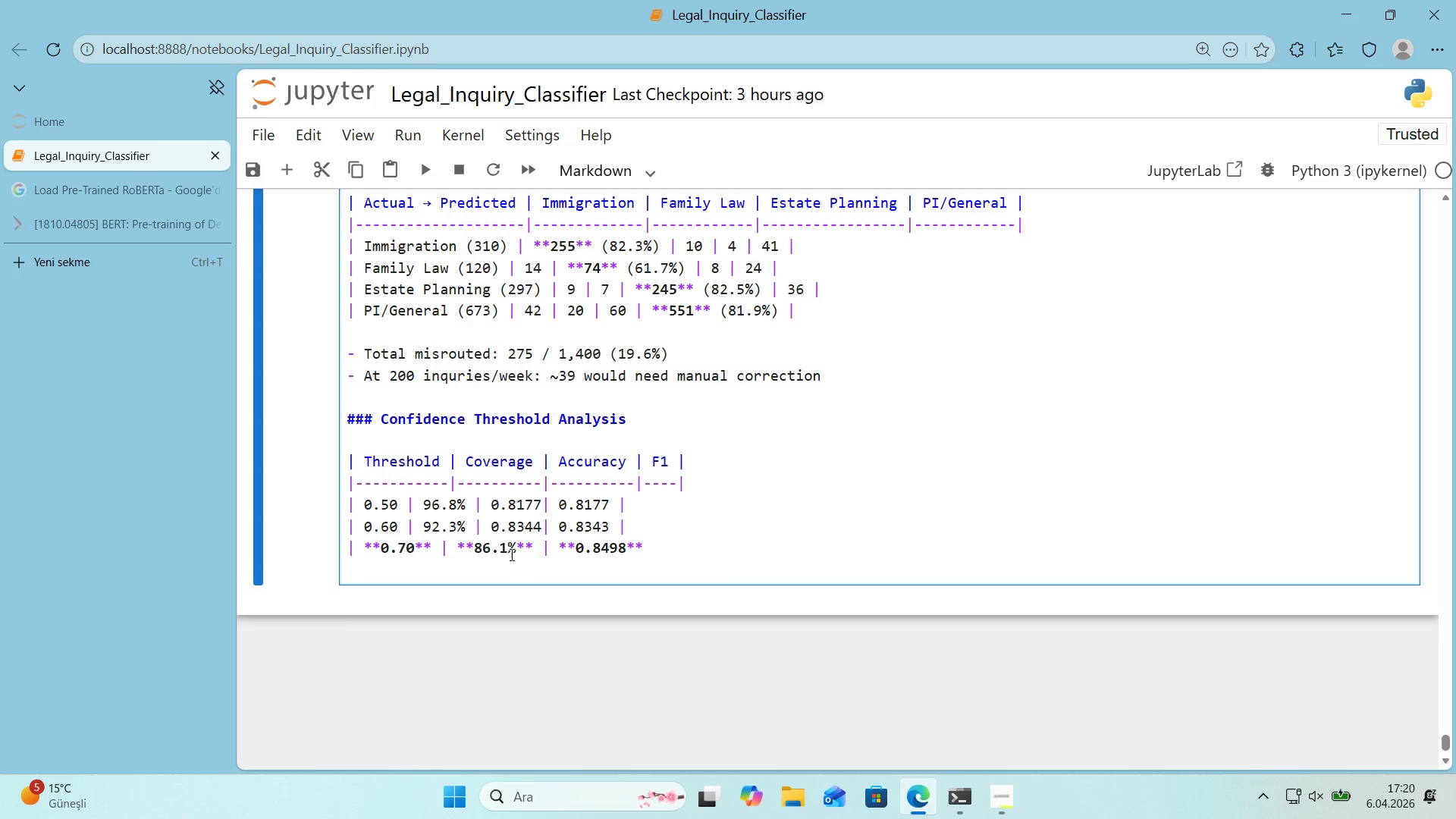 
key(Alt+Control+Minus)
 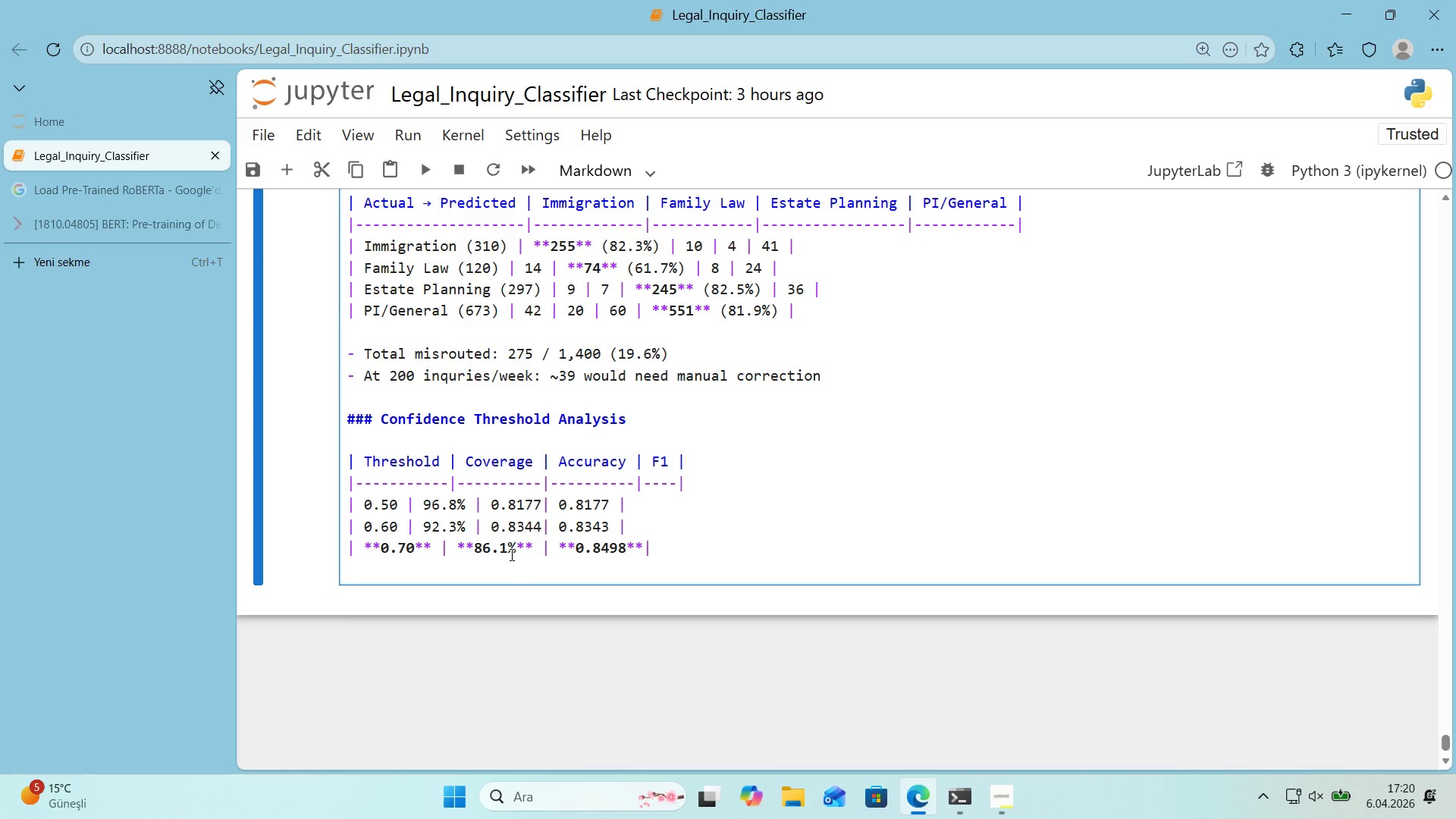 
key(Space)
 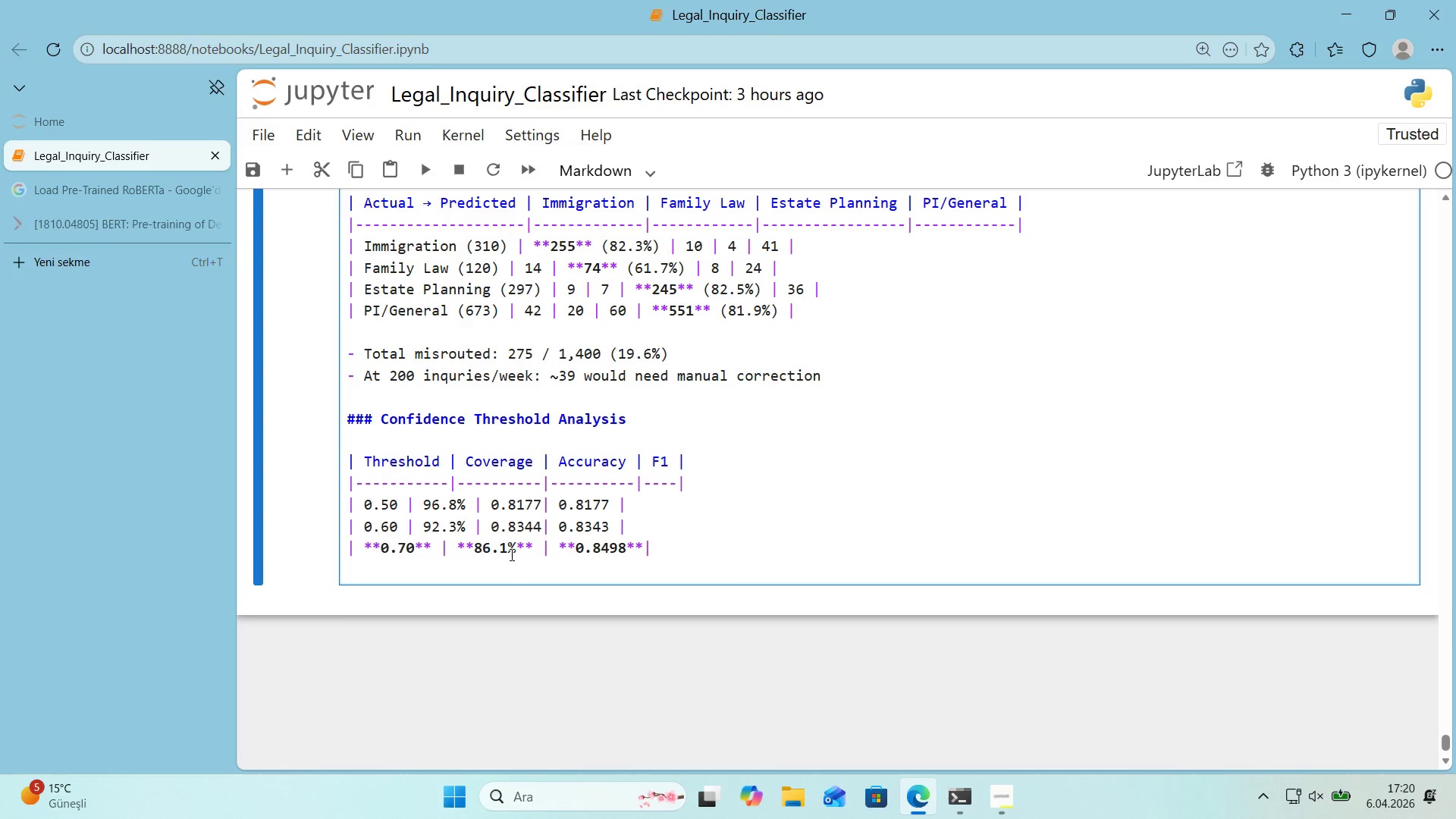 
key(NumpadMultiply)
 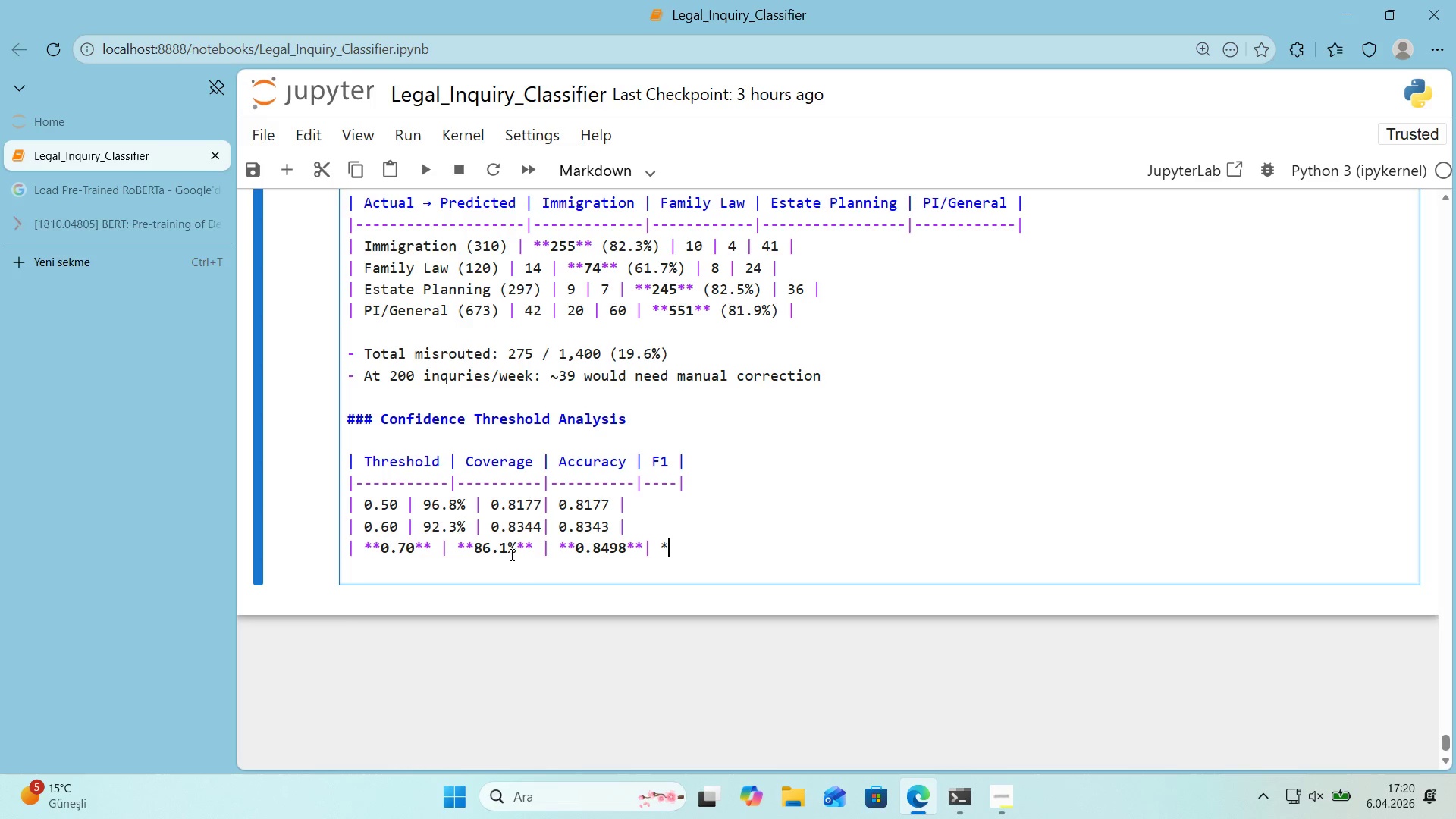 
key(NumpadMultiply)
 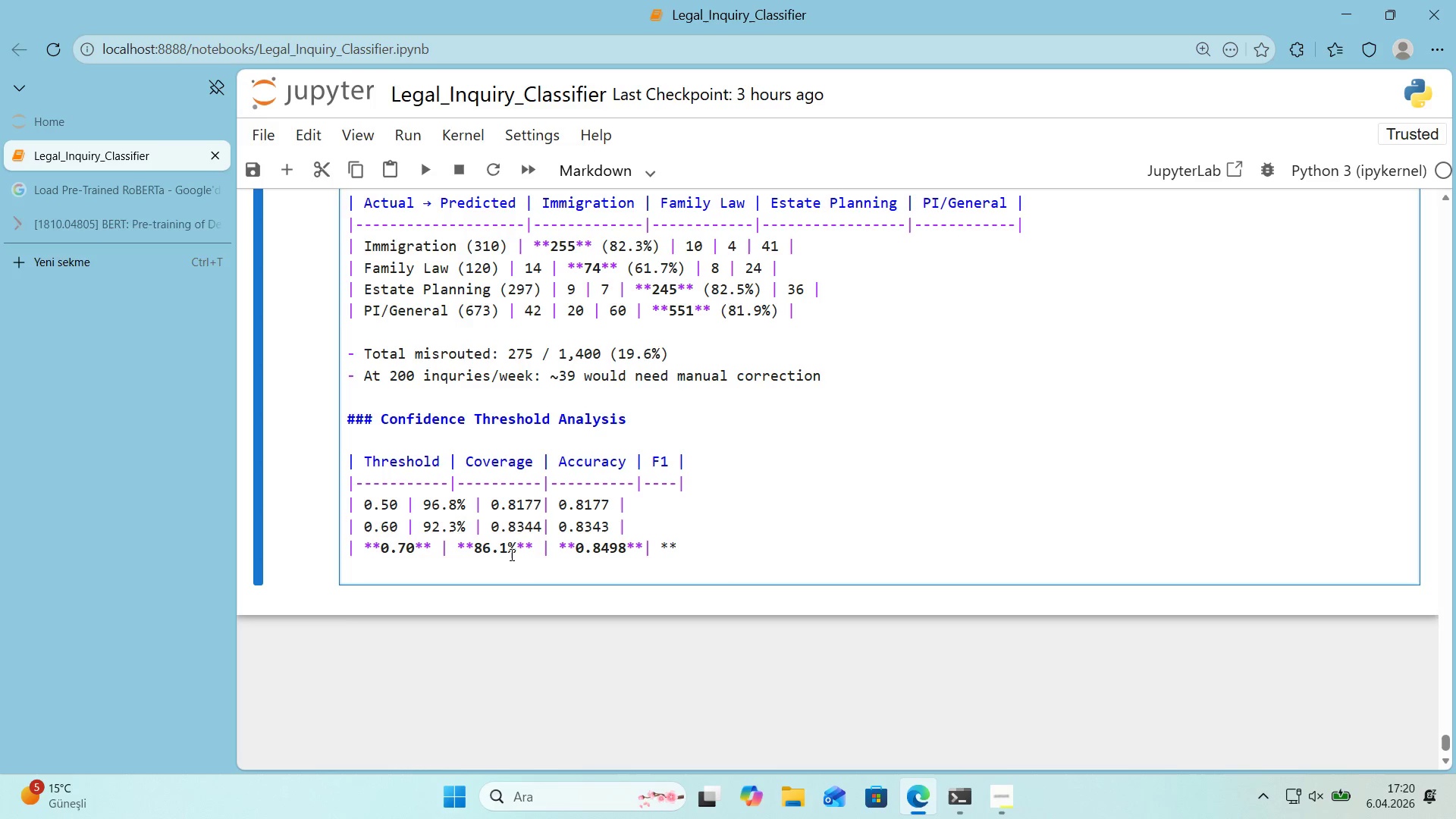 
key(Numpad0)
 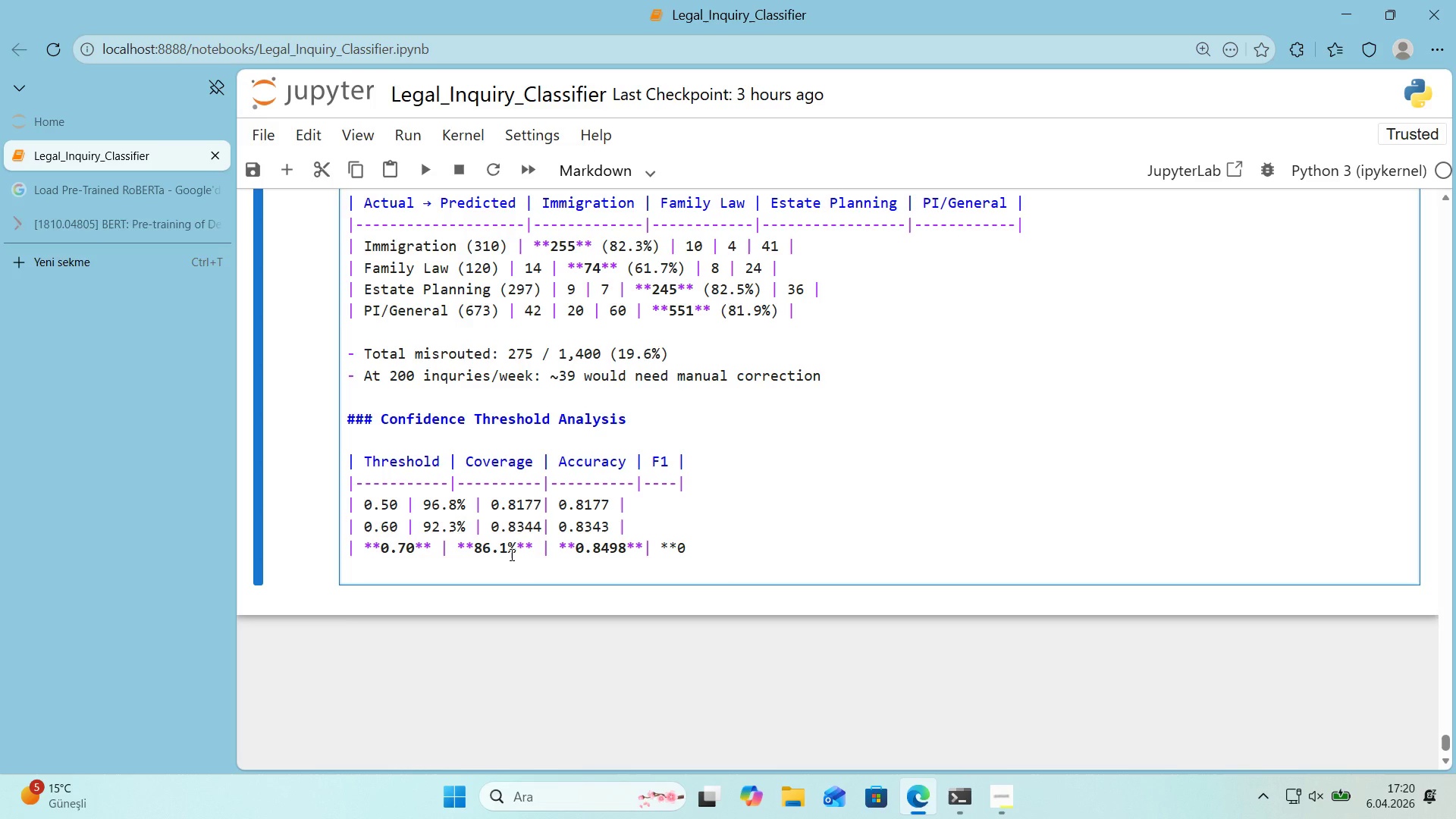 
key(Period)
 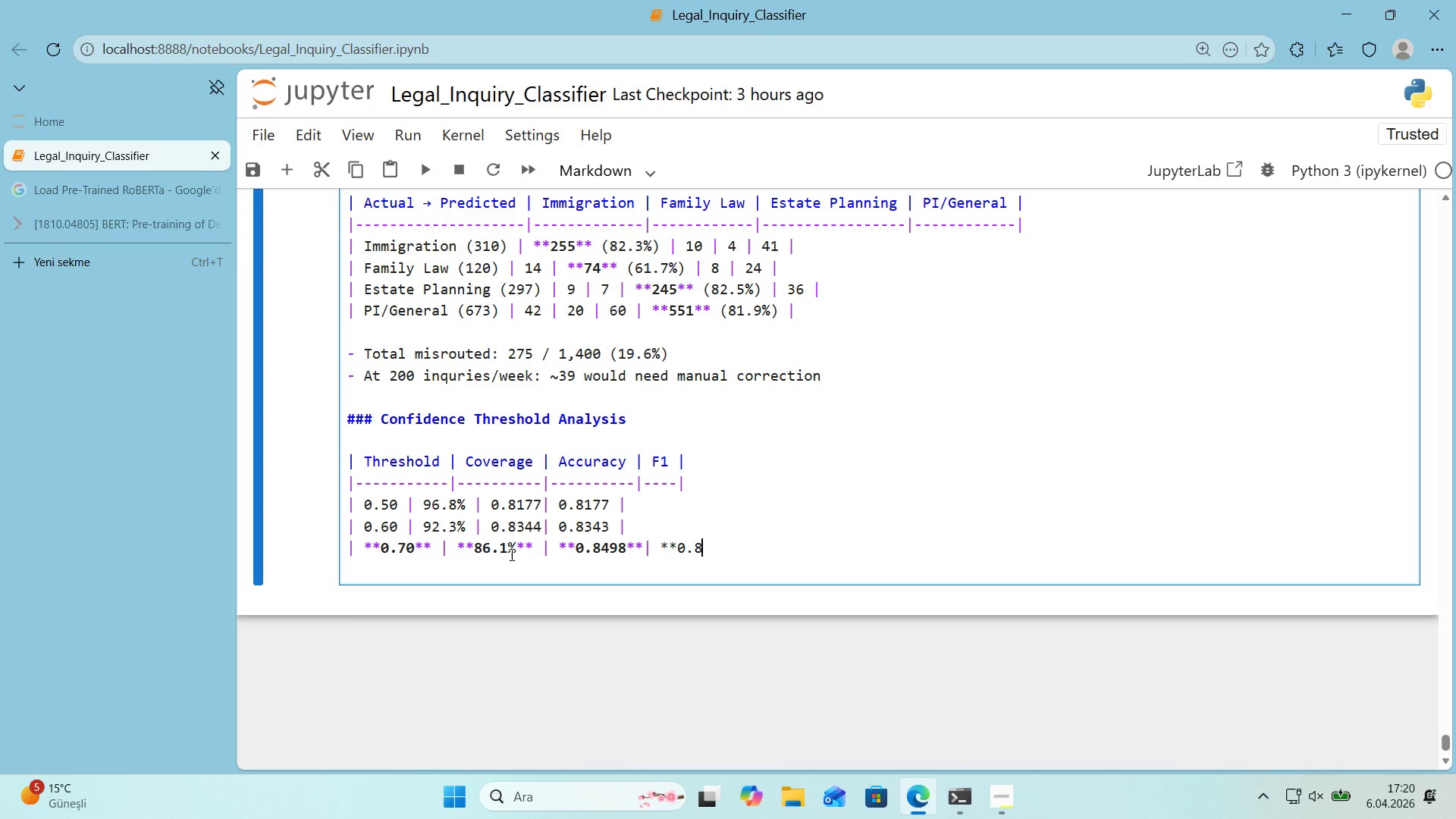 
key(Numpad8)
 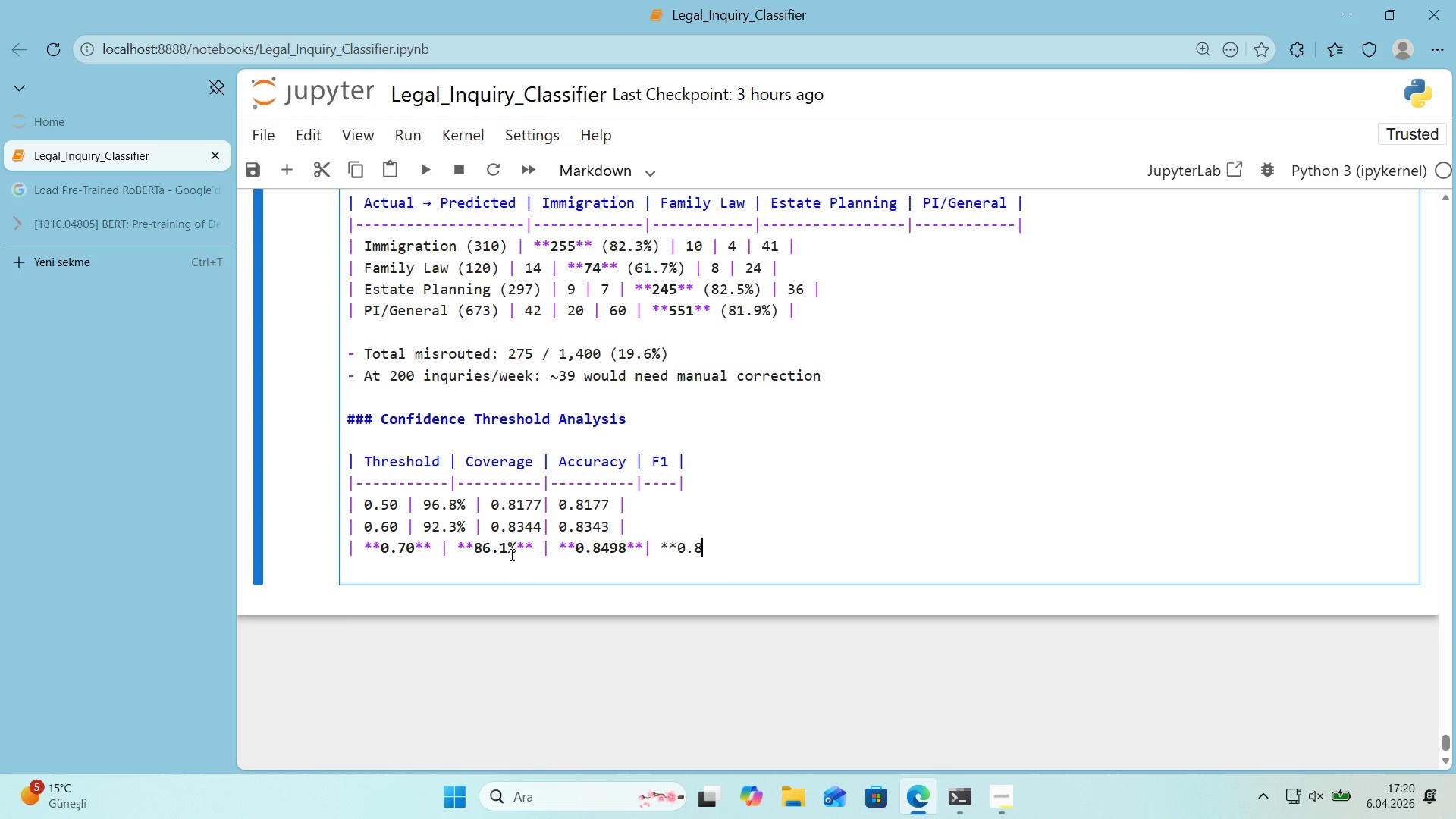 
key(Numpad4)
 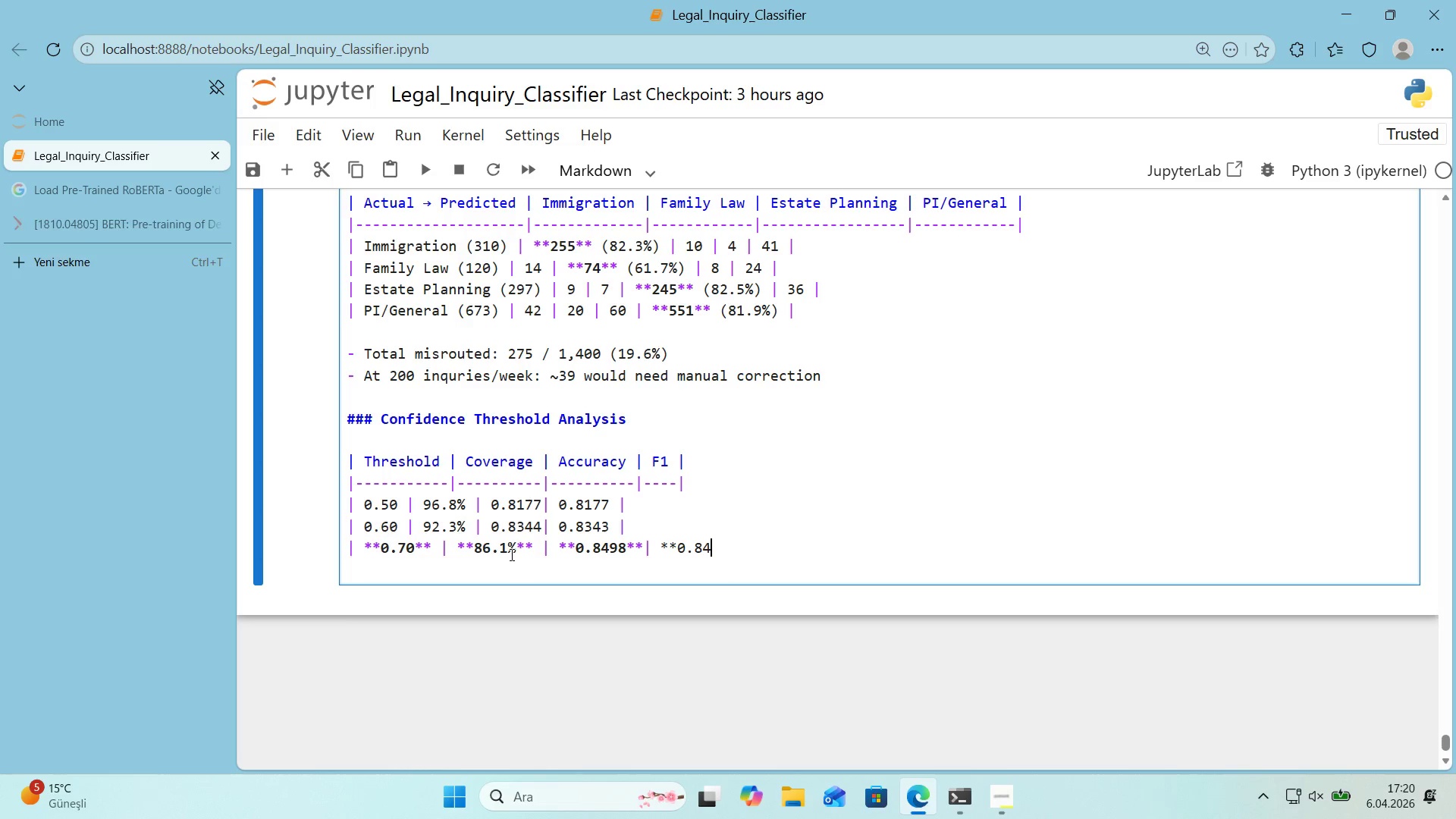 
key(Numpad9)
 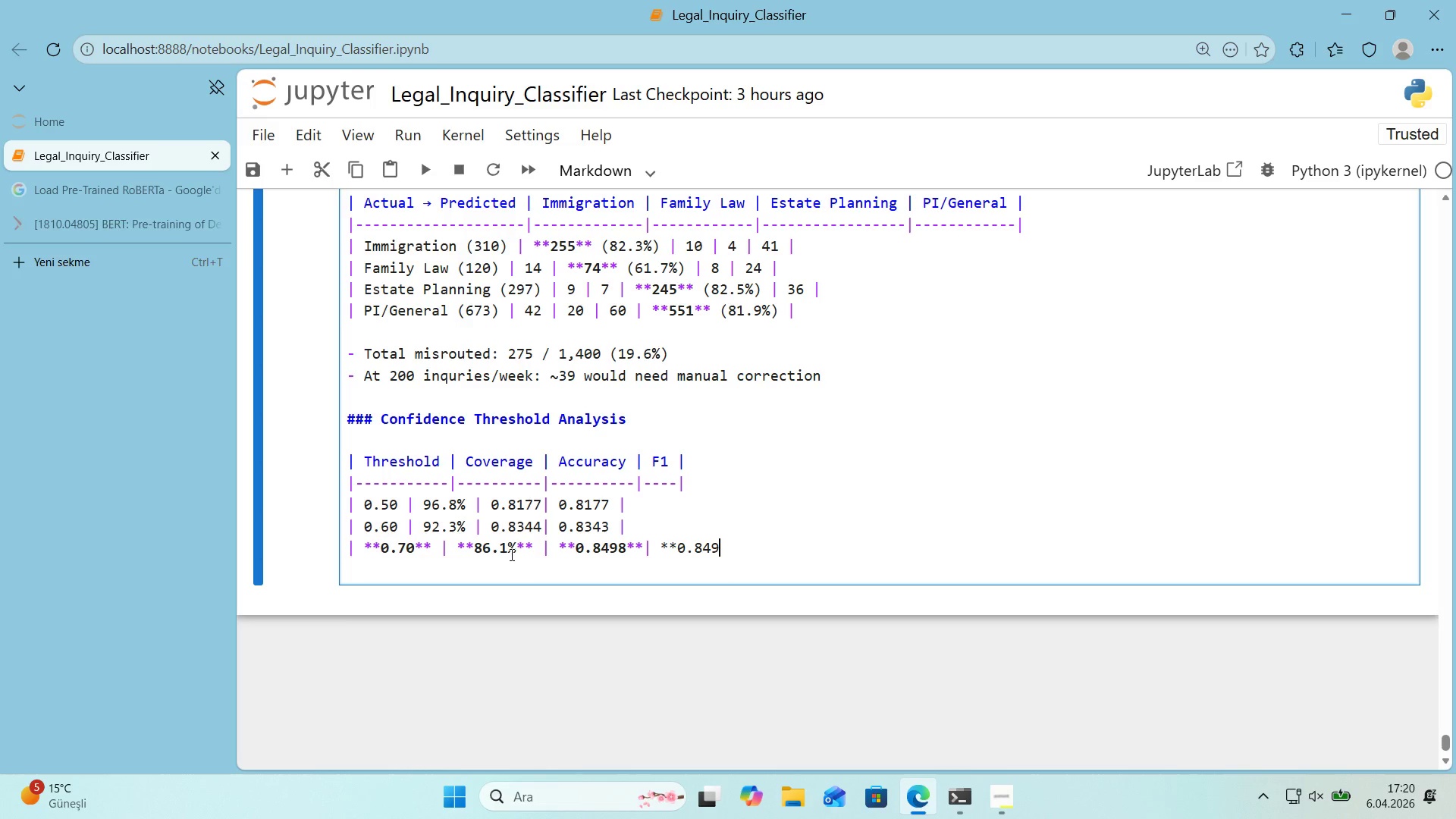 
key(Numpad8)
 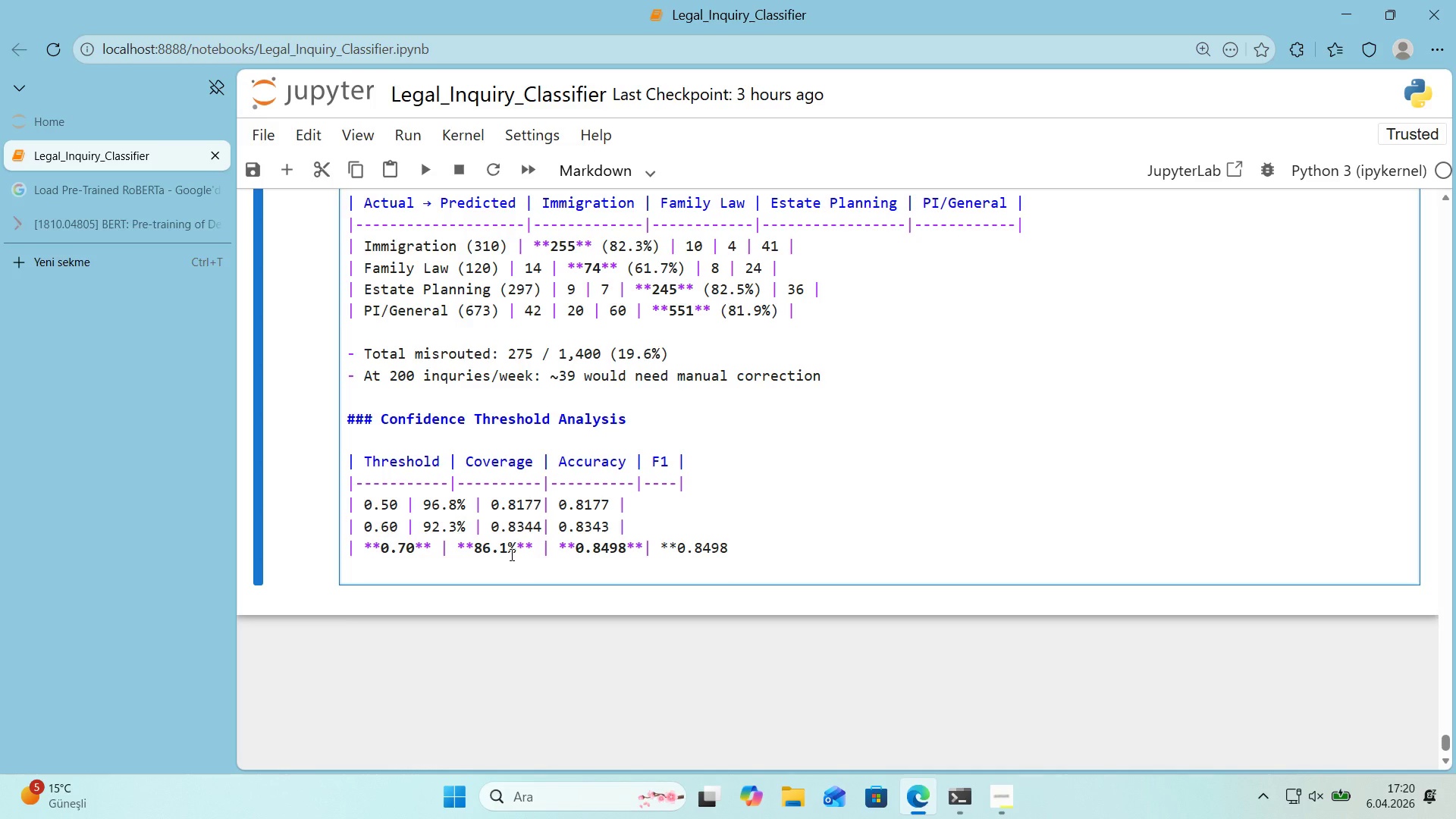 
key(Backspace)
 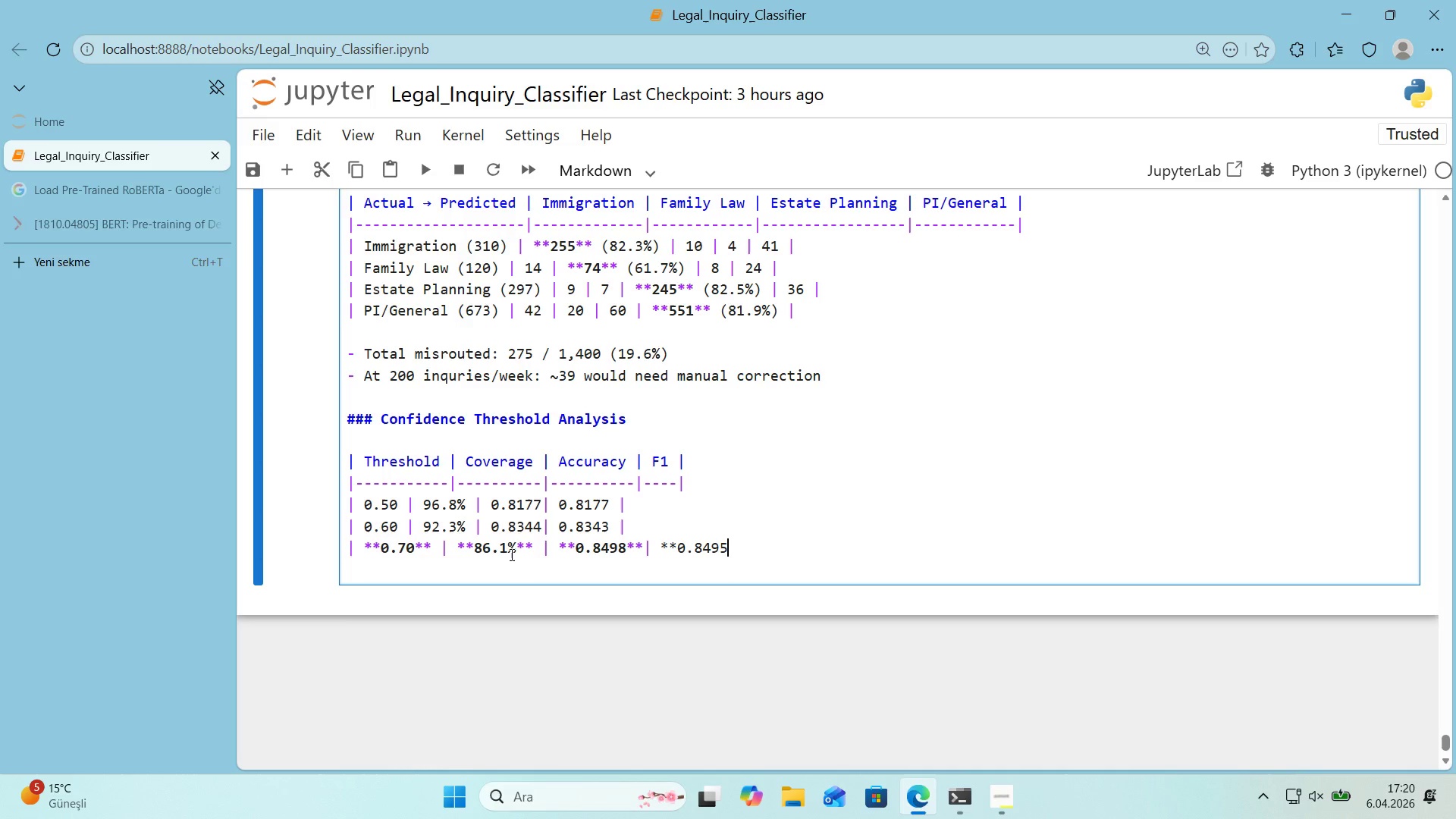 
key(Numpad5)
 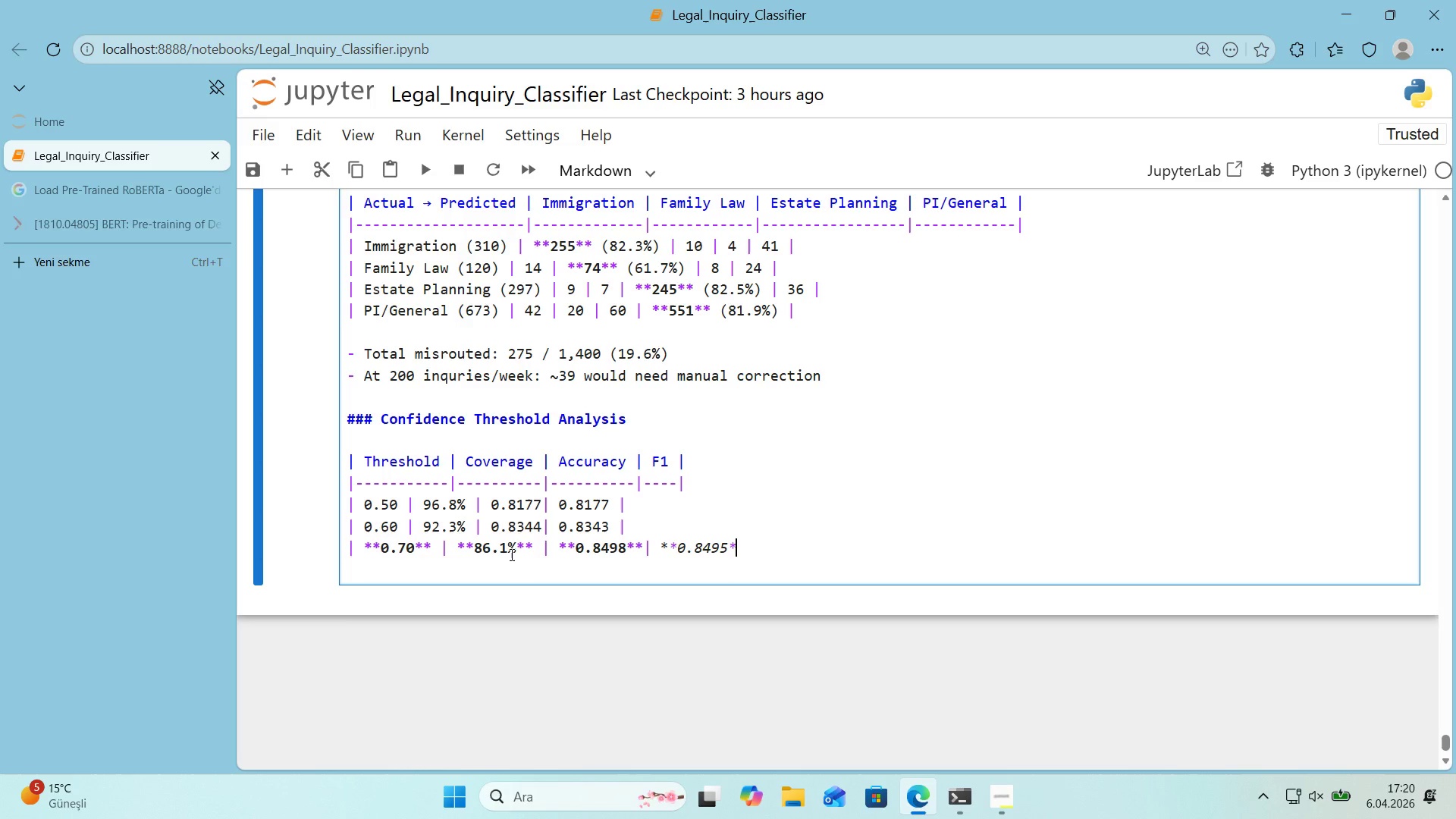 
key(NumpadMultiply)
 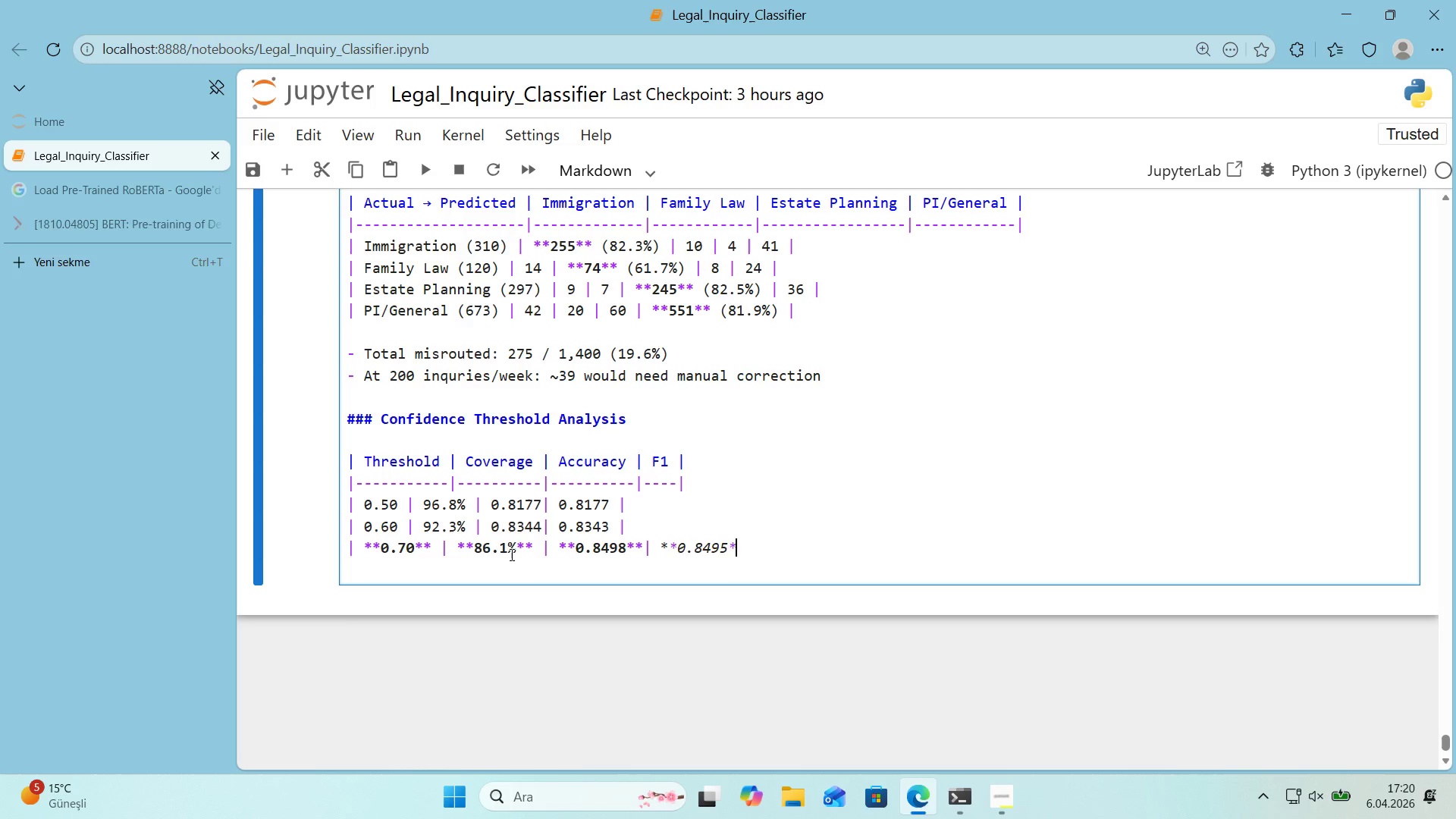 
key(NumpadMultiply)
 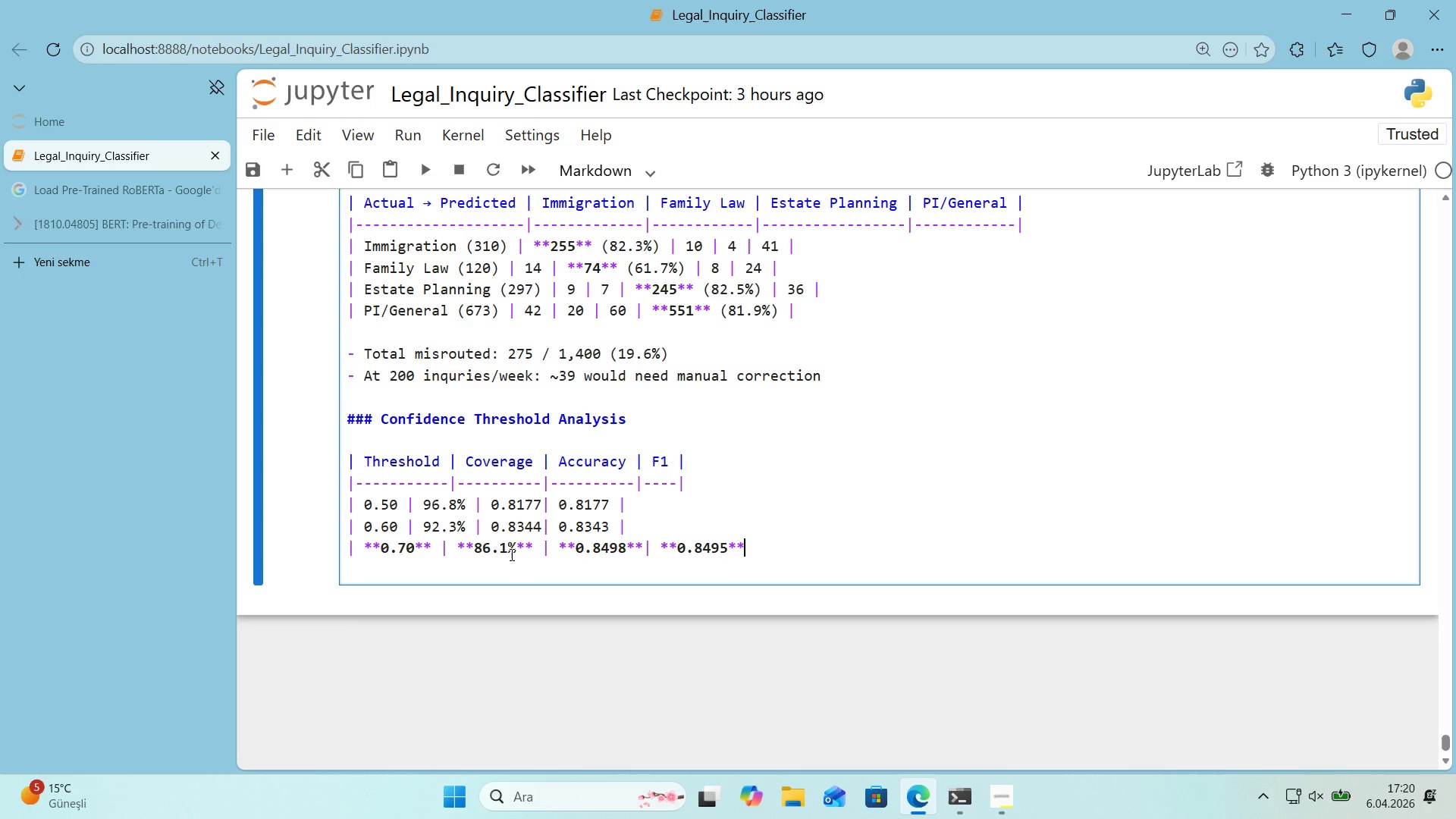 
key(Space)
 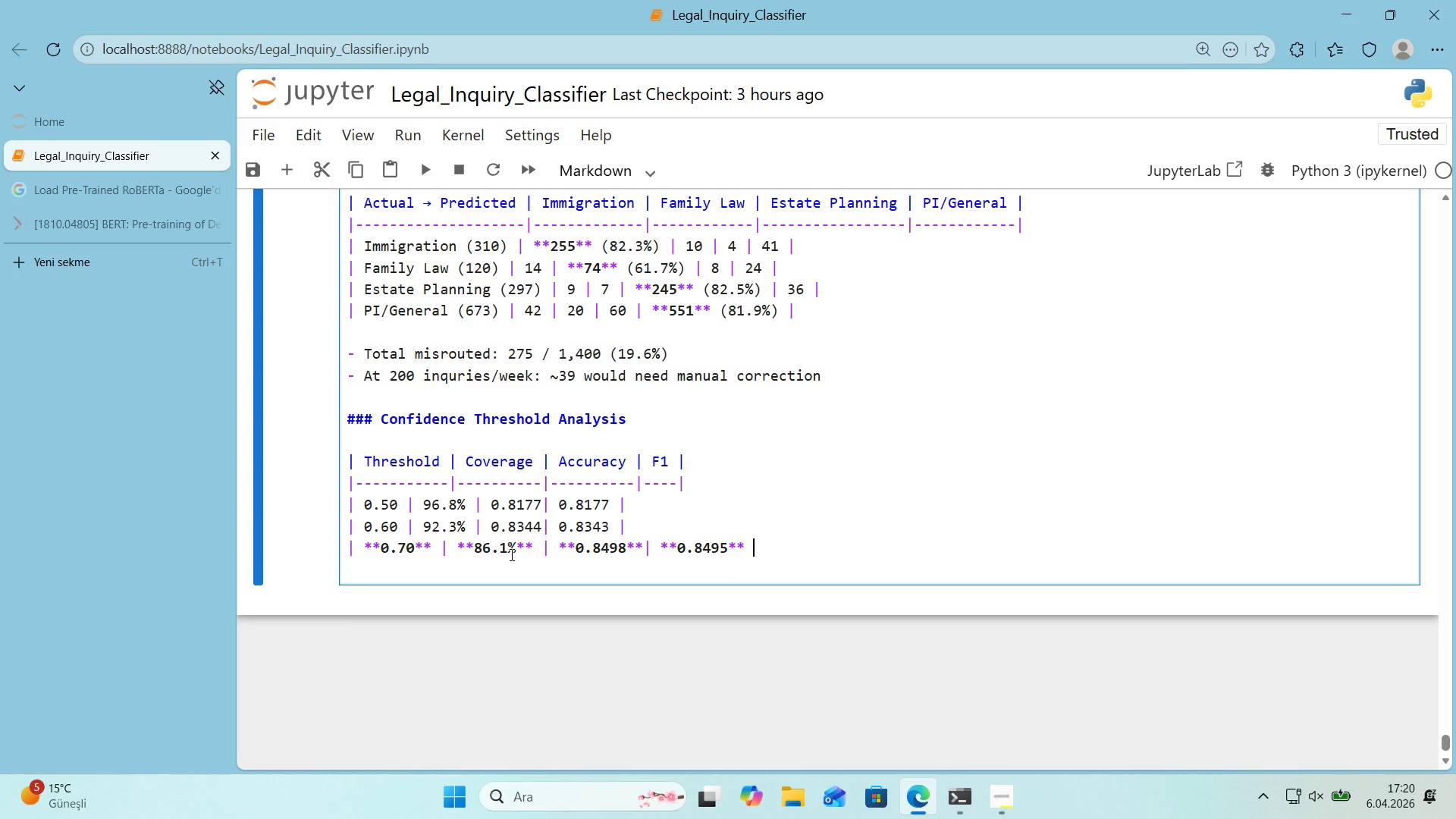 
key(Control+ControlLeft)
 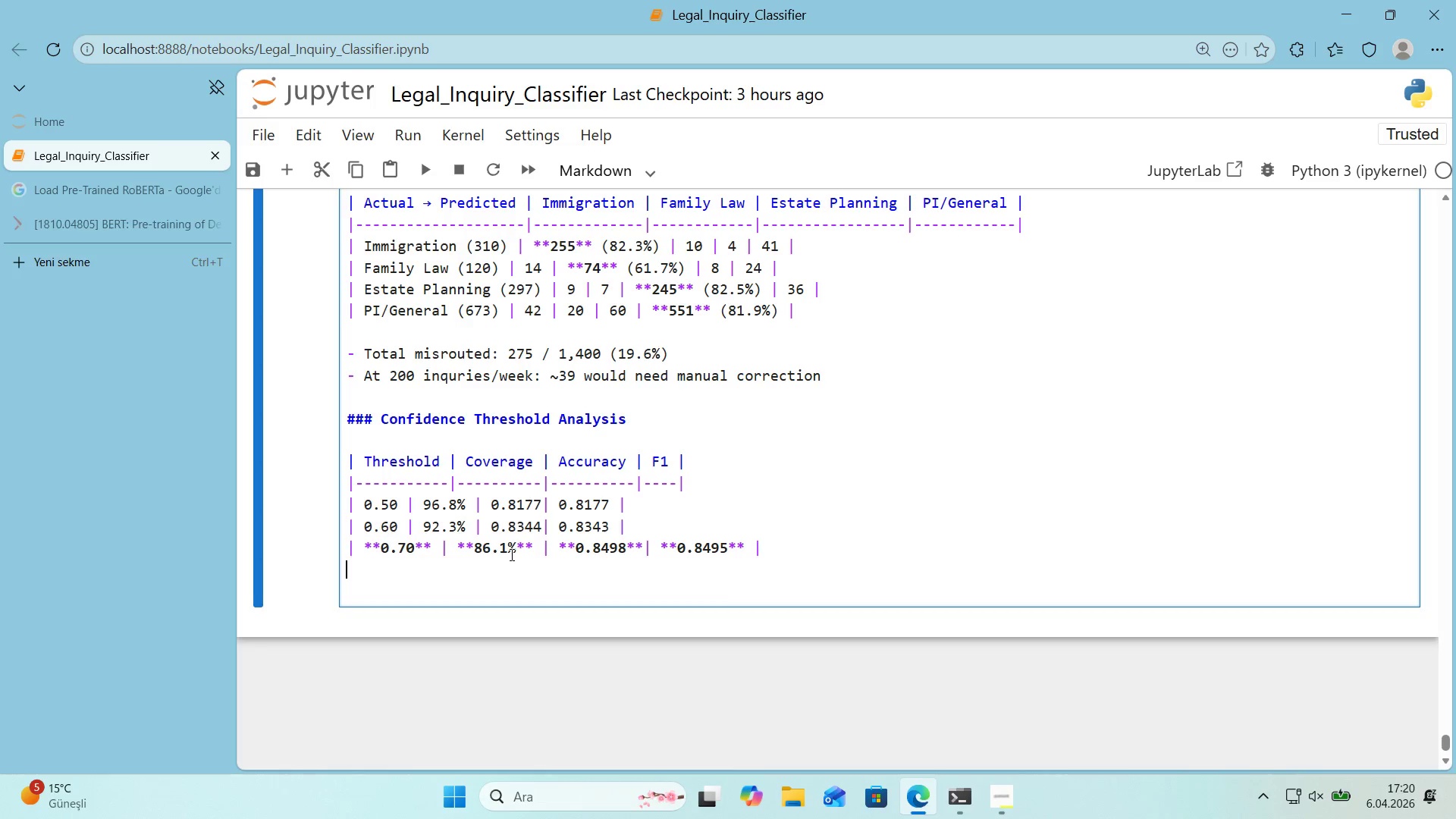 
key(Alt+Control+AltRight)
 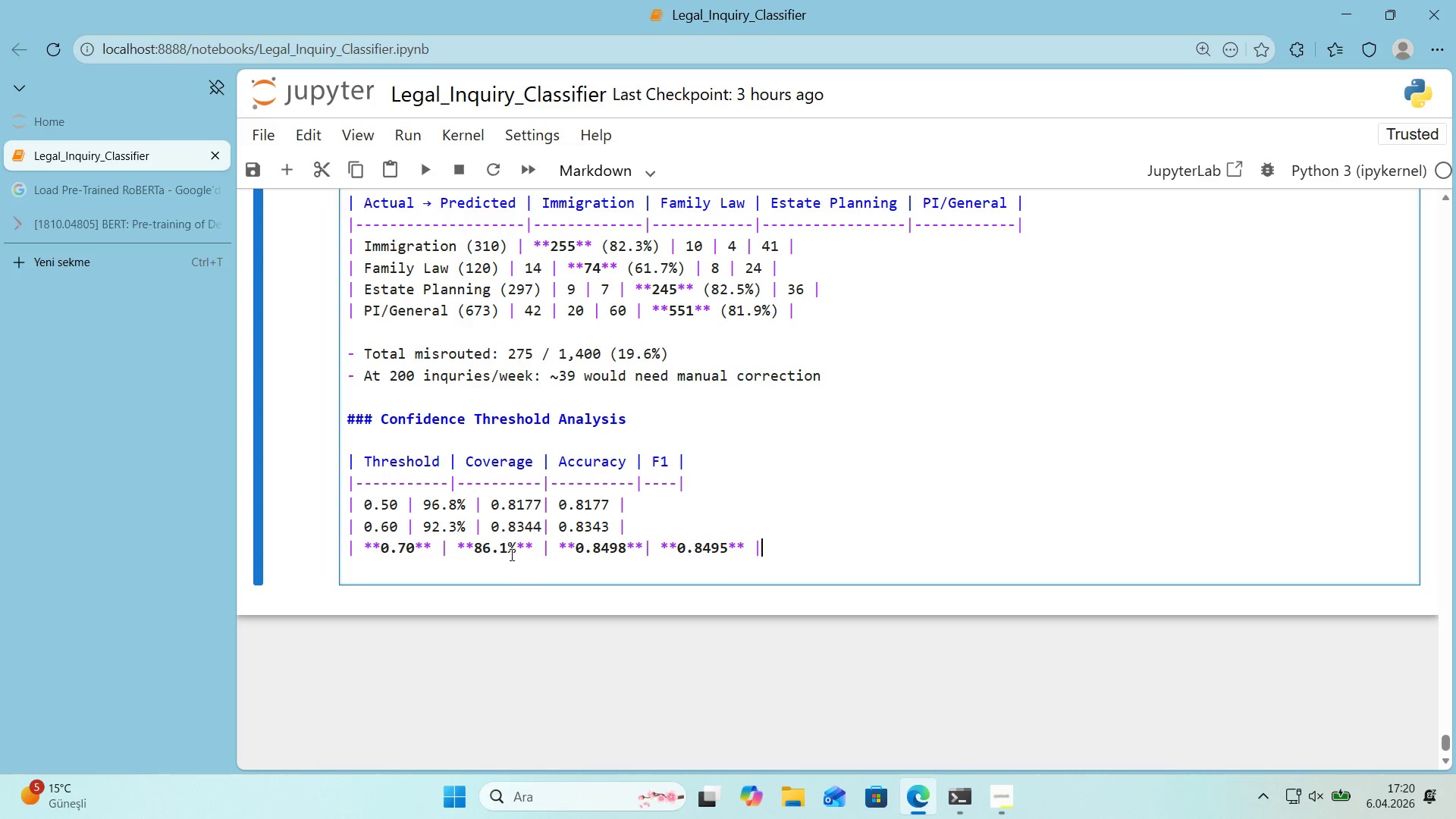 
key(Alt+Control+Minus)
 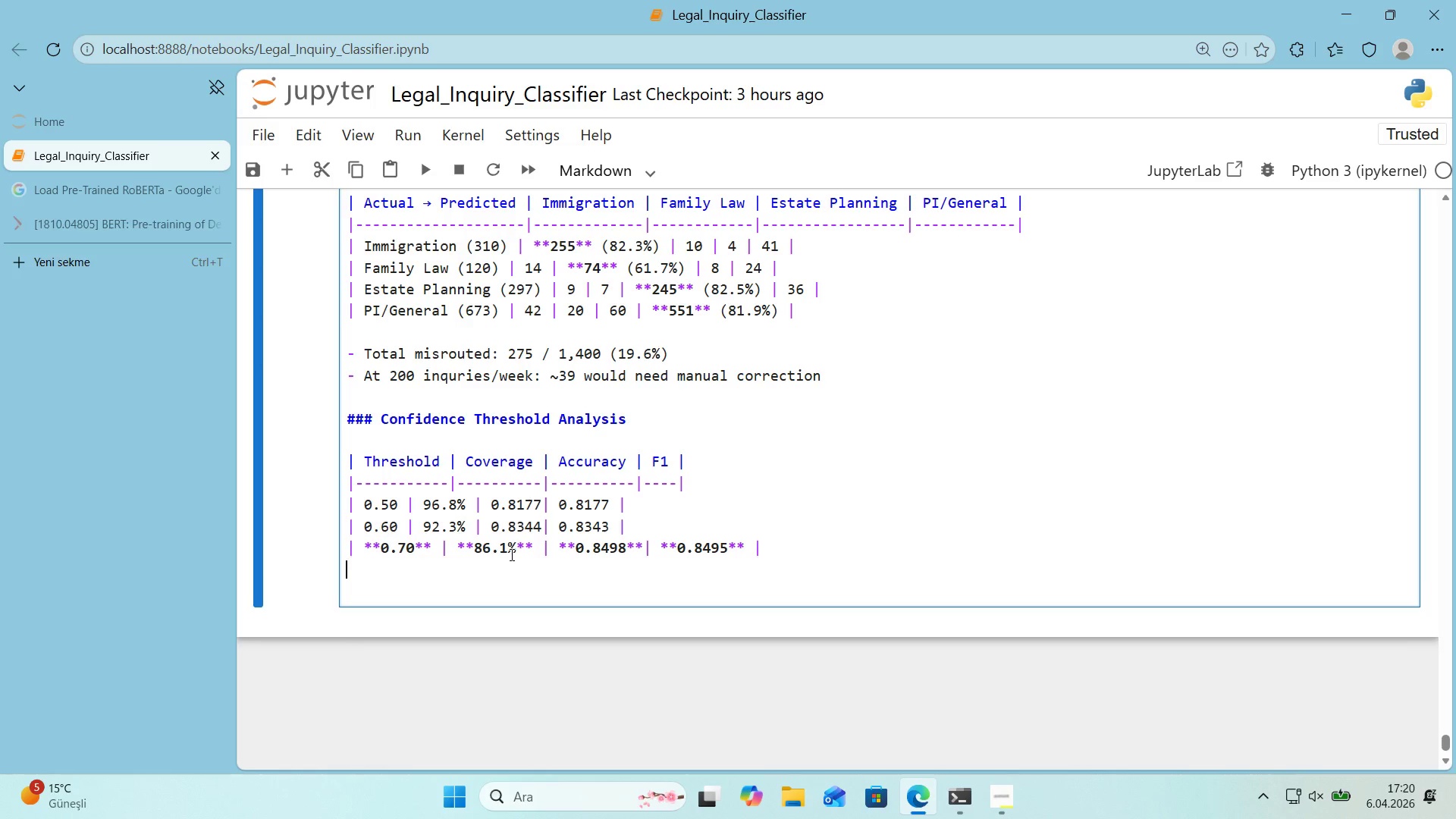 
key(Enter)
 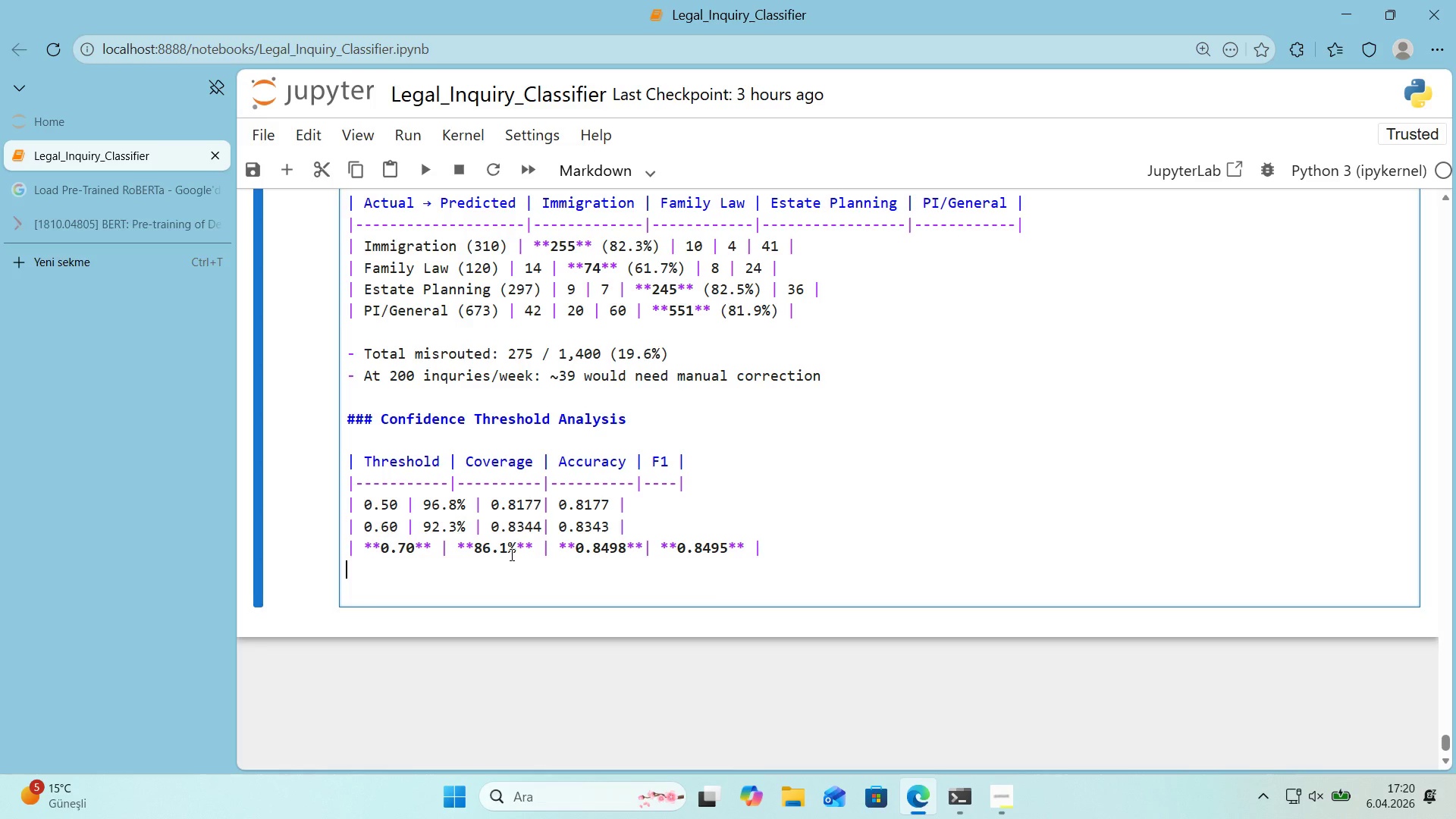 
key(Alt+Control+Minus)
 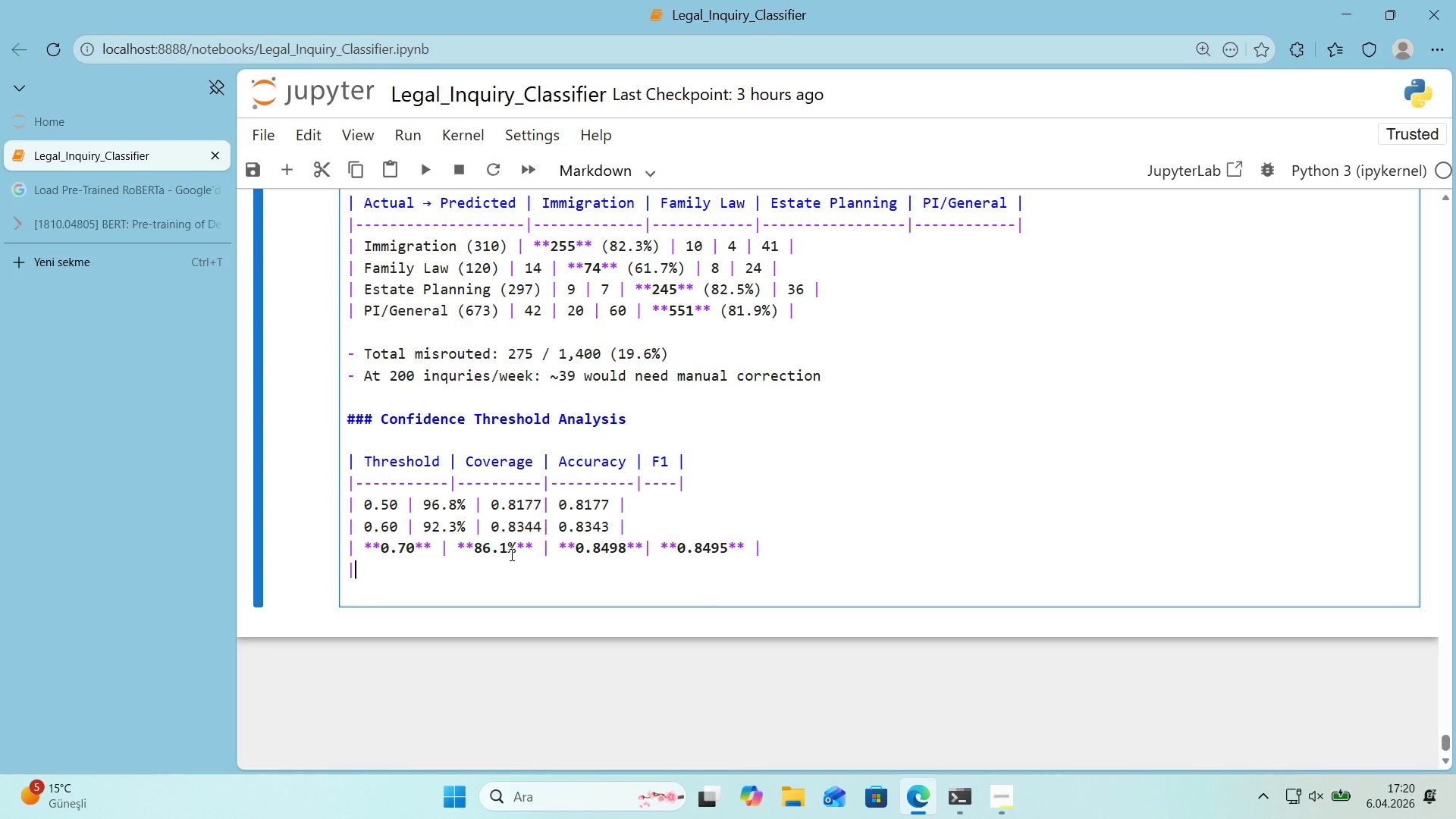 
key(Space)
 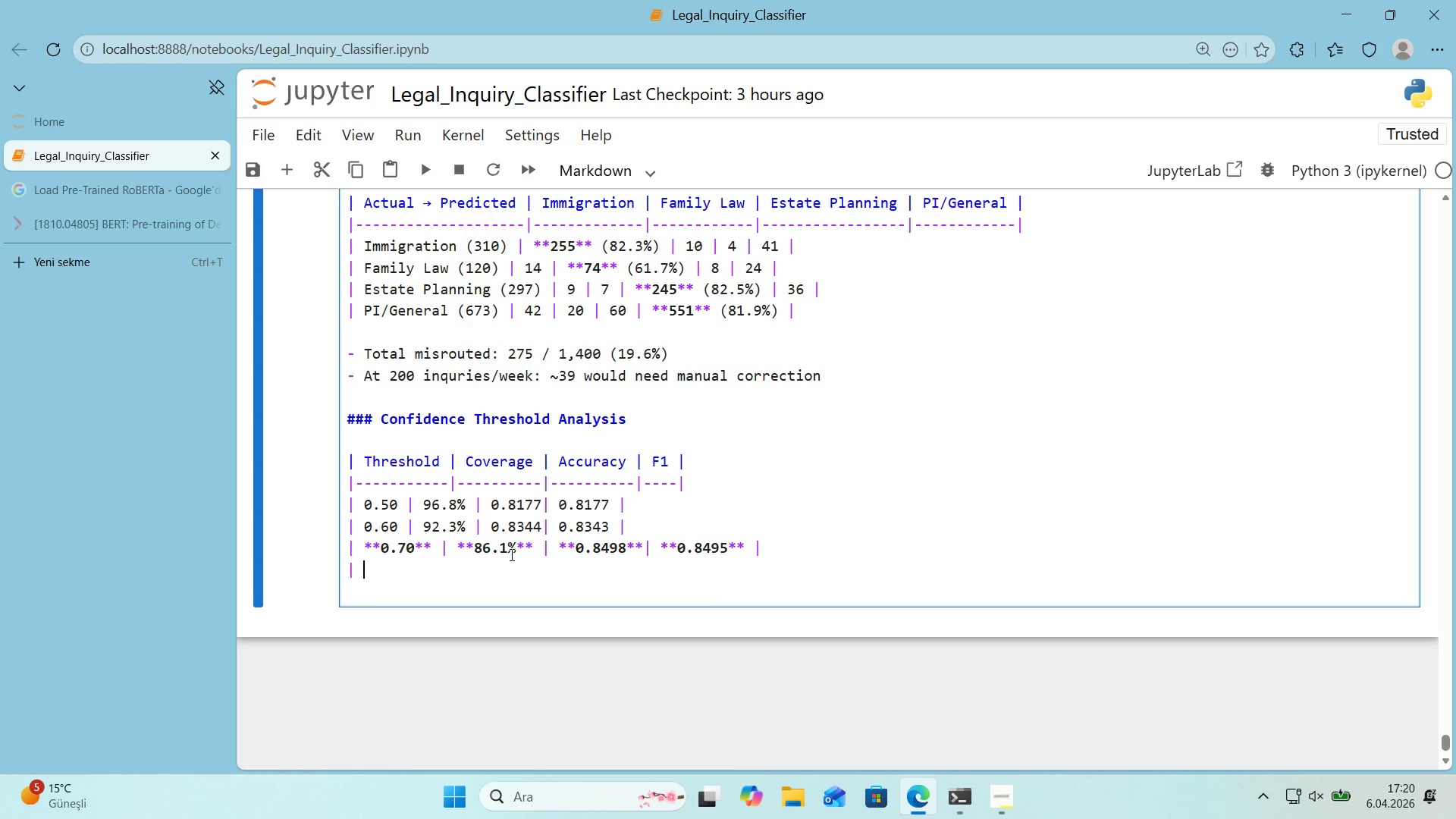 
key(Numpad0)
 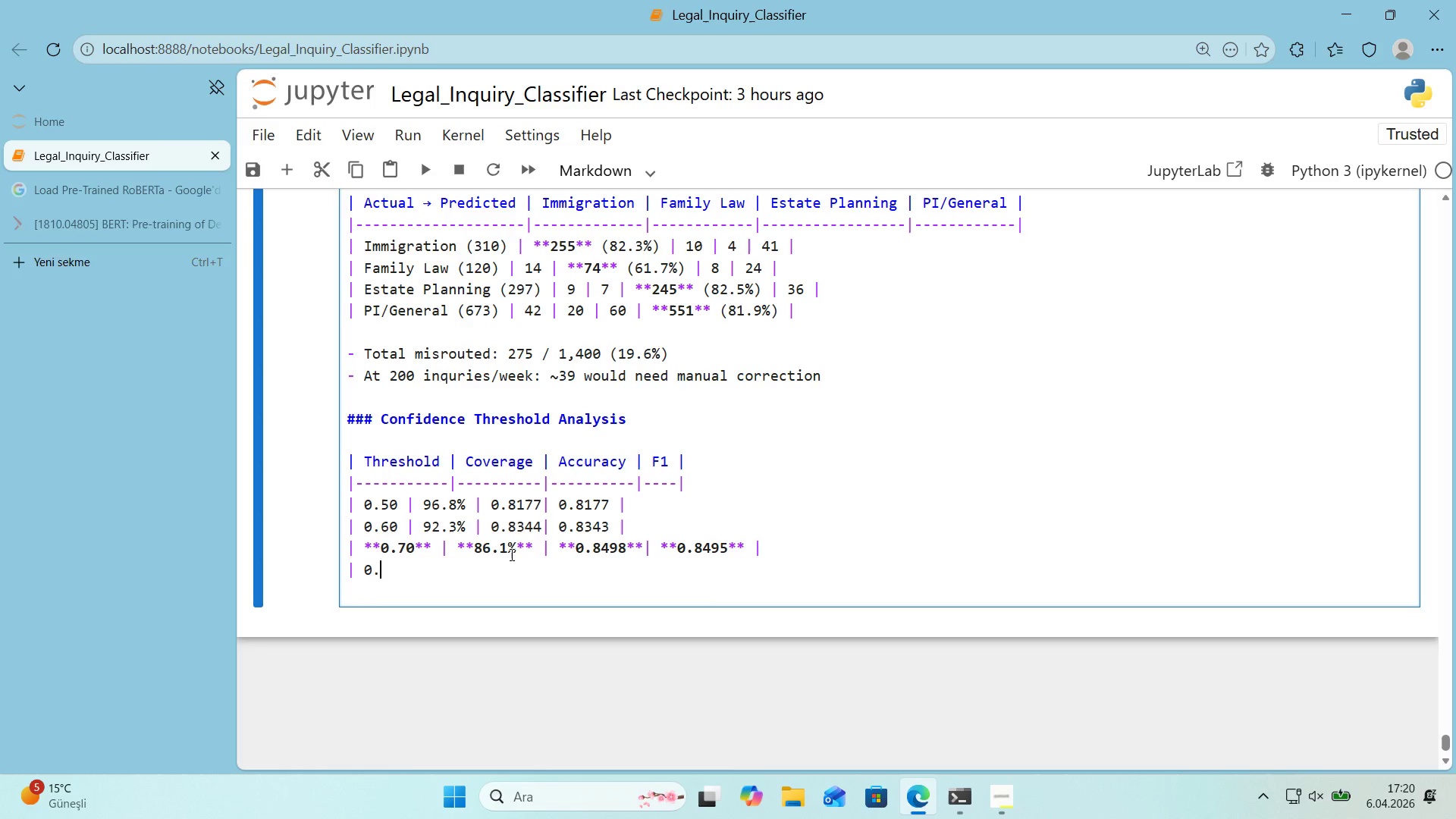 
key(Period)
 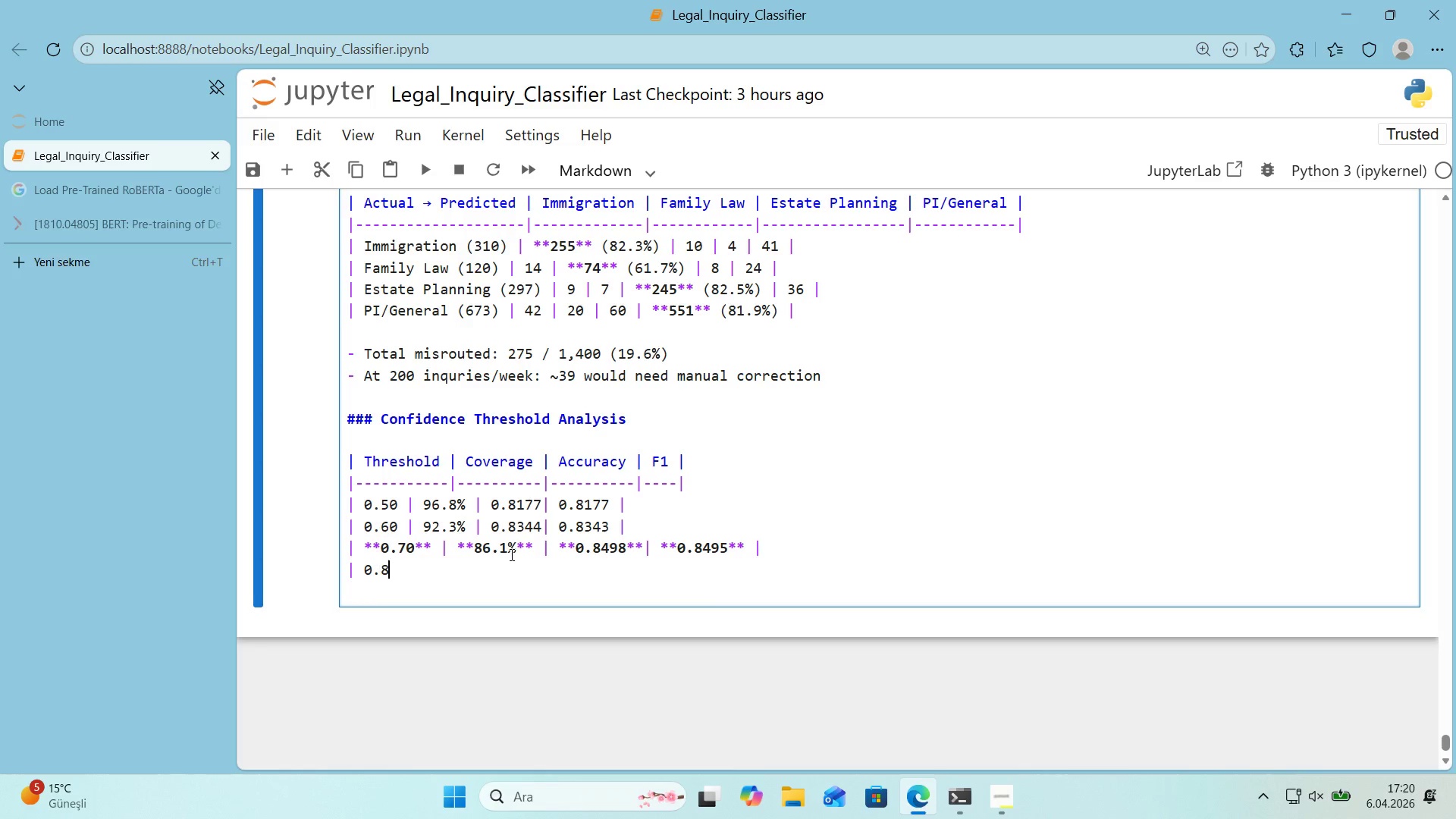 
key(Numpad8)
 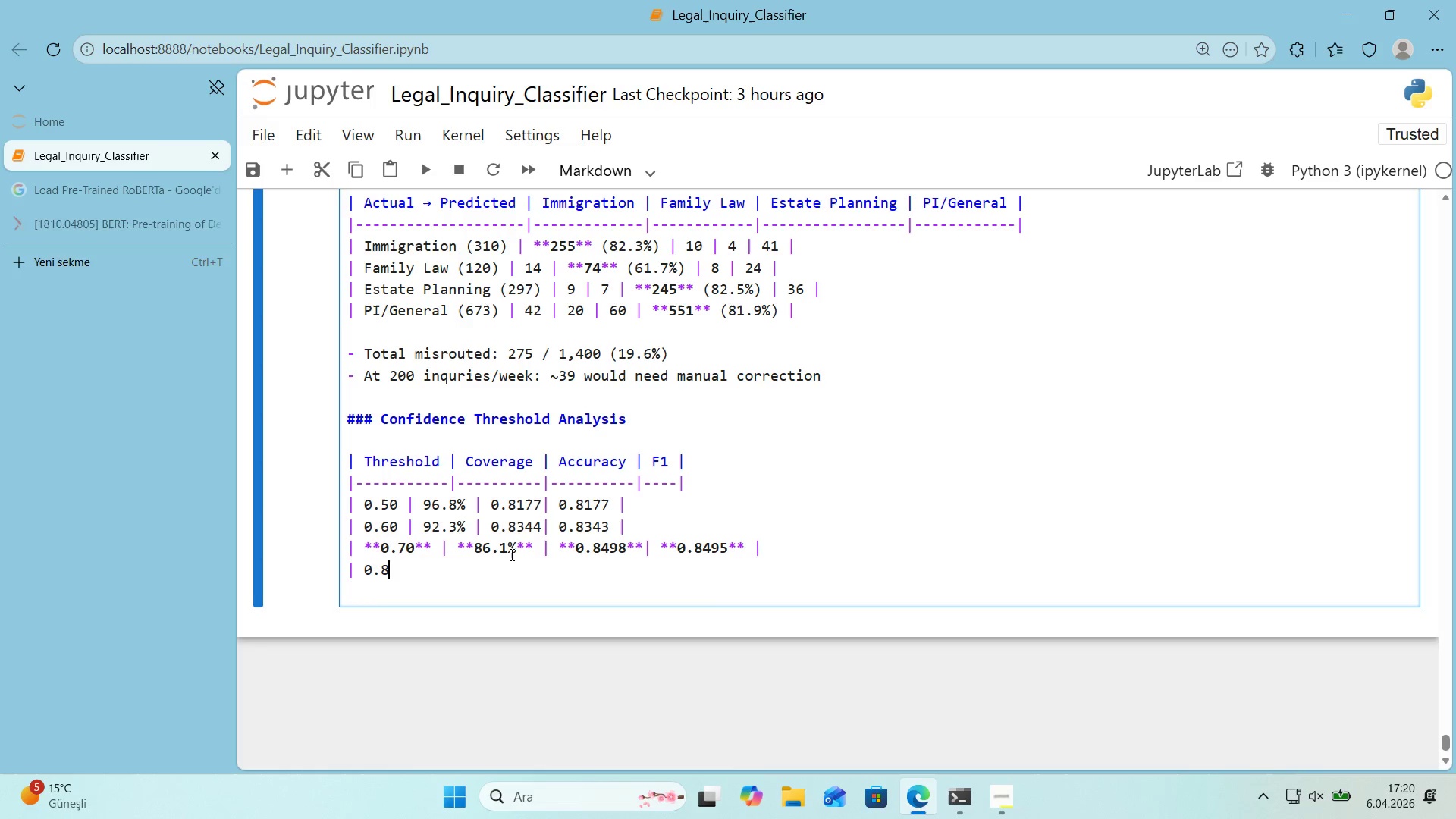 
key(Numpad0)
 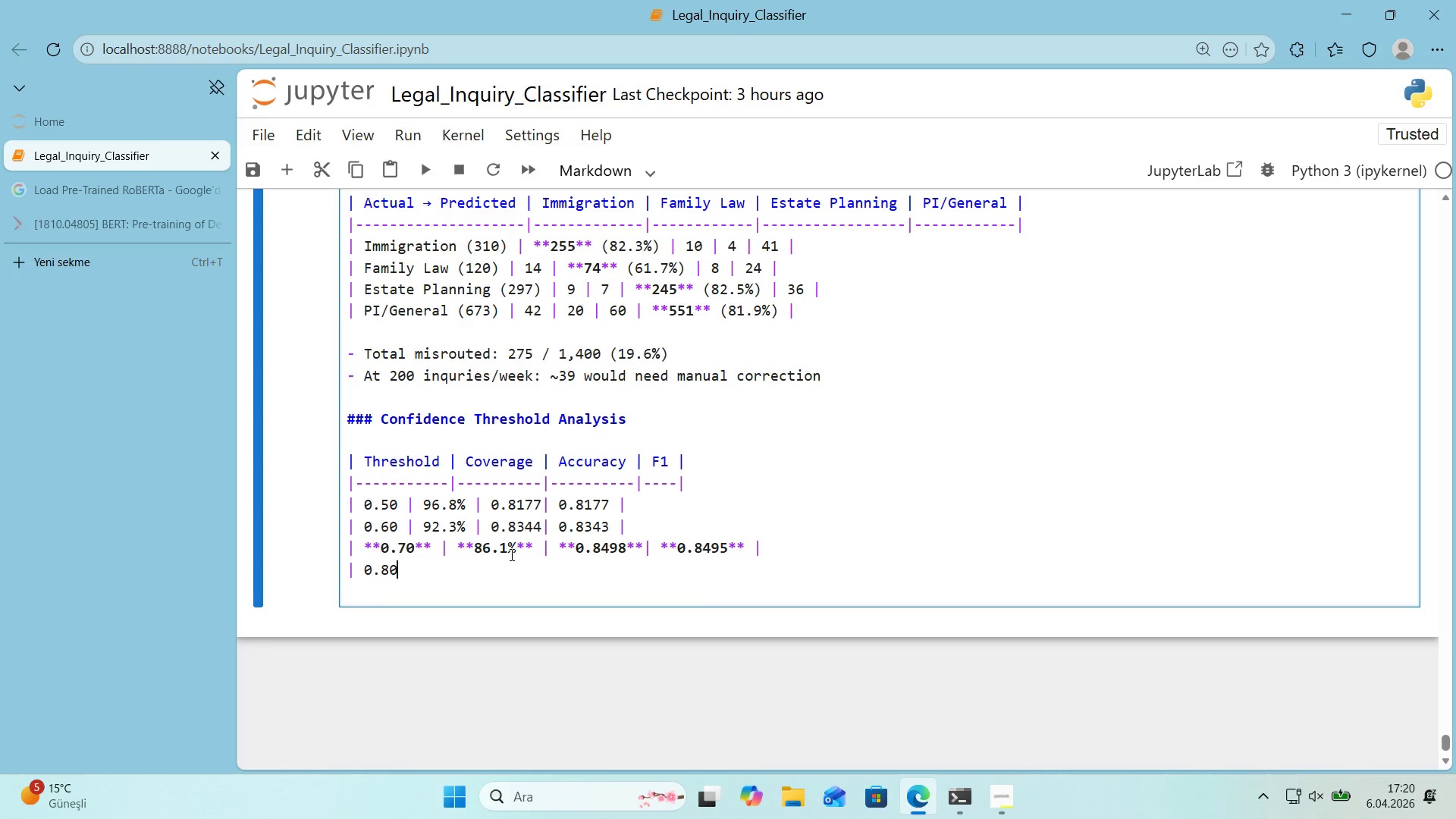 
key(Space)
 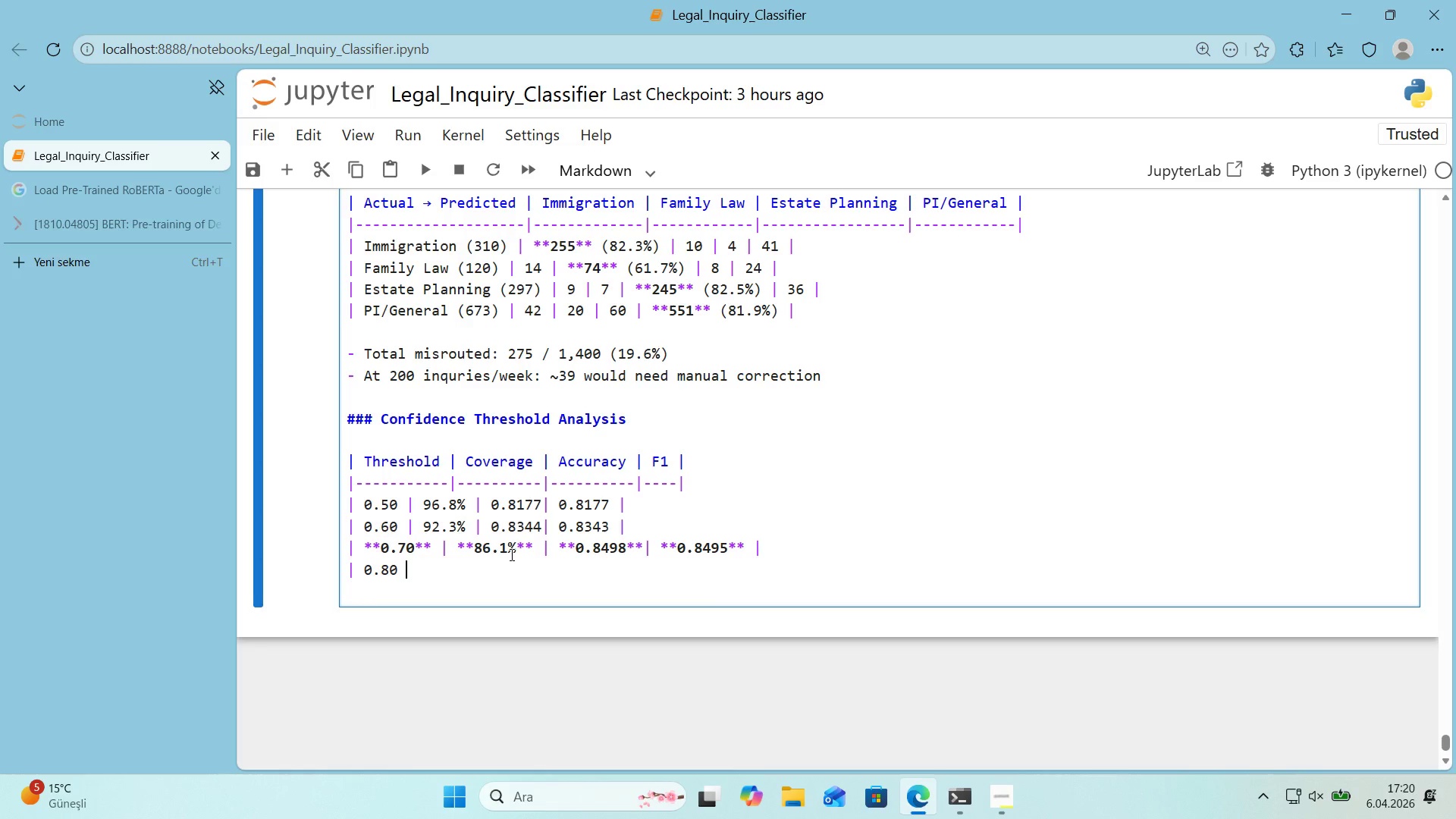 
key(Alt+Control+Minus)
 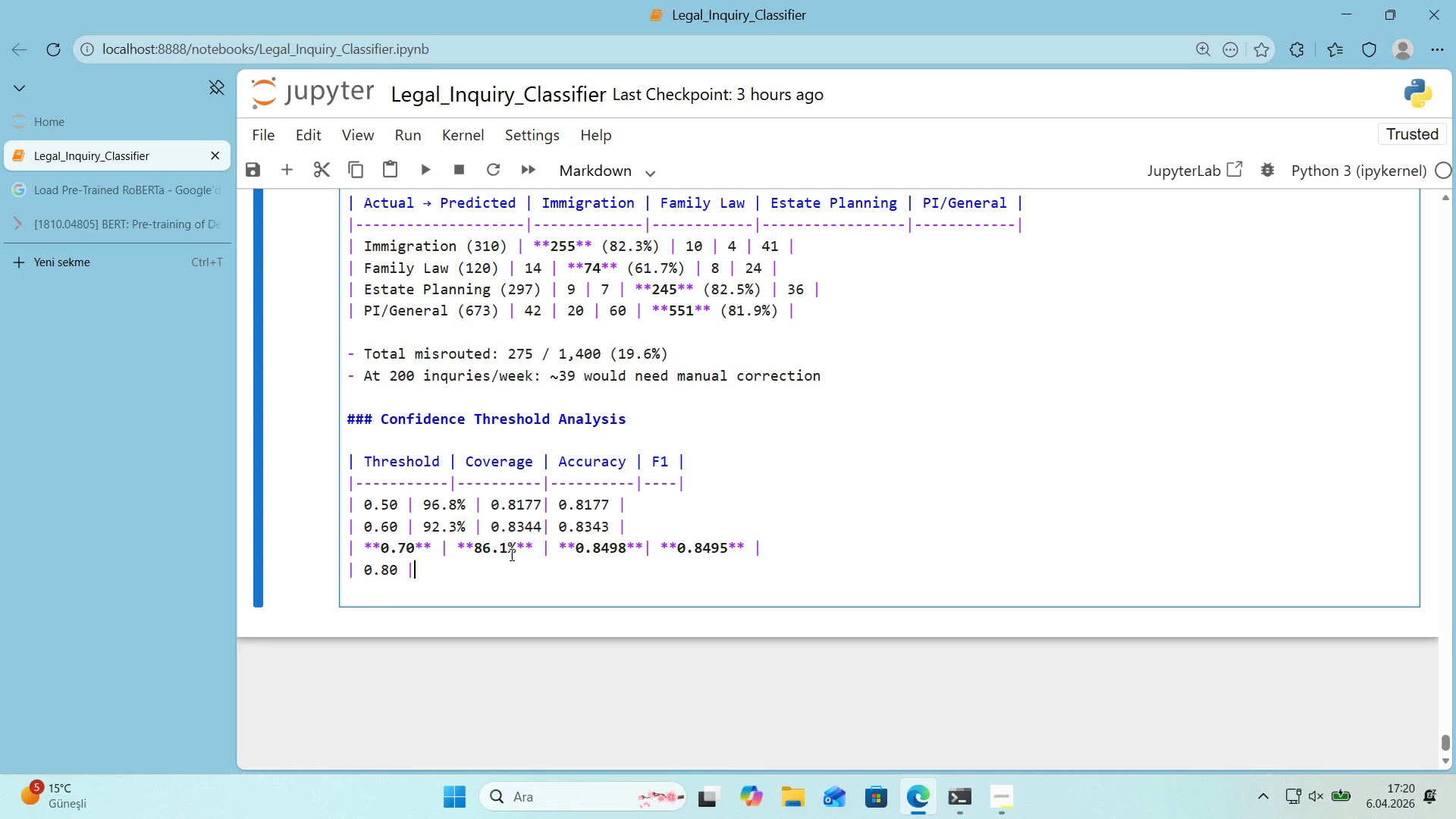 
key(Space)
 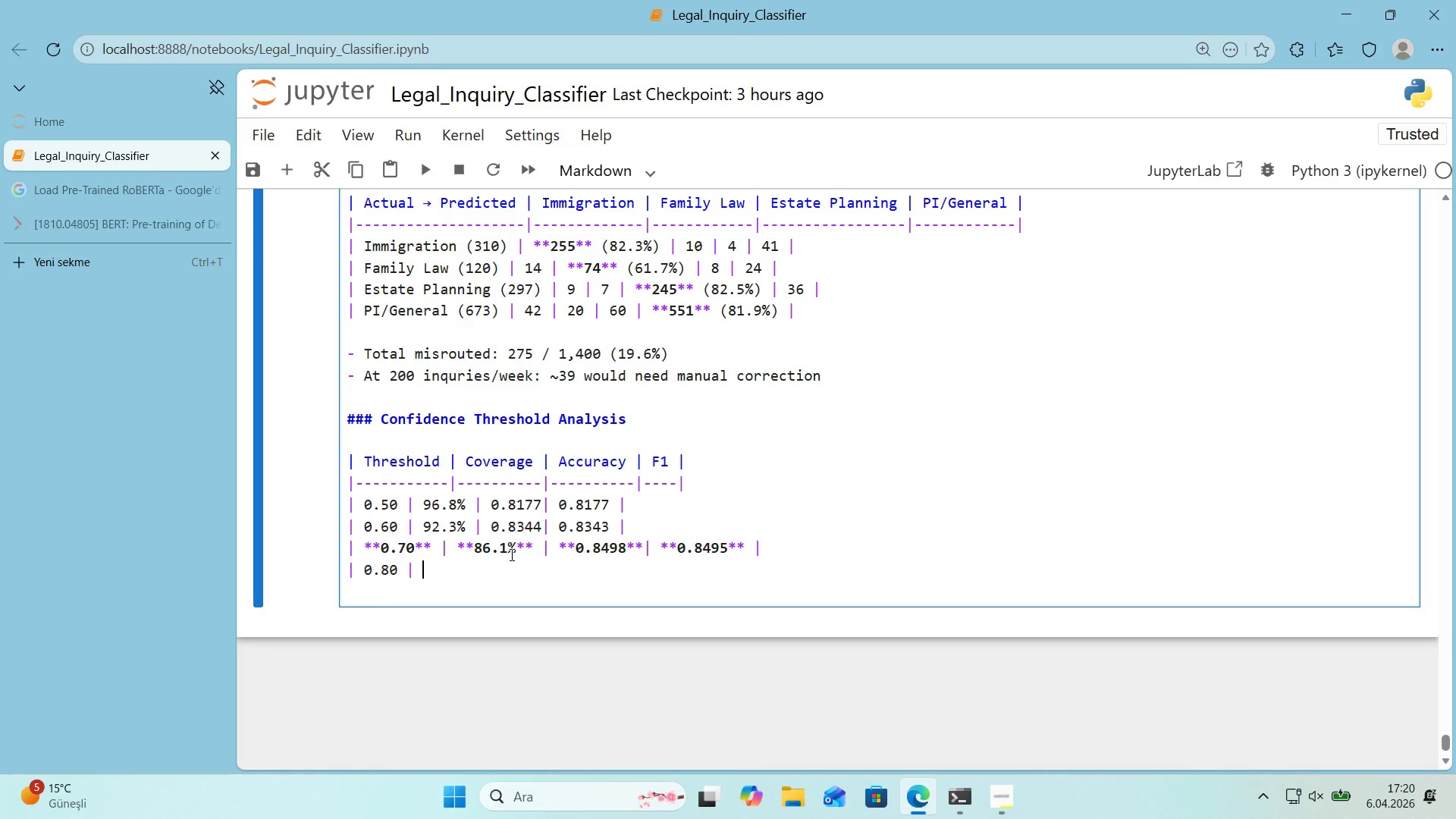 
key(Numpad7)
 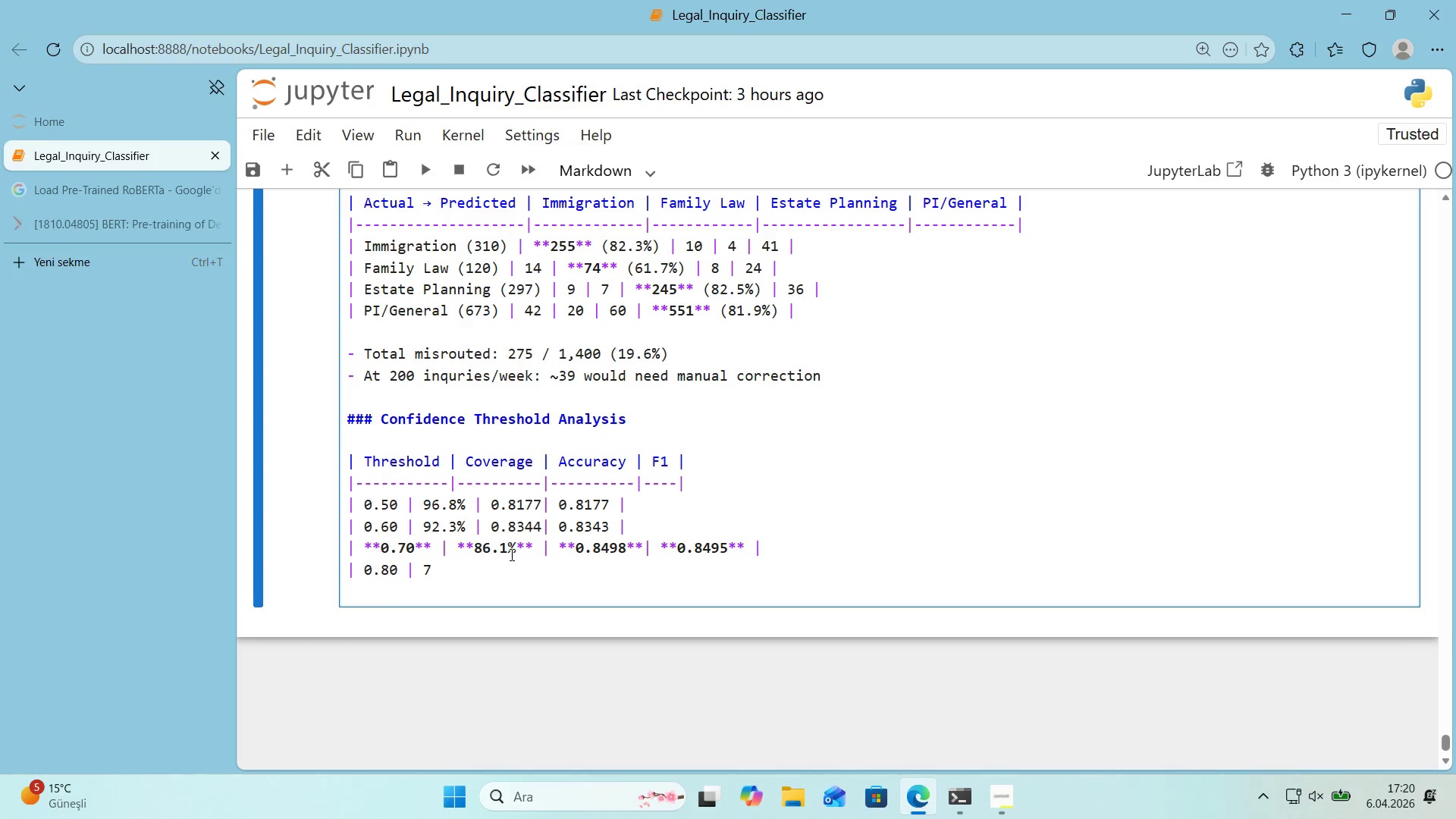 
key(Numpad7)
 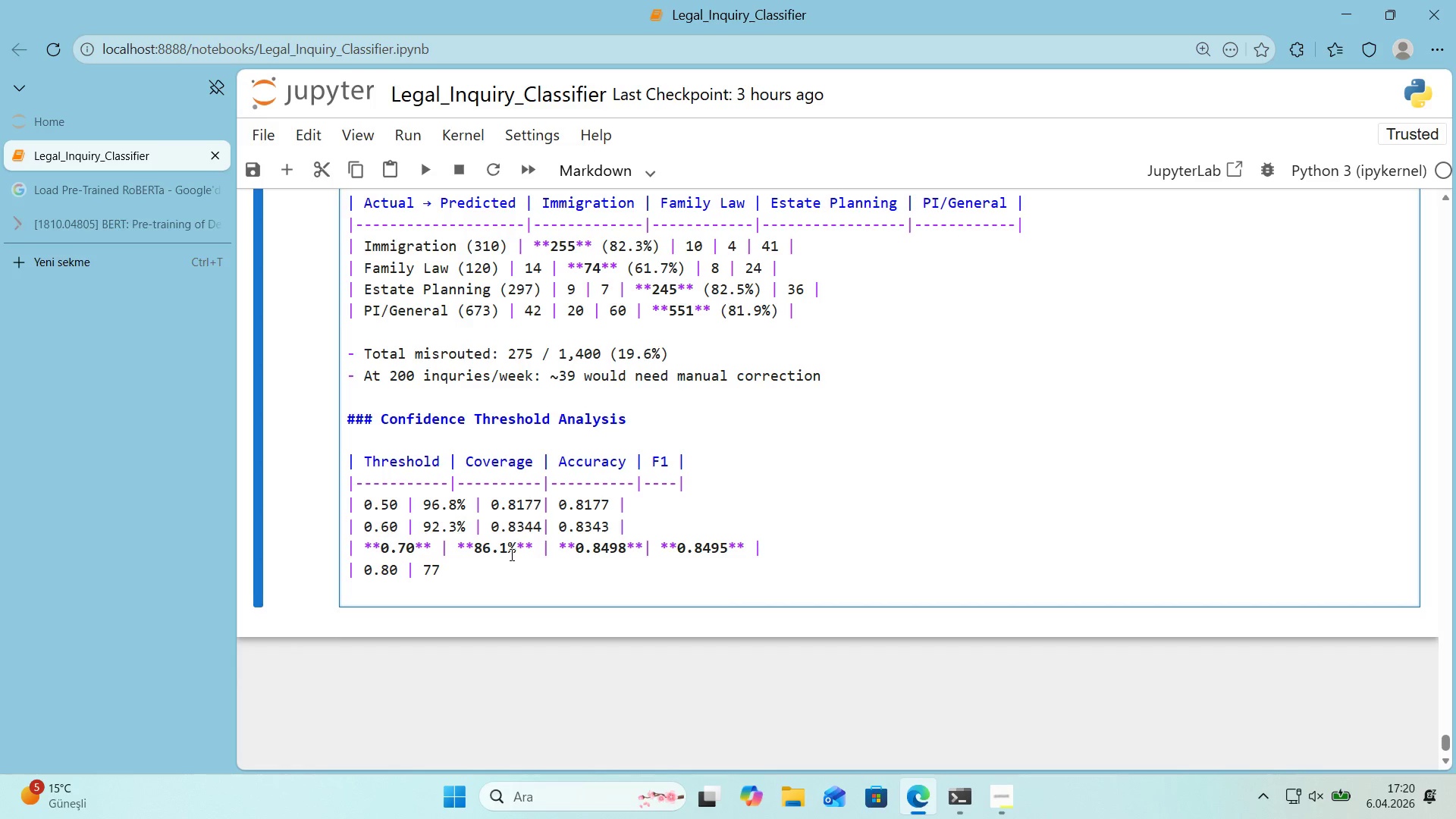 
key(Period)
 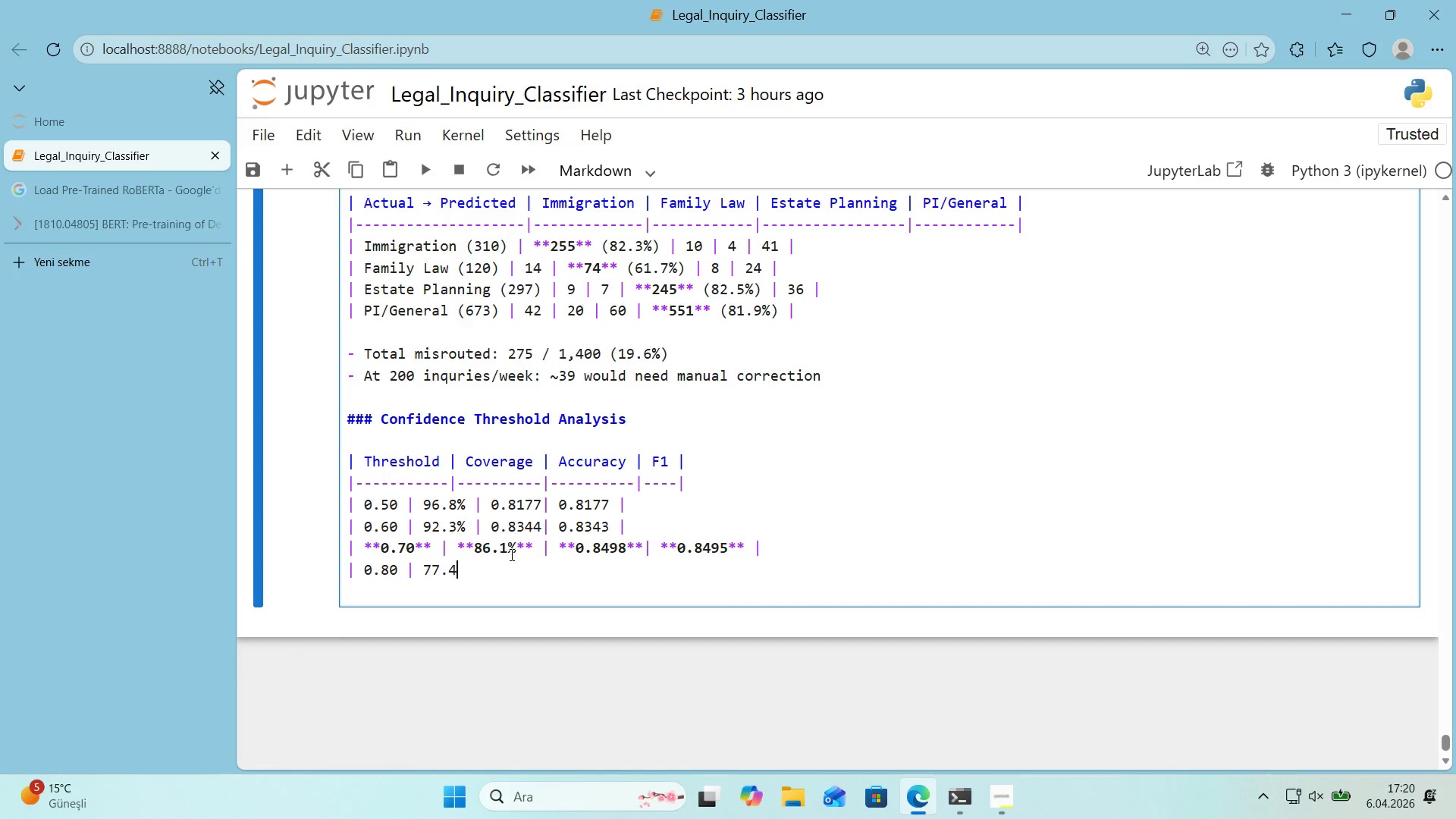 
key(Numpad4)
 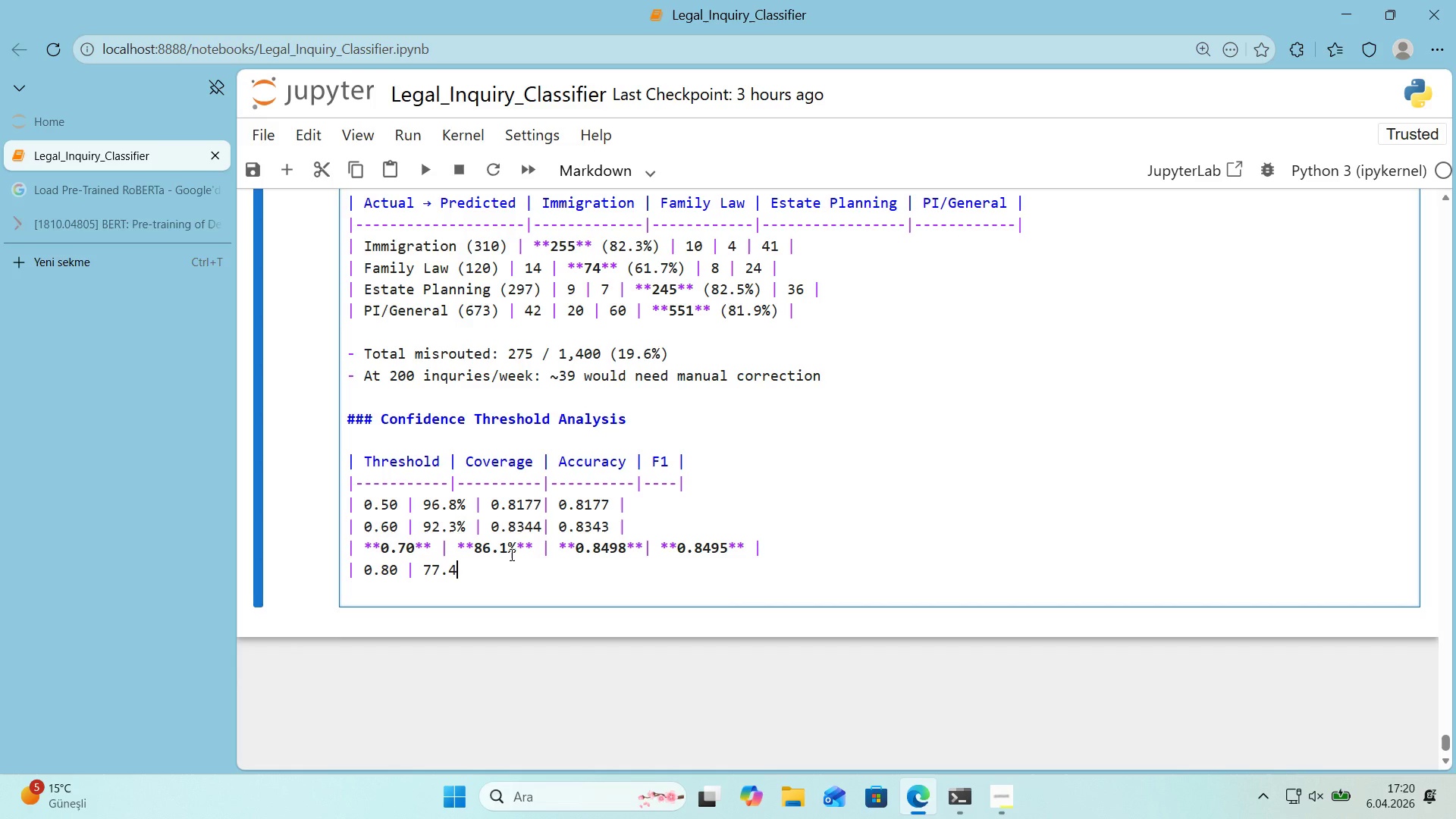 
key(Shift+5)
 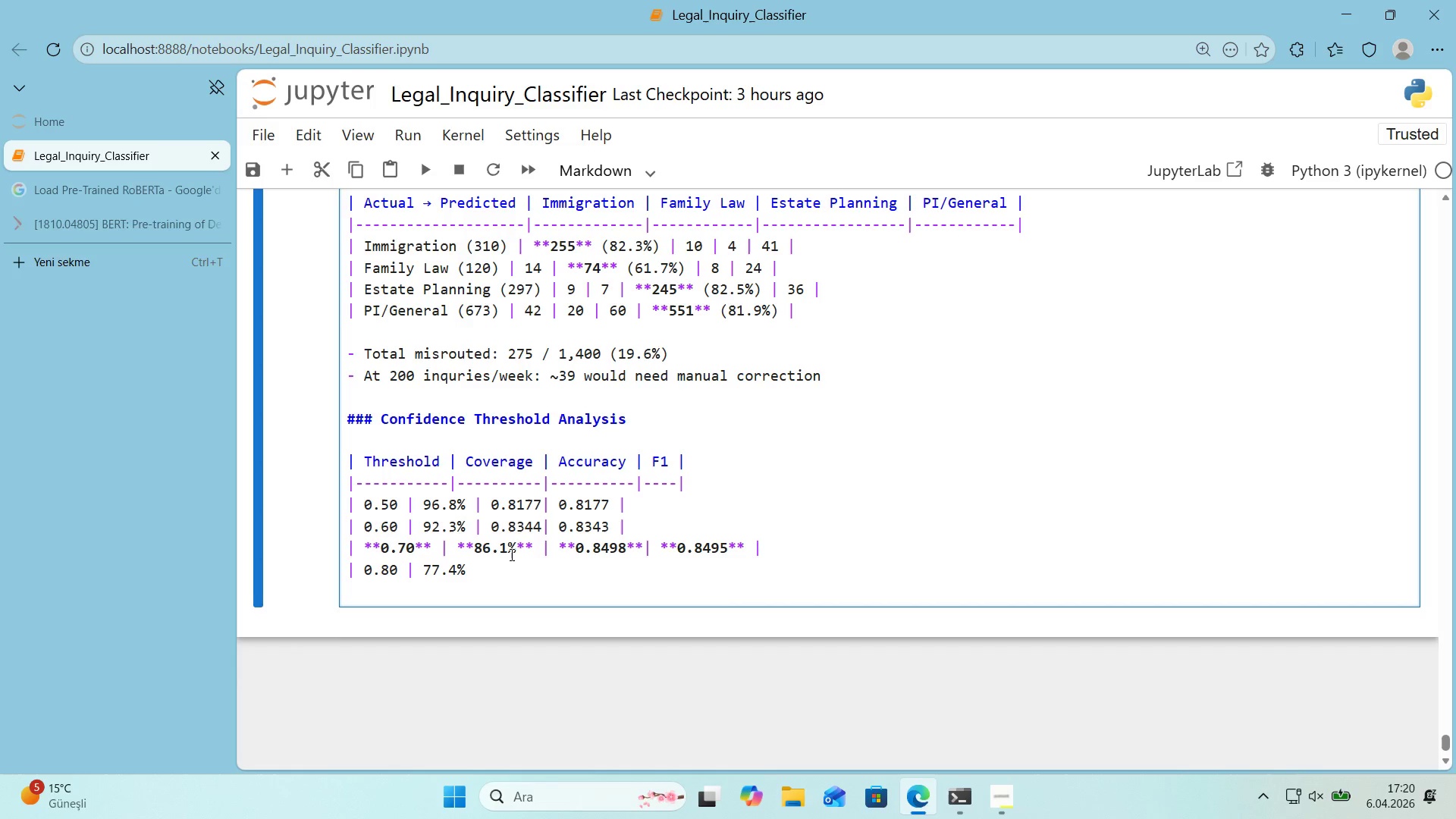 
key(Space)
 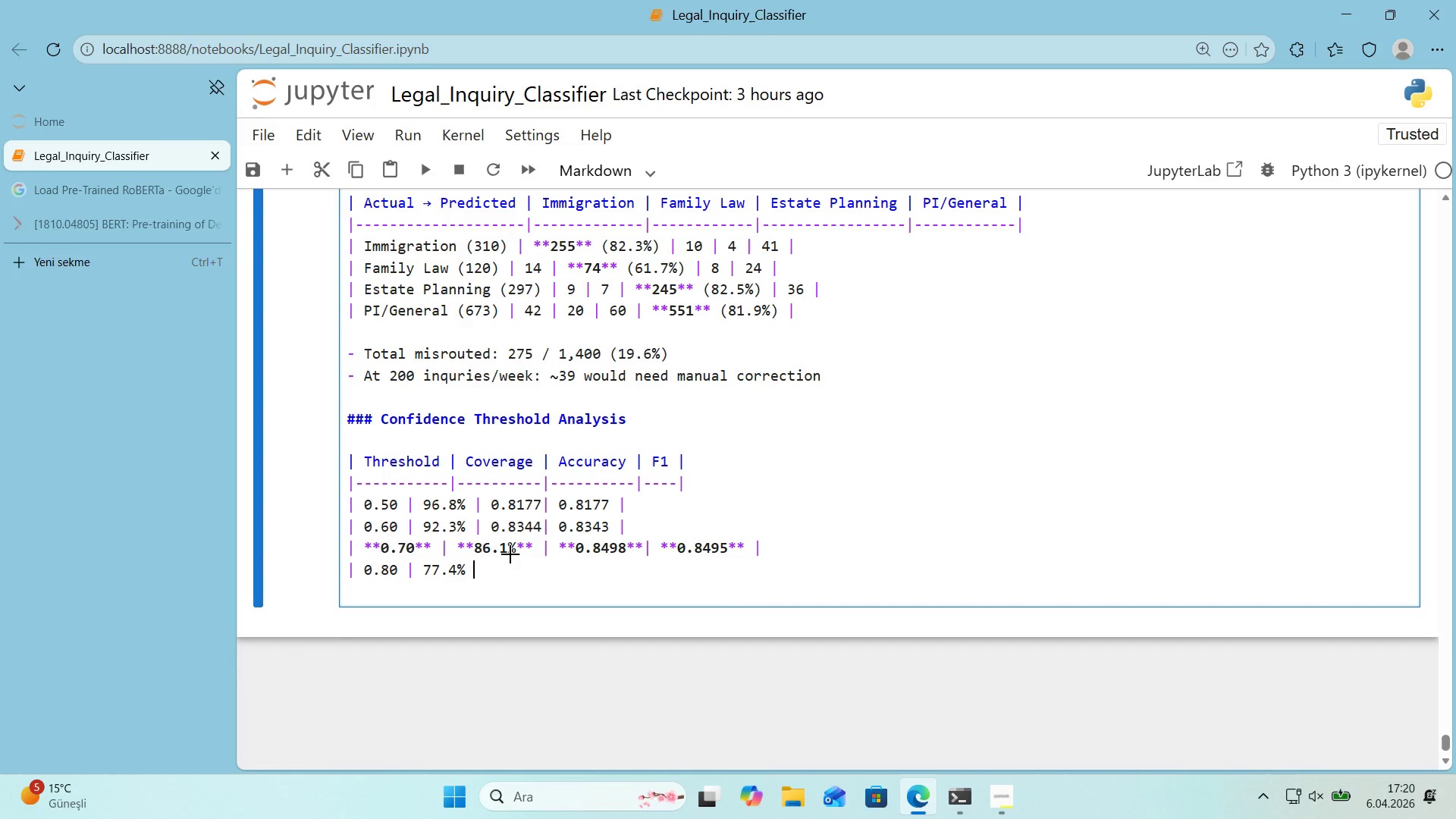 
key(Alt+Control+Minus)
 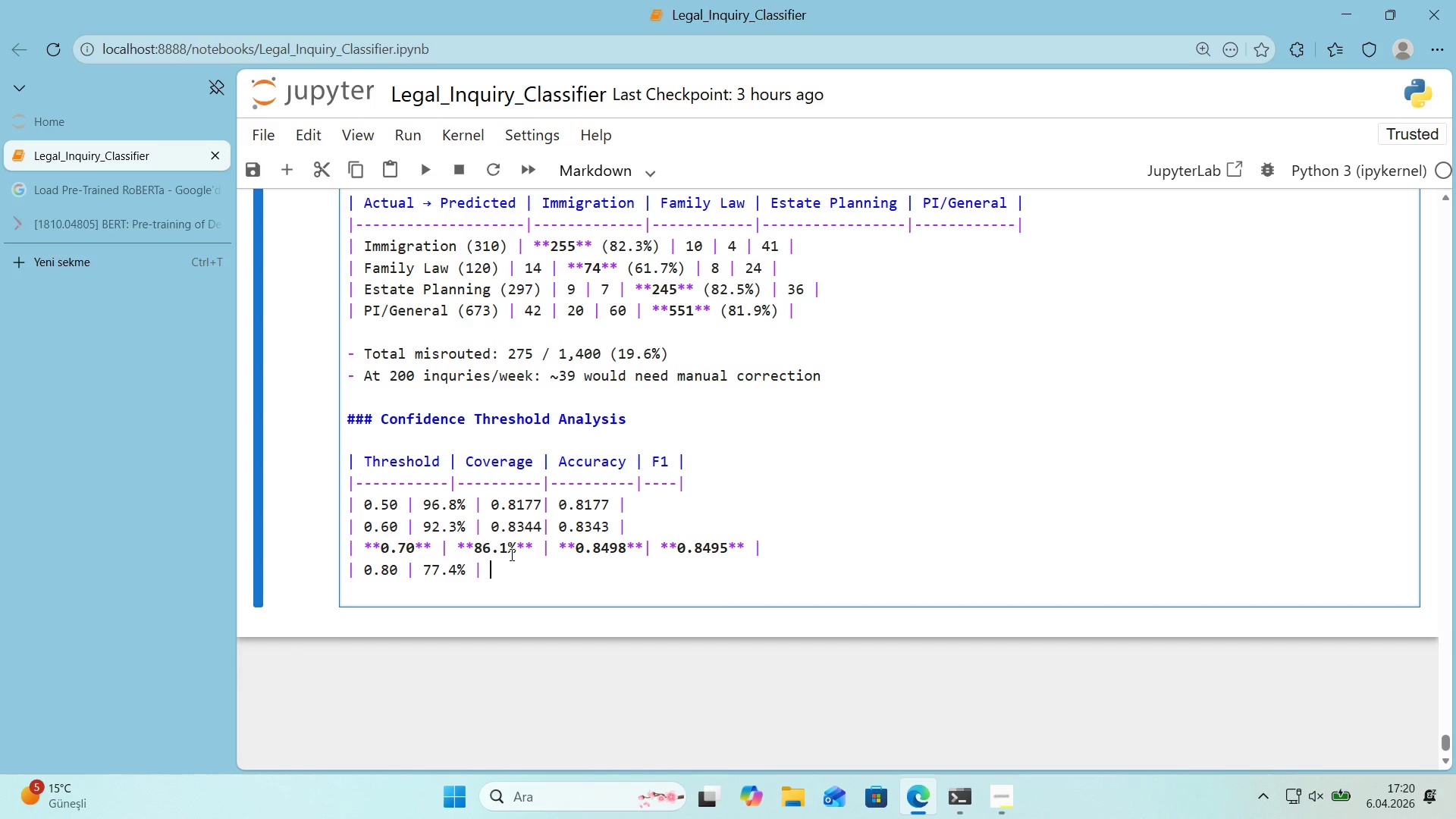 
key(Space)
 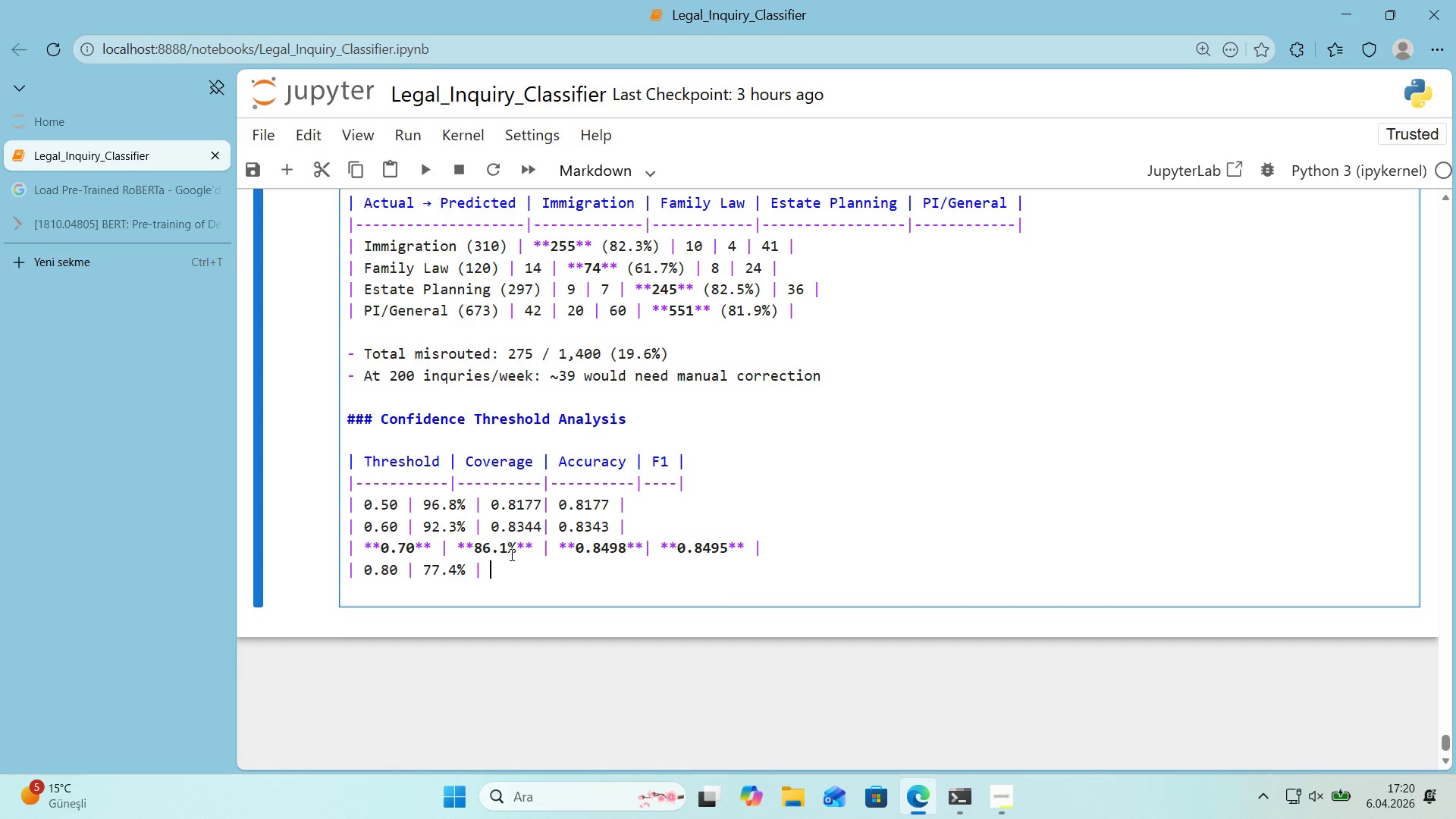 
key(Numpad0)
 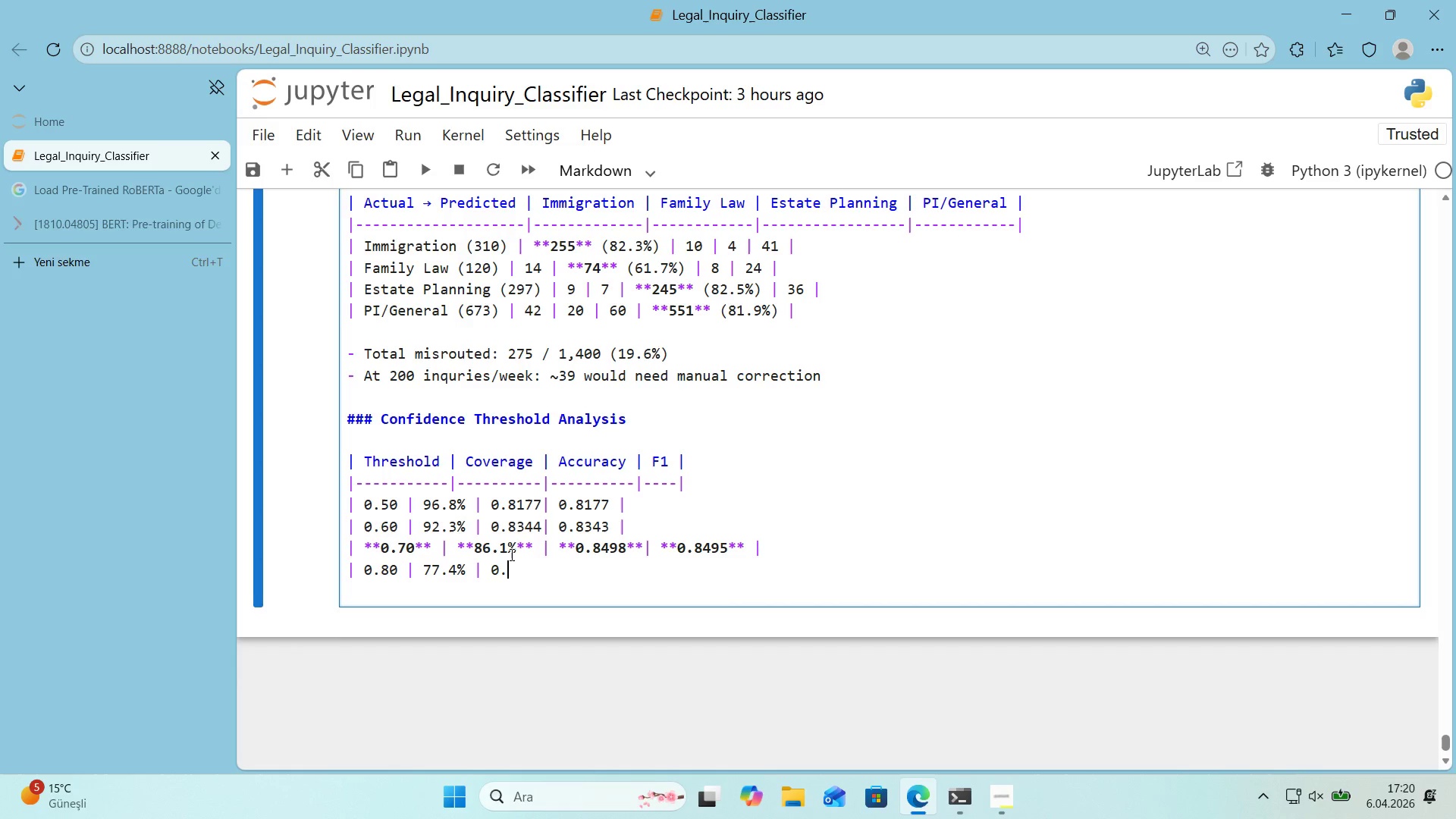 
key(Period)
 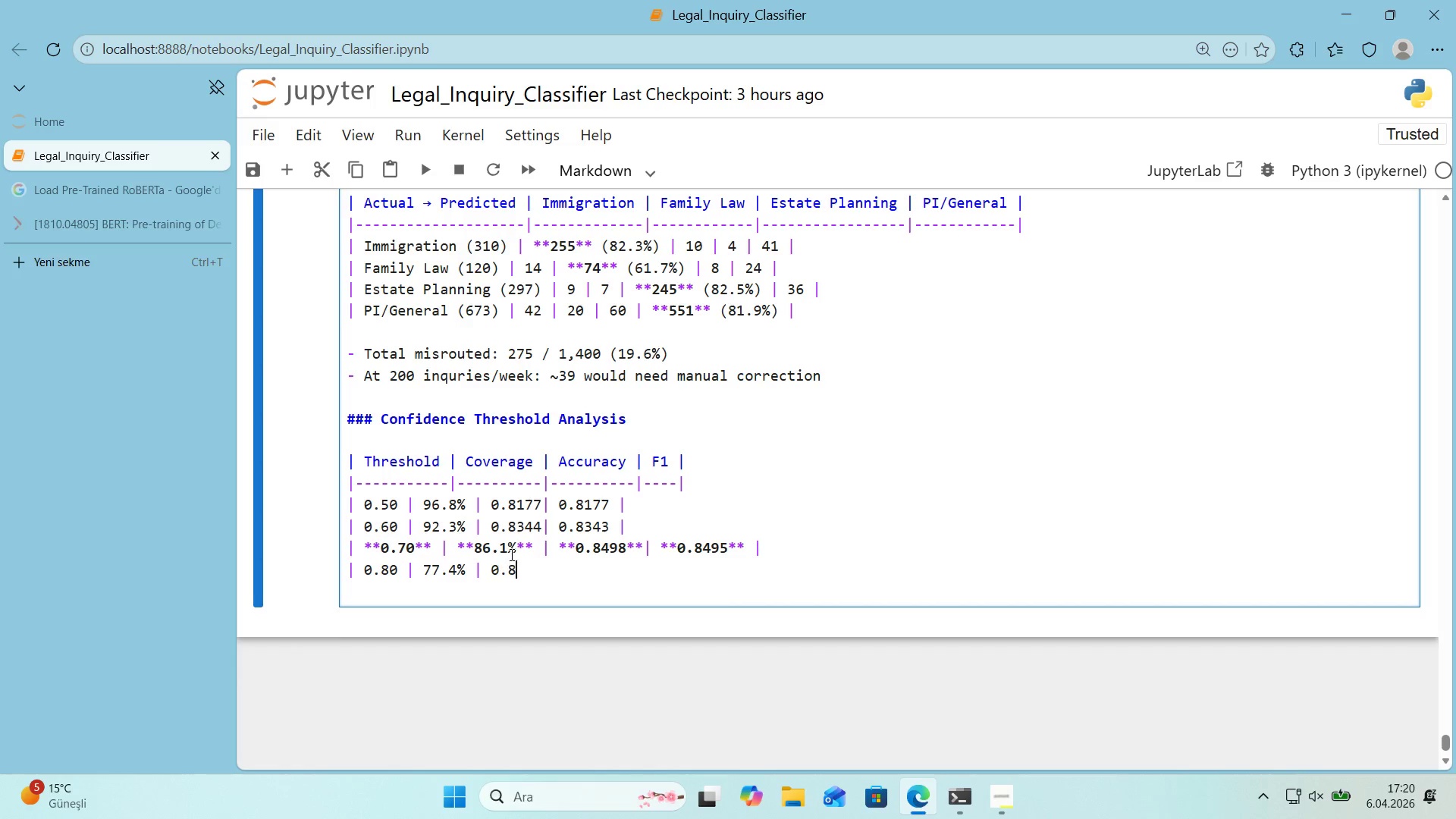 
key(Numpad8)
 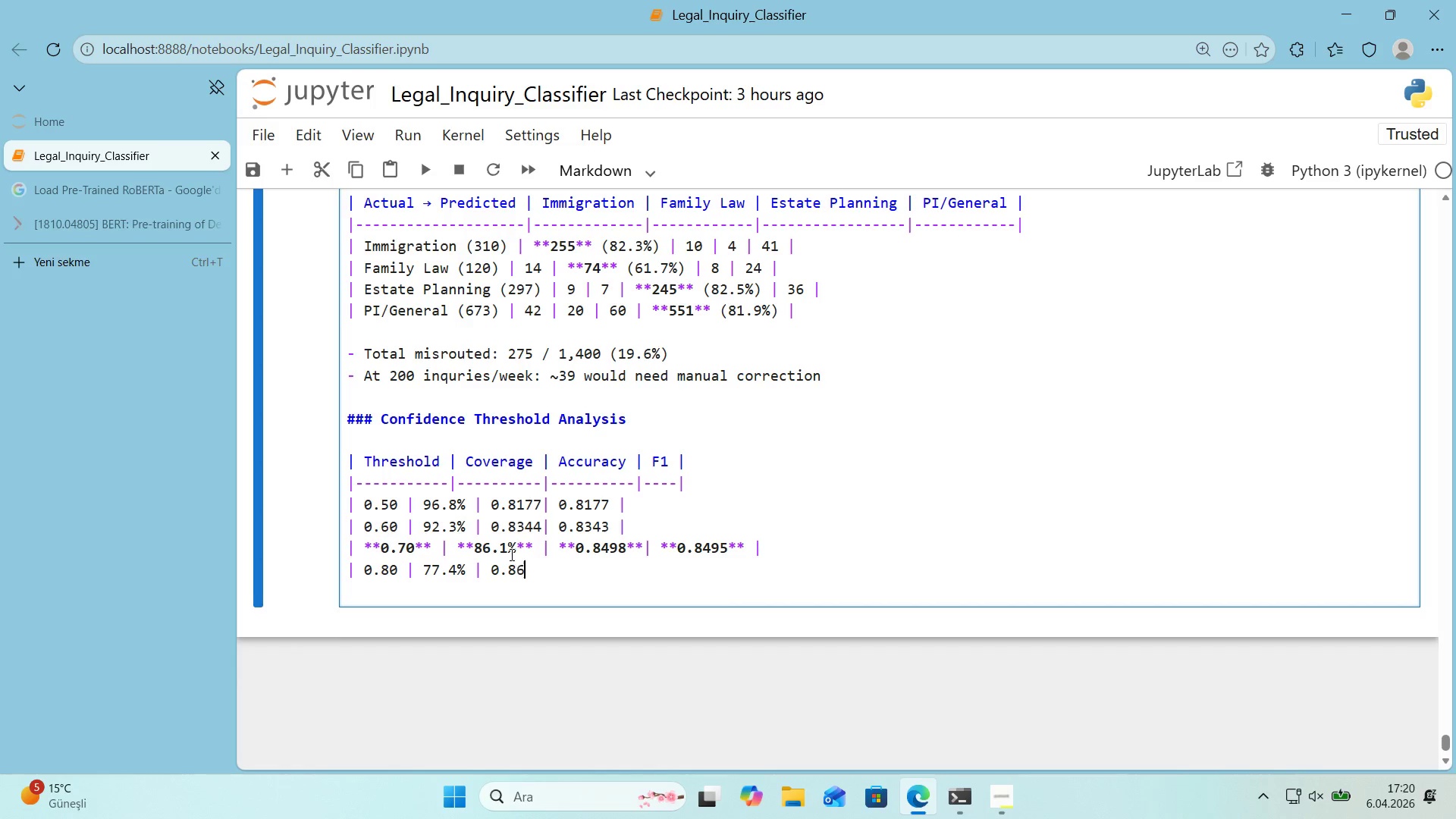 
key(Numpad6)
 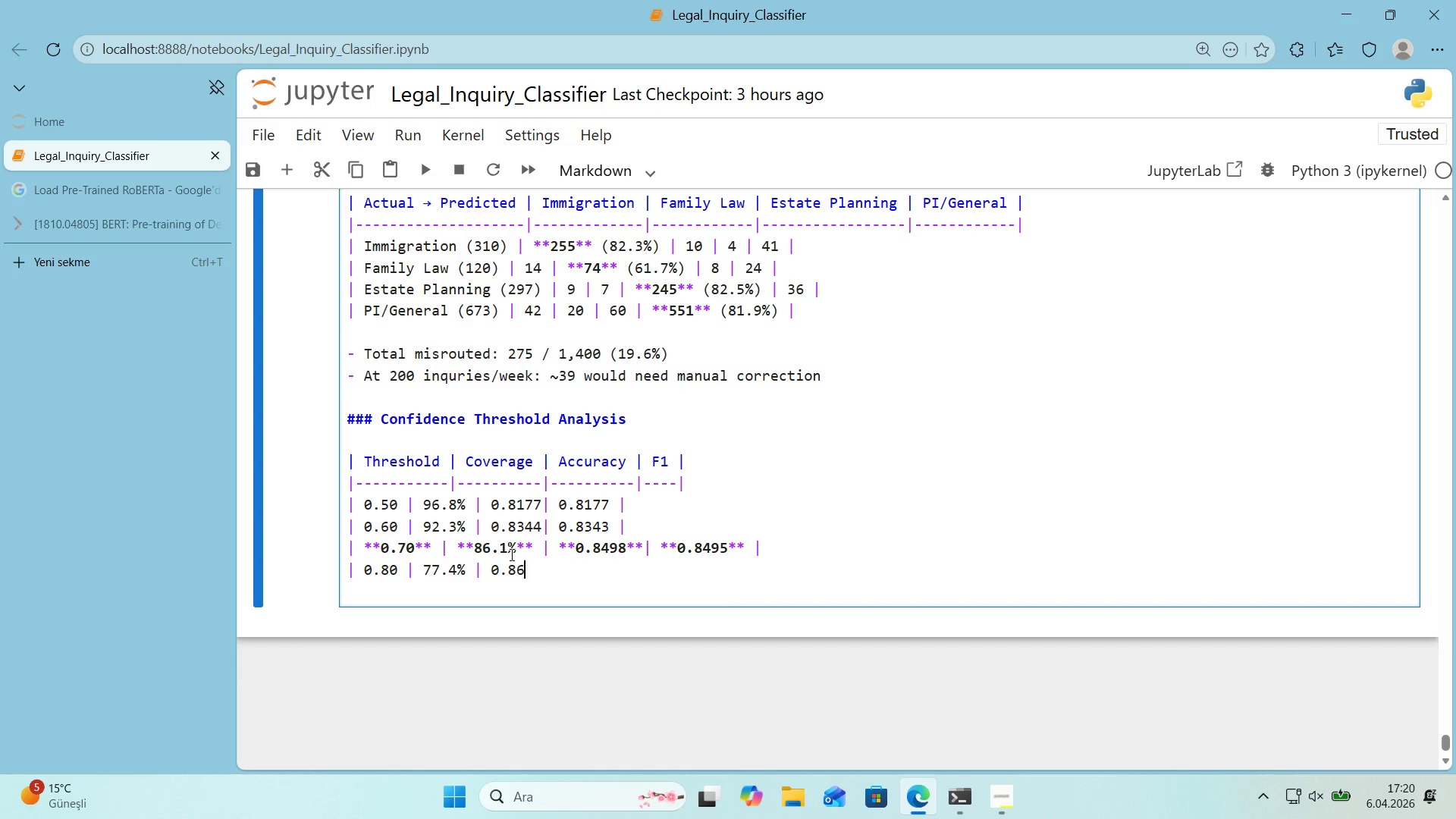 
key(Numpad8)
 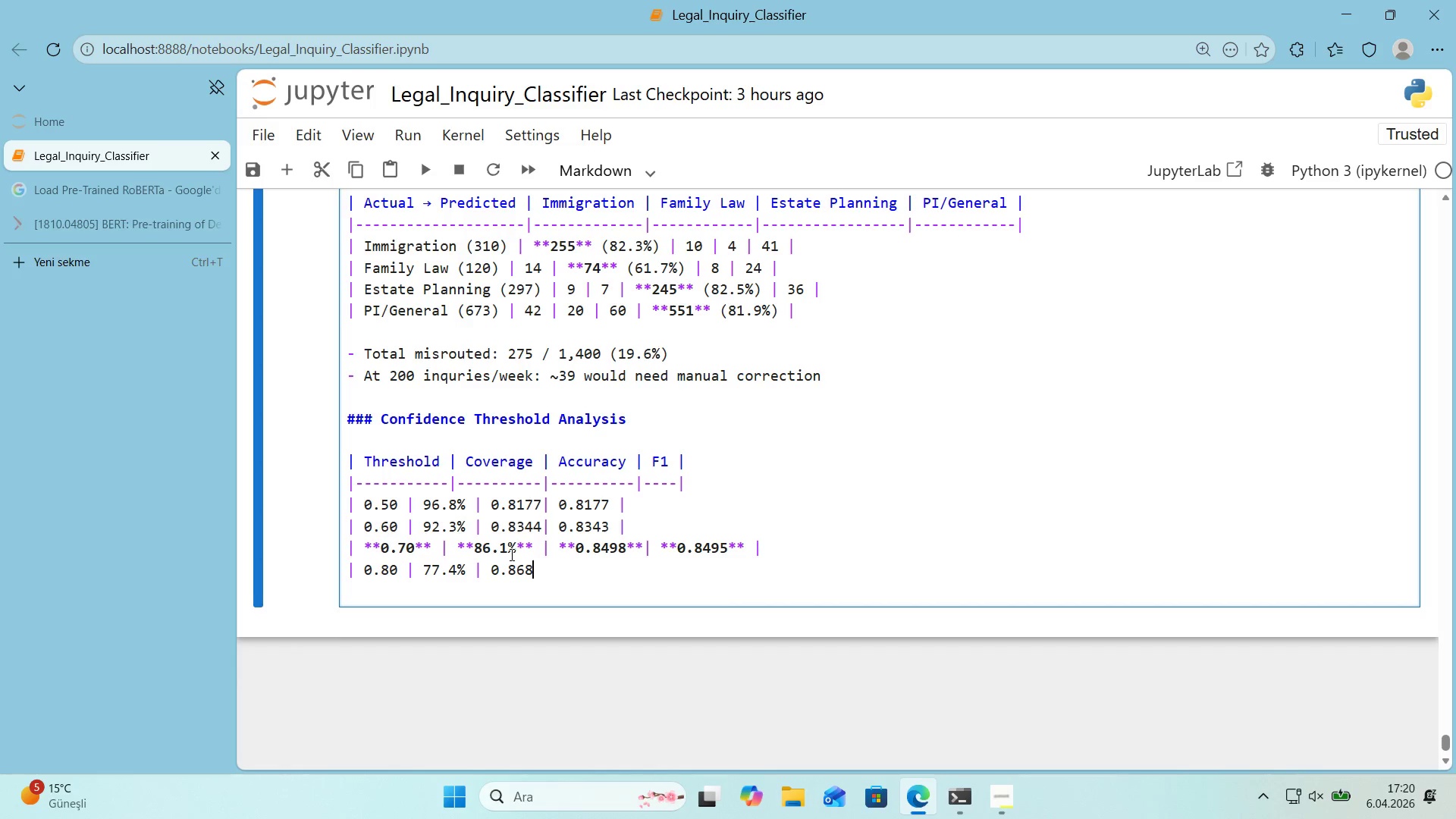 
key(Numpad9)
 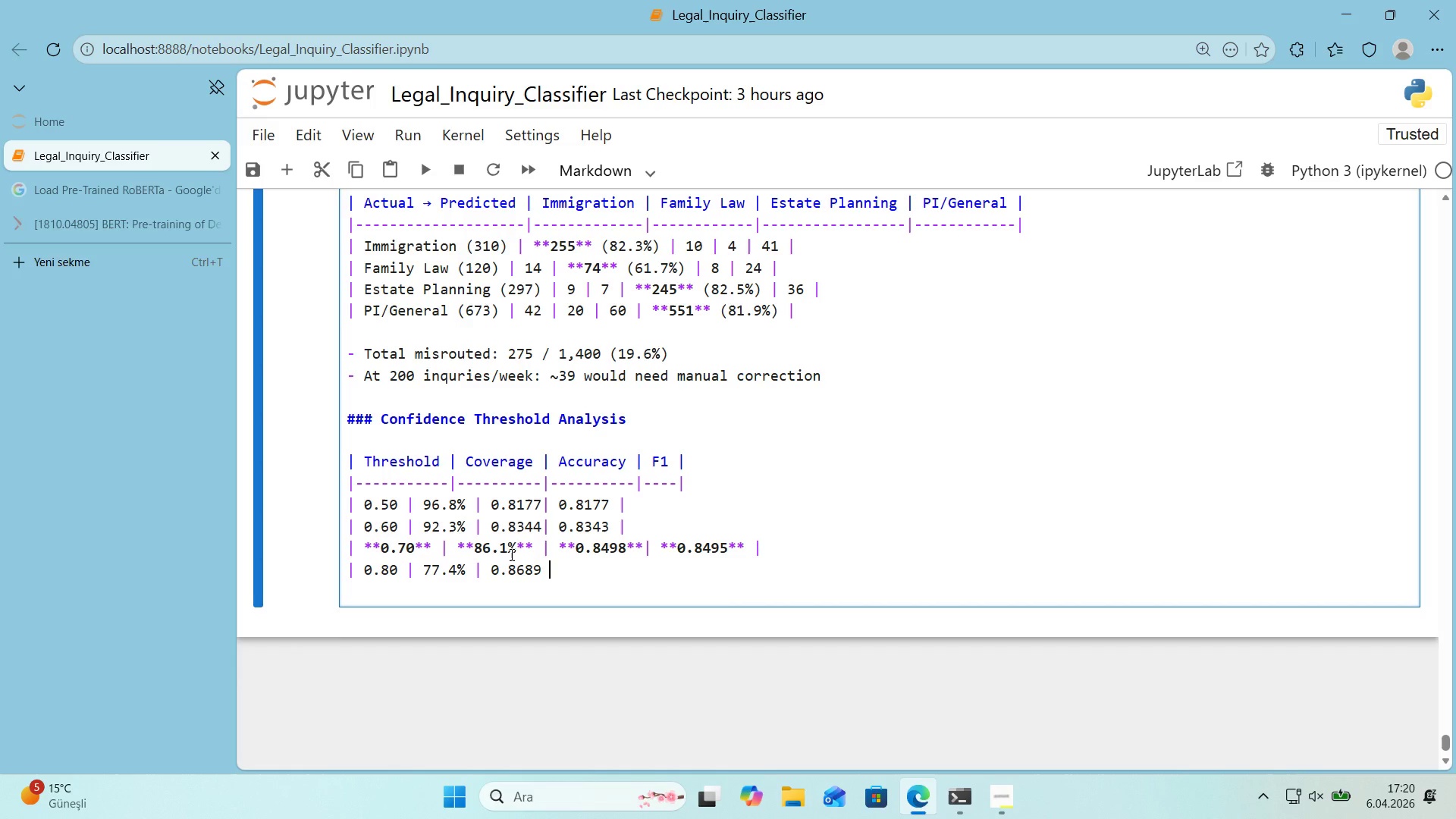 
key(Space)
 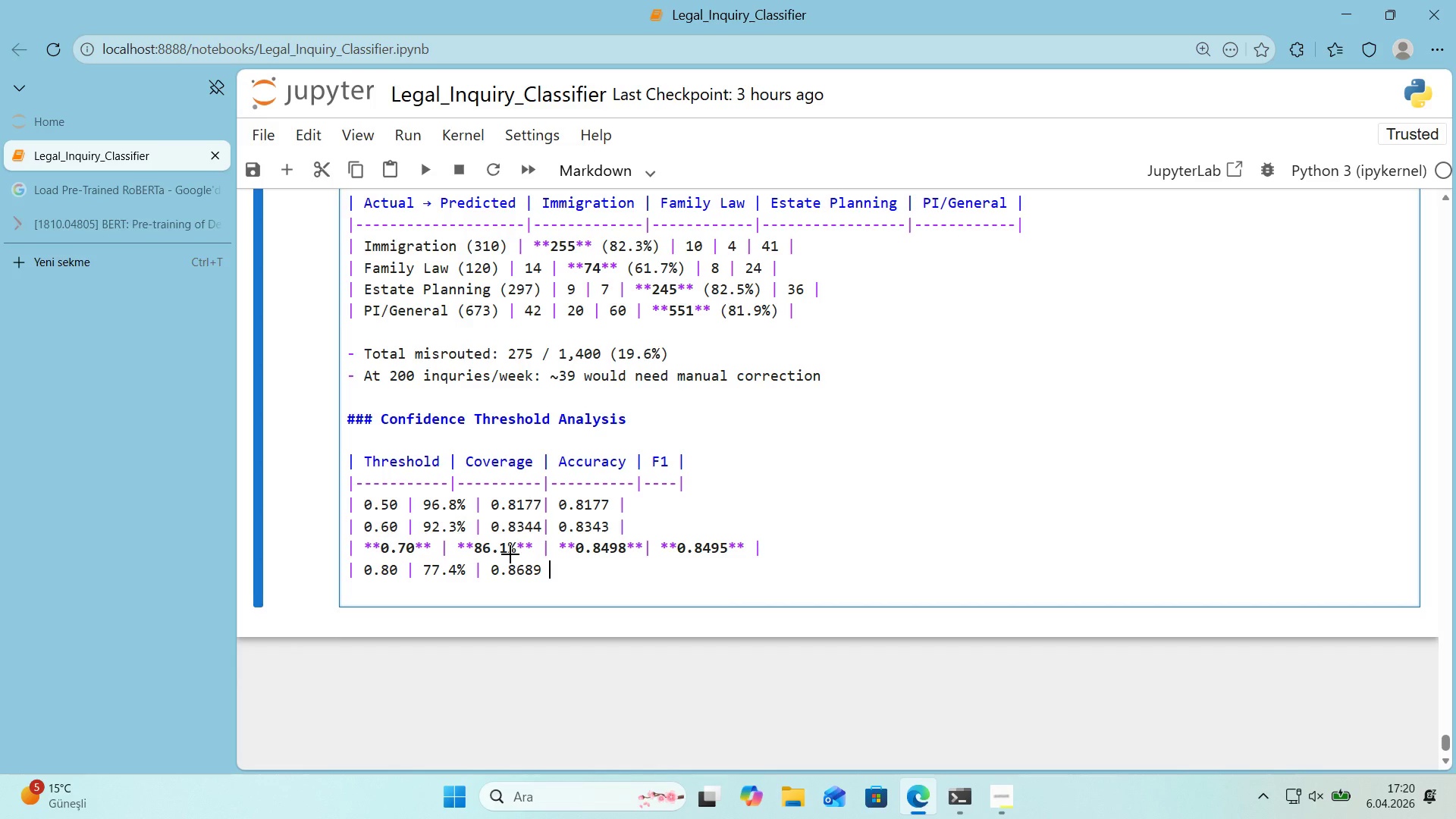 
key(Alt+Control+Minus)
 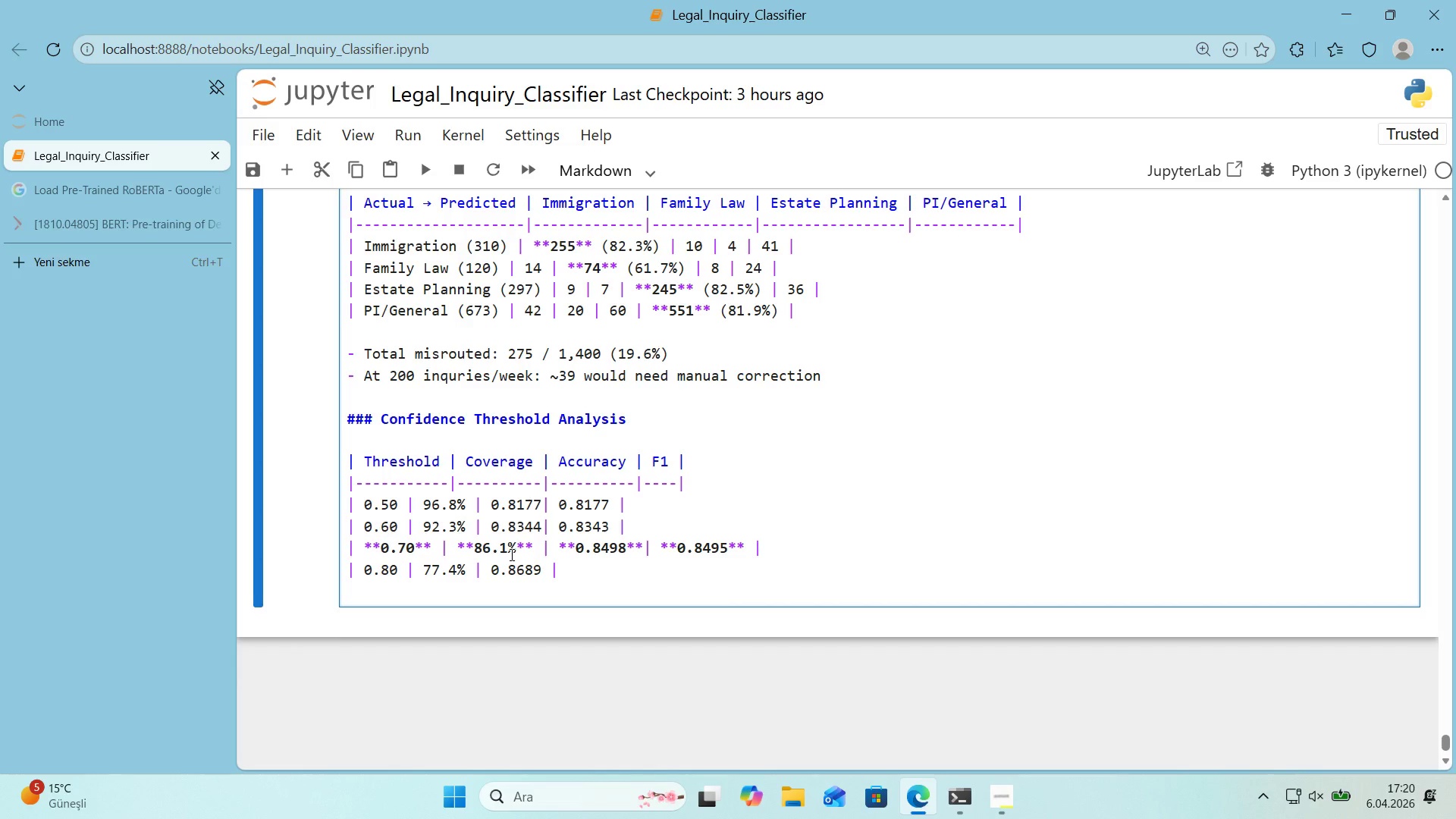 
key(Space)
 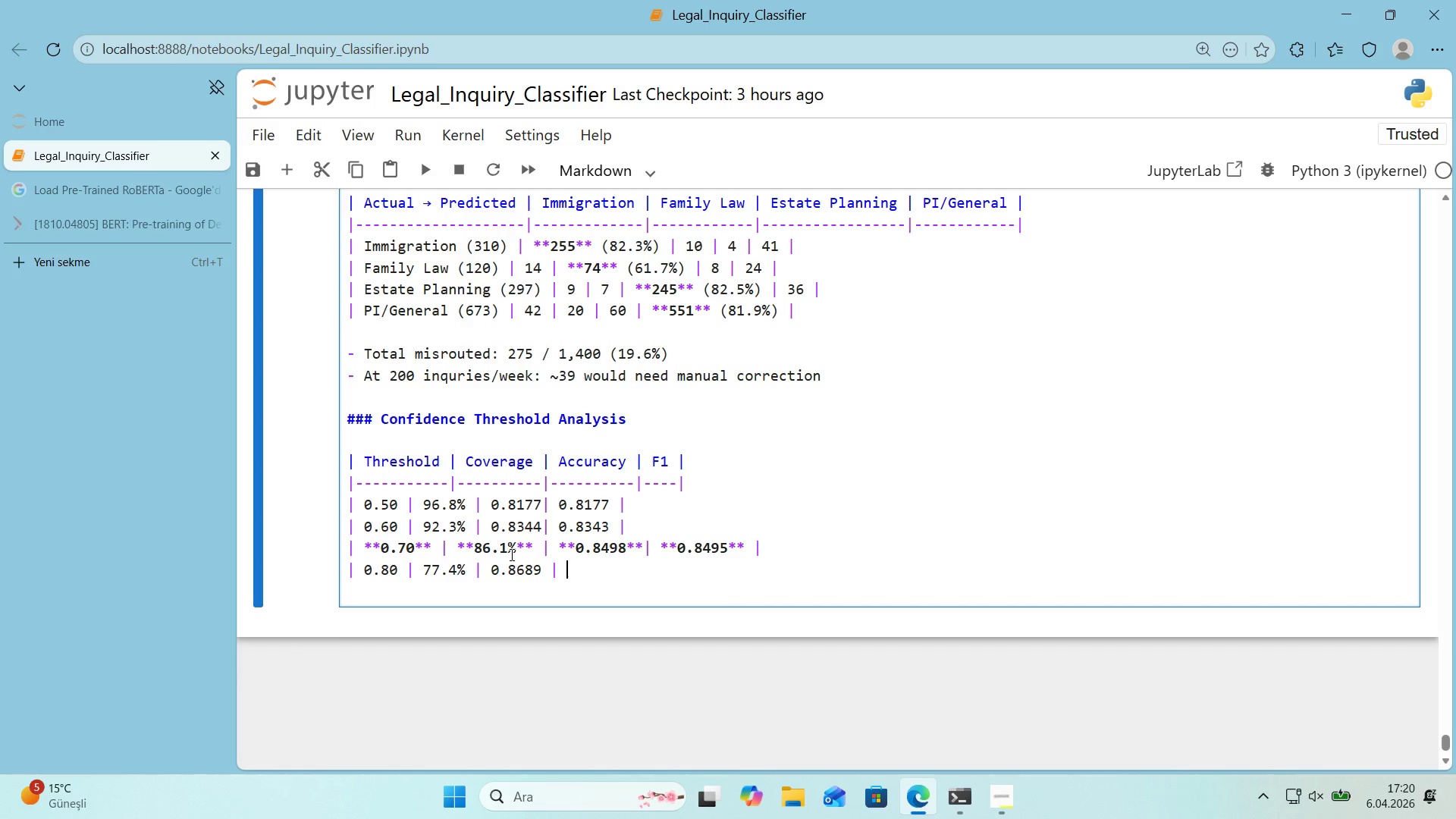 
key(Numpad0)
 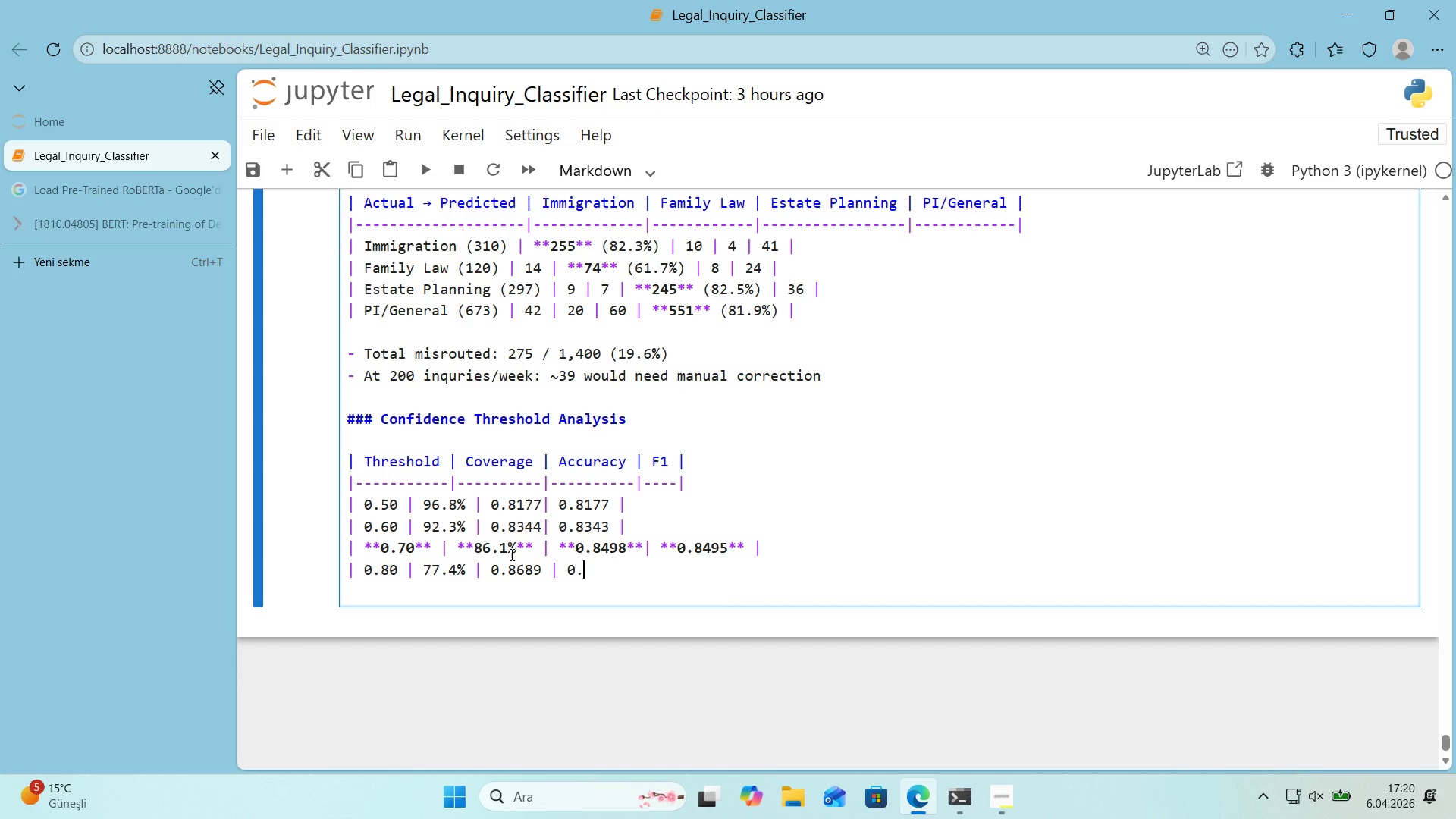 
key(Period)
 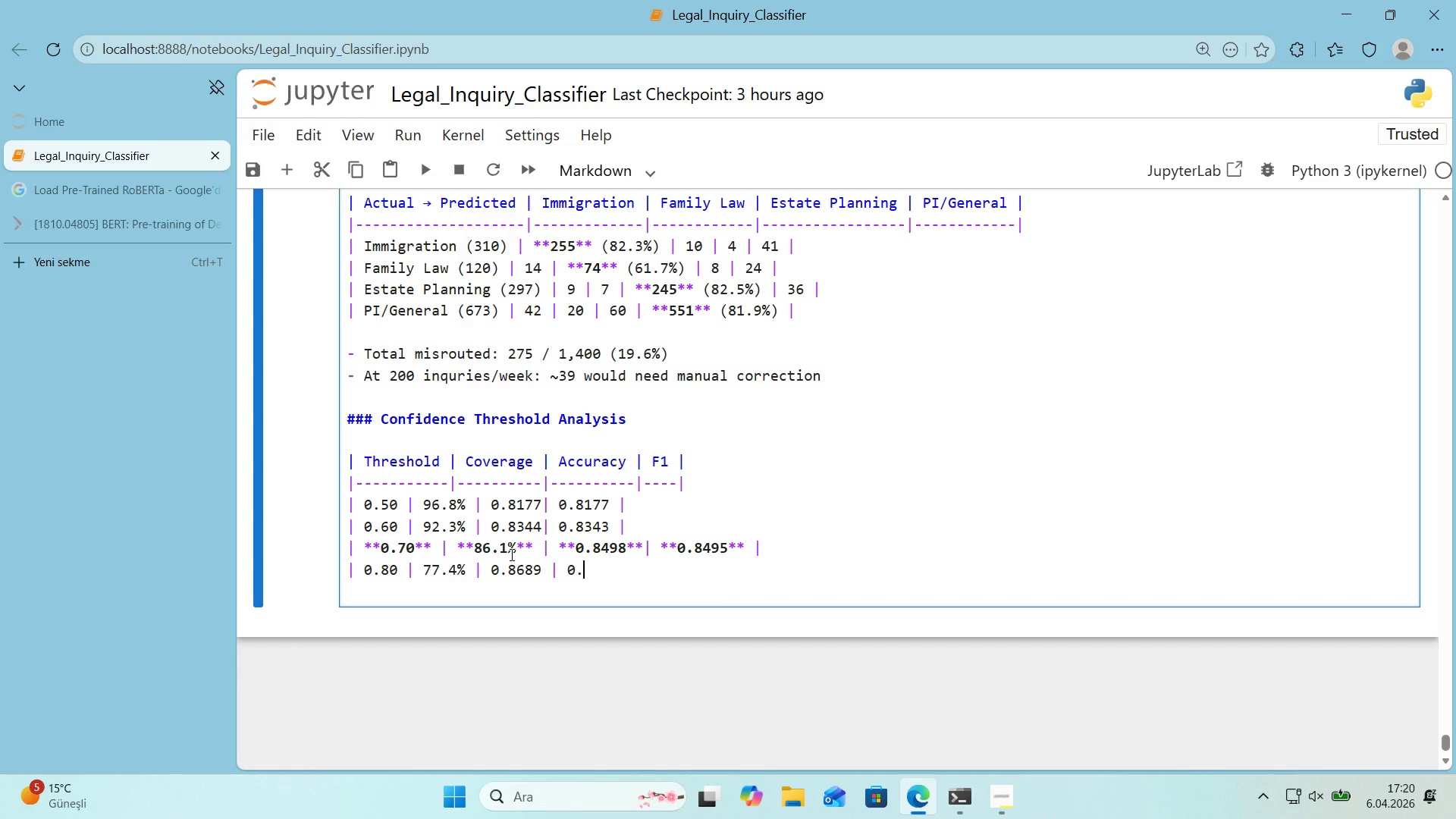 
key(Numpad8)
 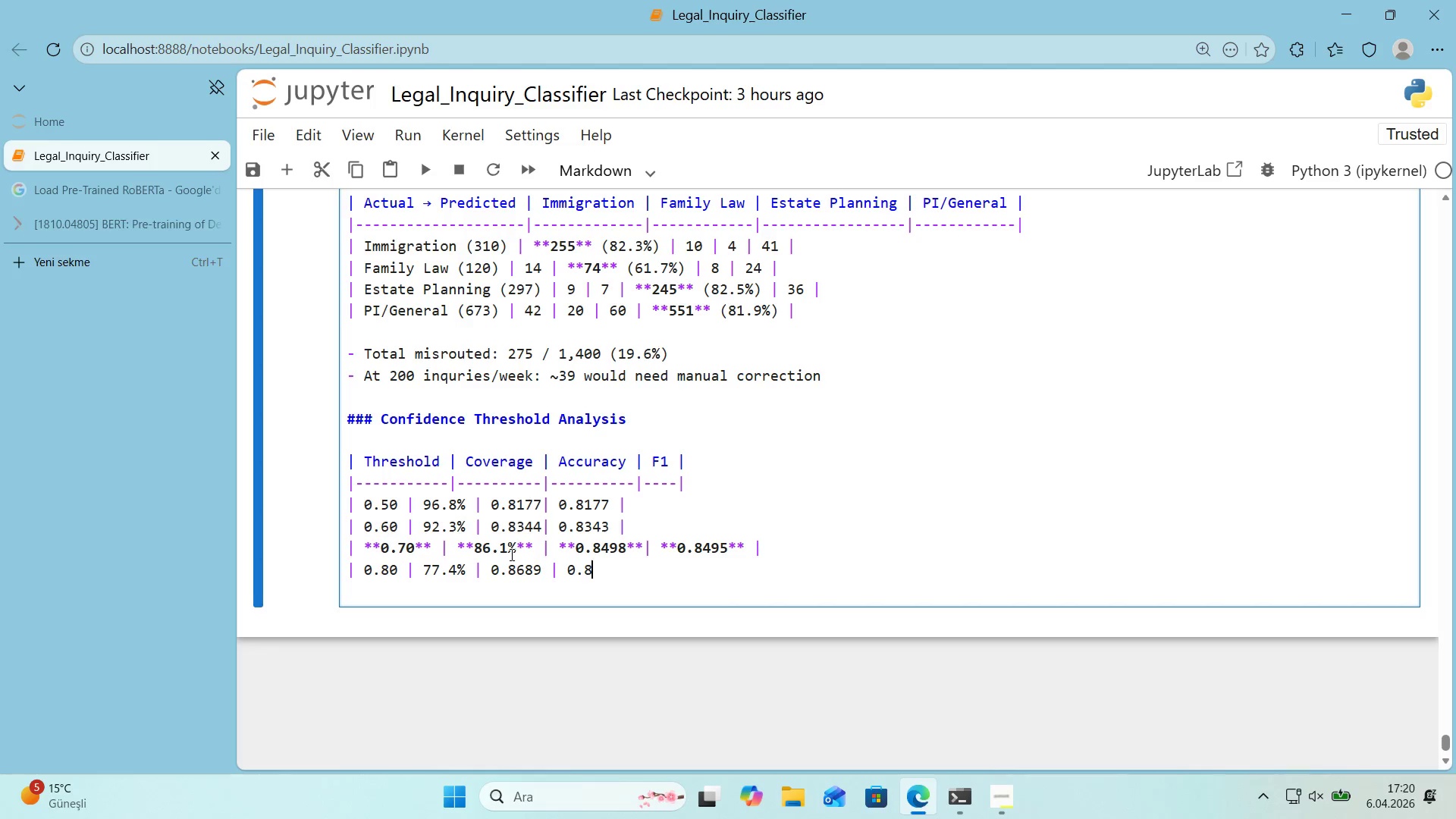 
key(Numpad6)
 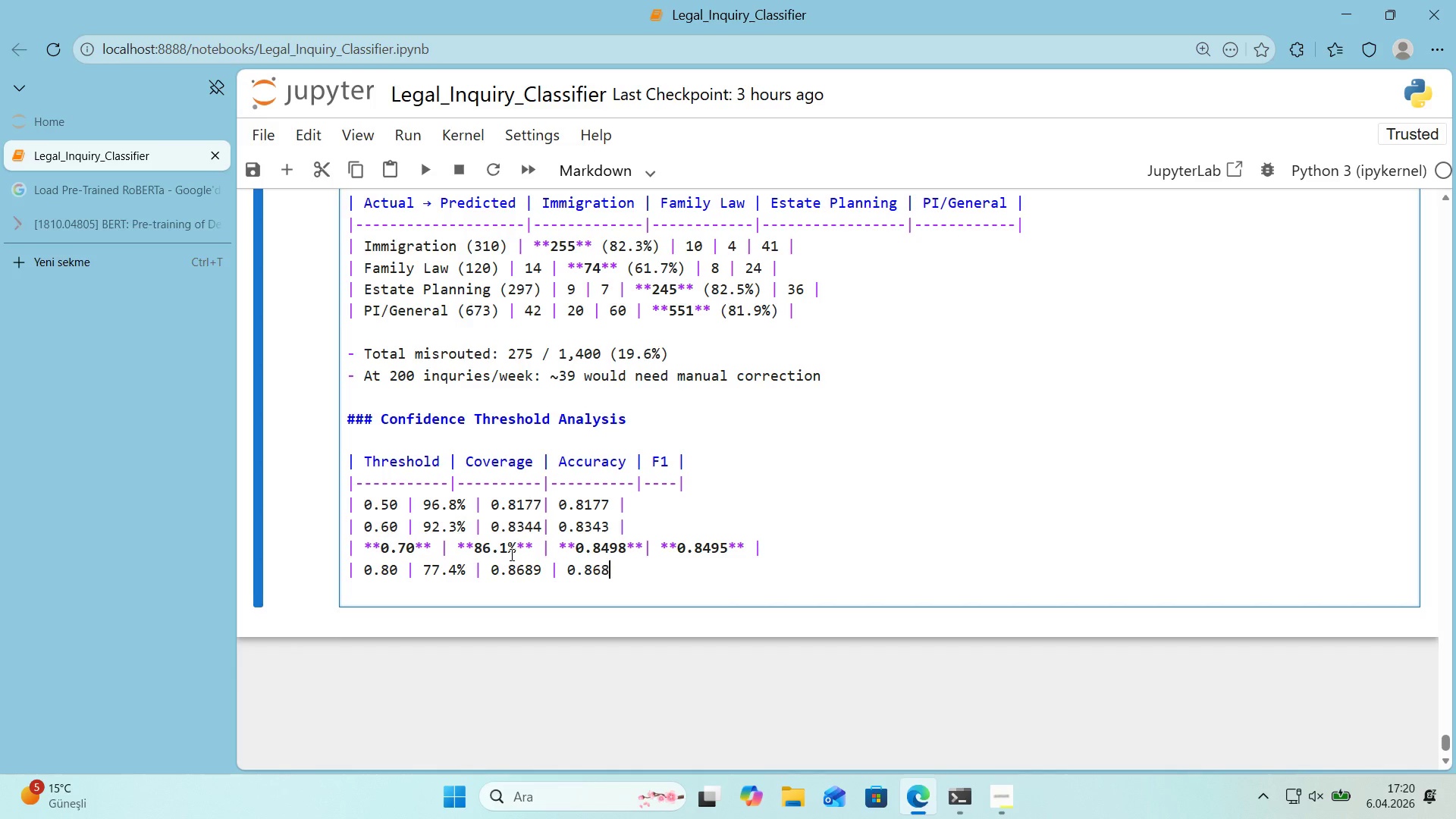 
key(Numpad8)
 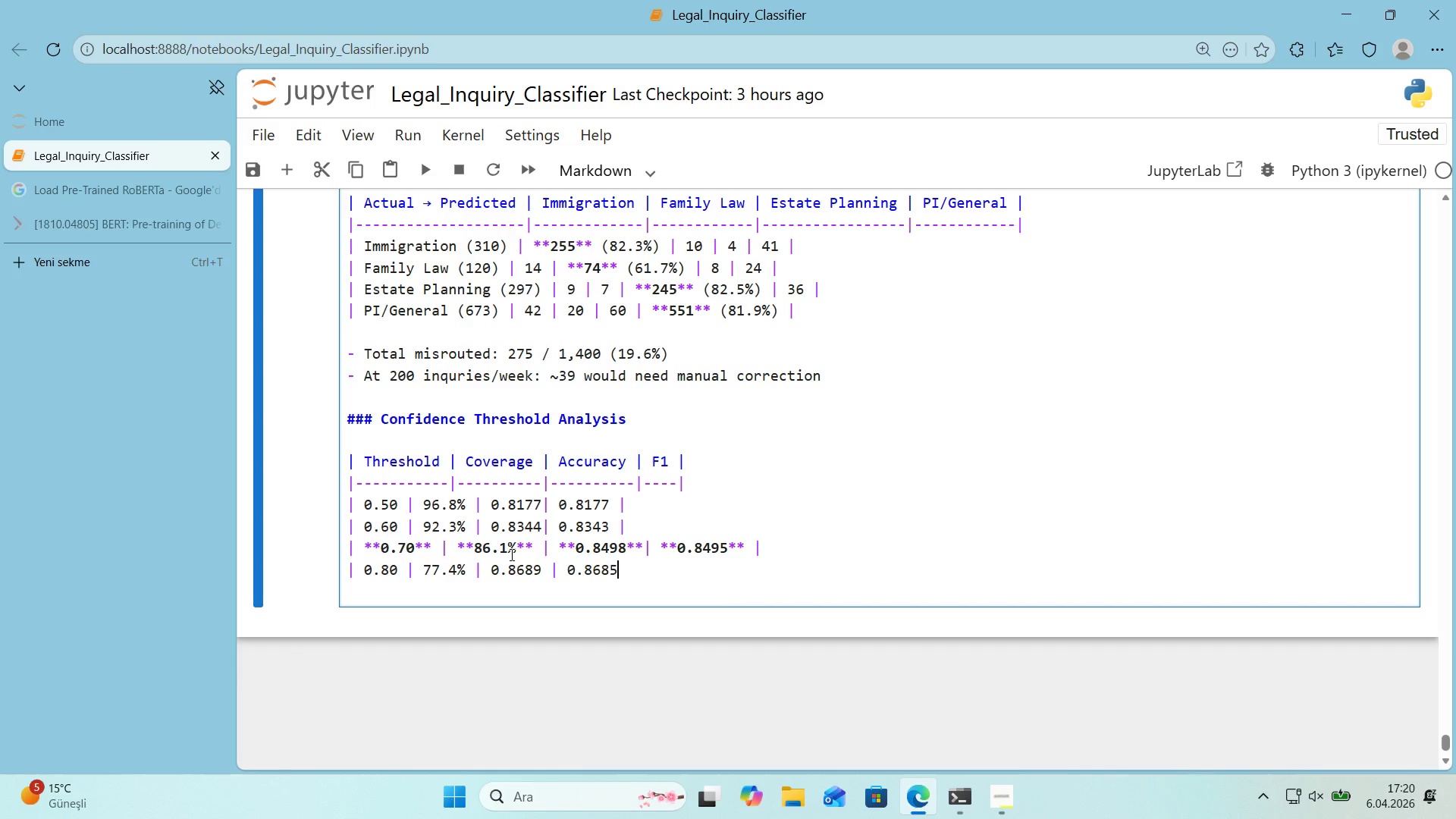 
key(Numpad5)
 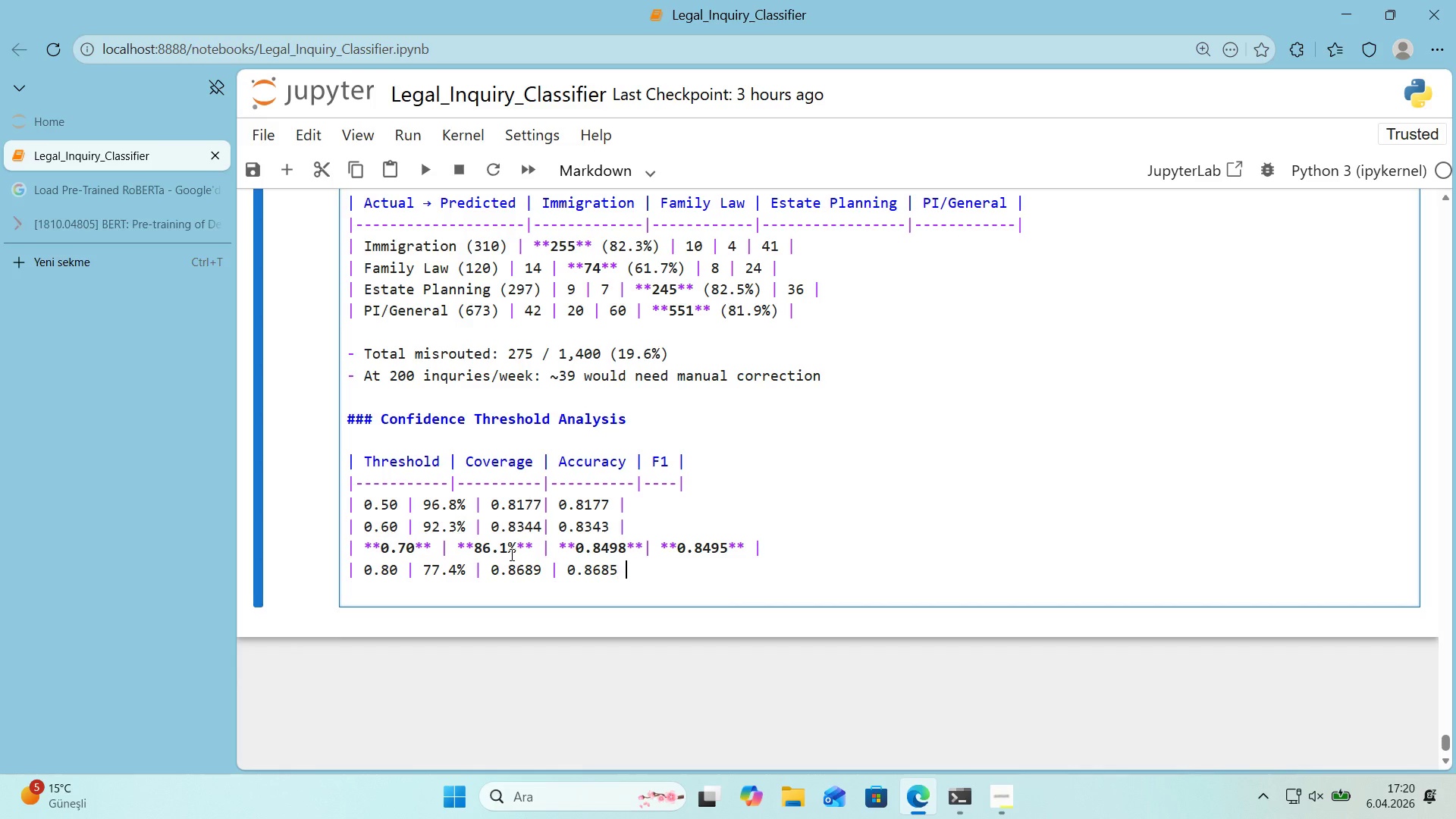 
key(Space)
 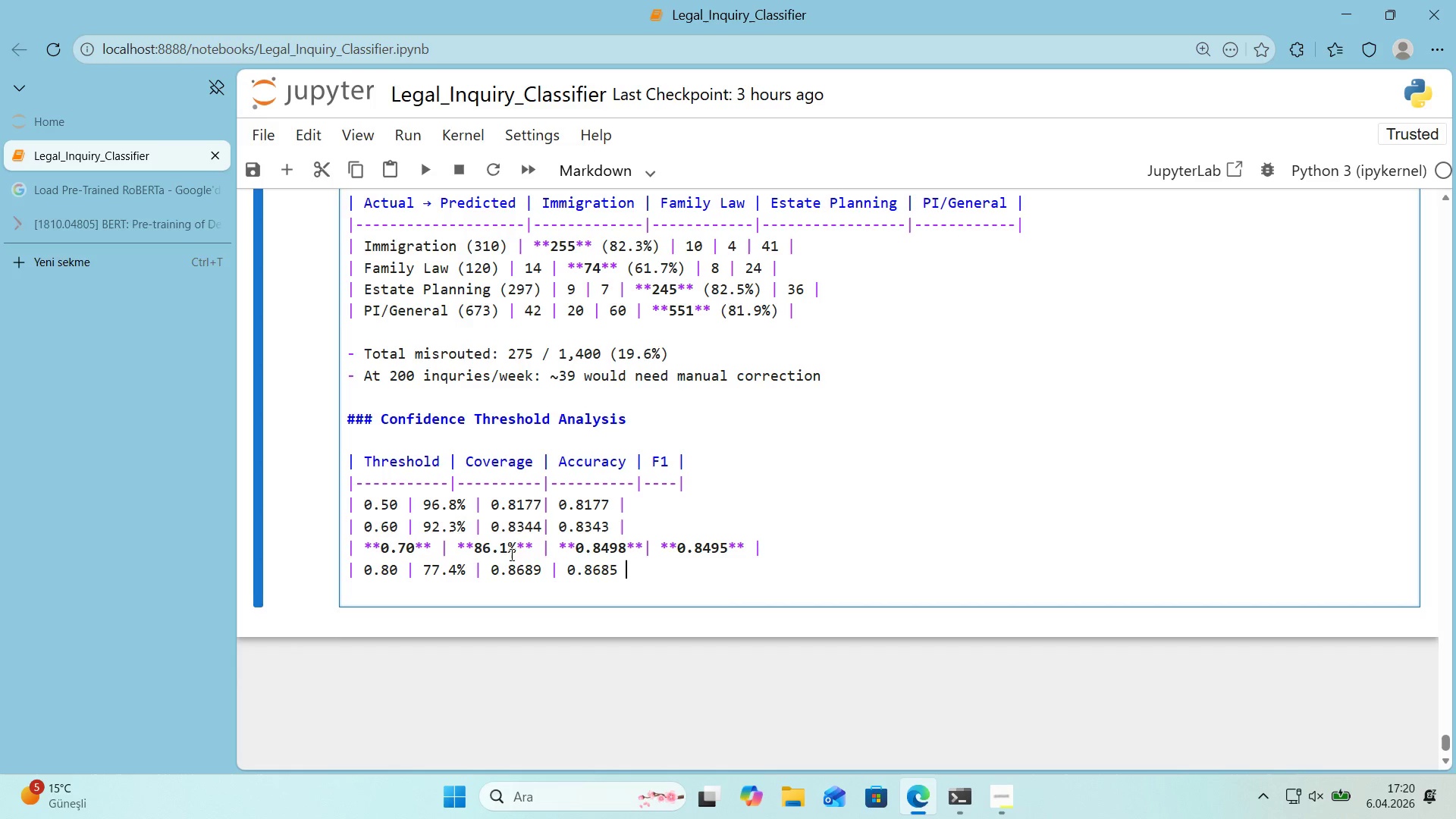 
key(Alt+Control+Minus)
 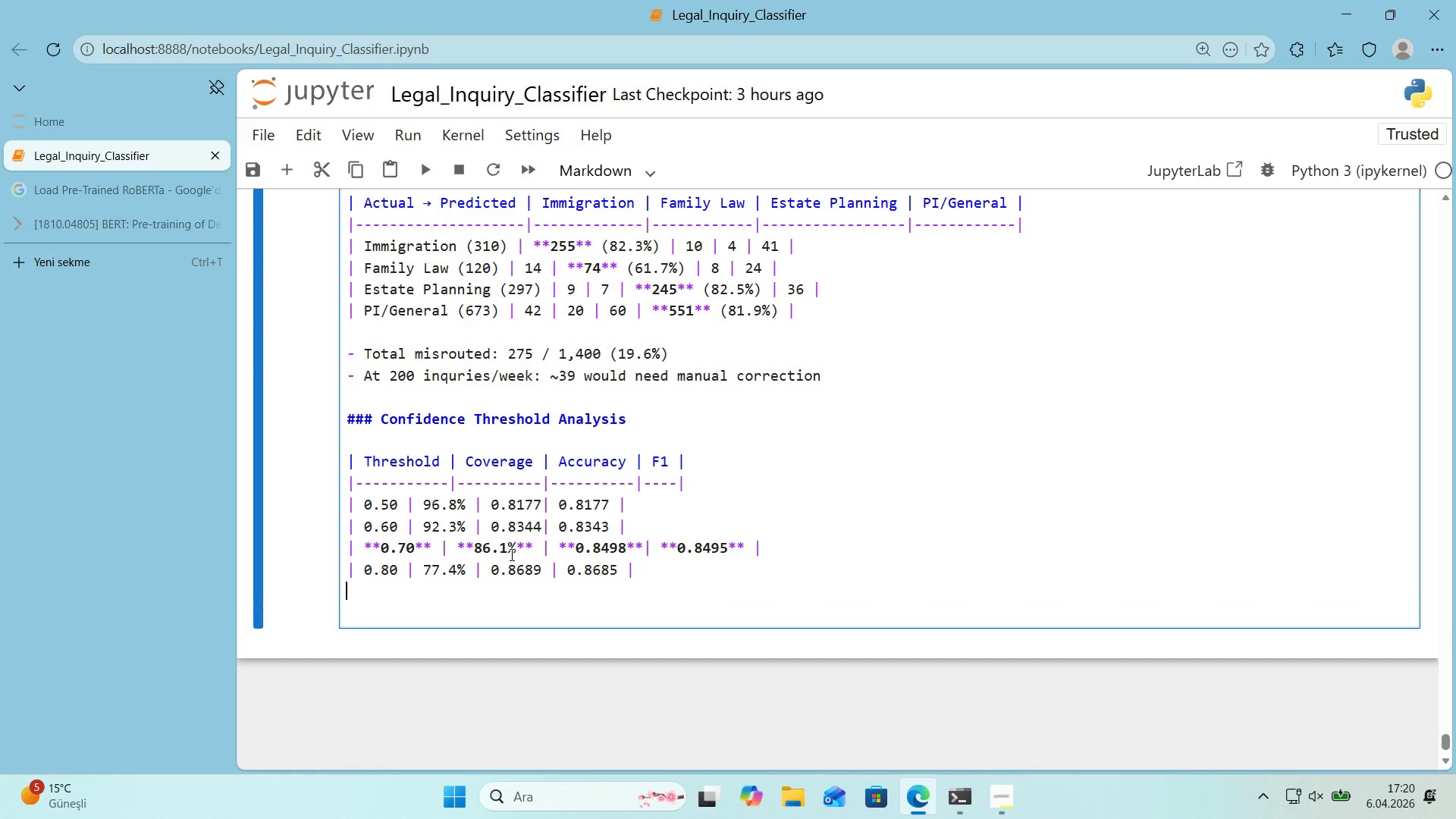 
key(Enter)
 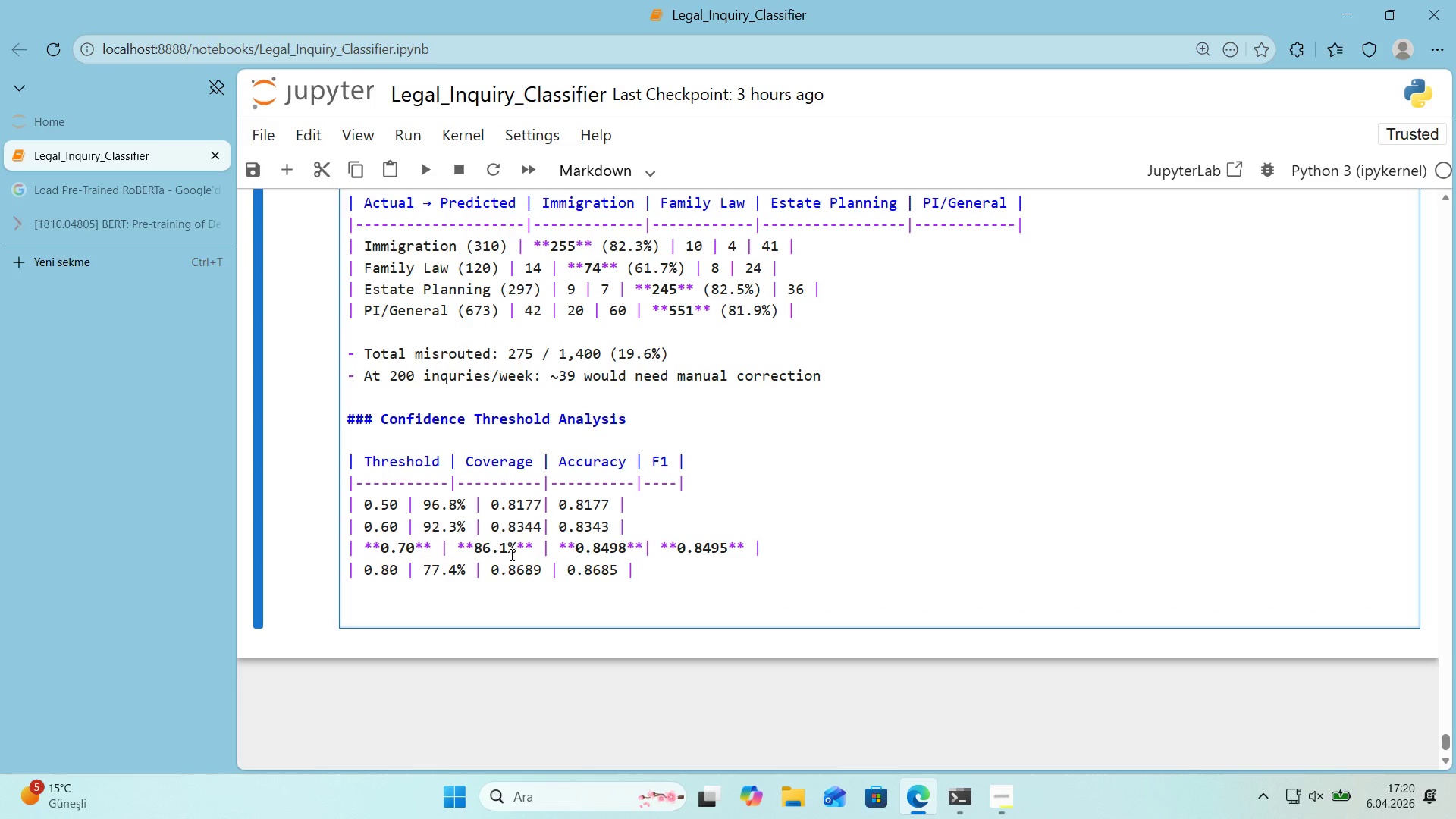 
key(Alt+Control+Minus)
 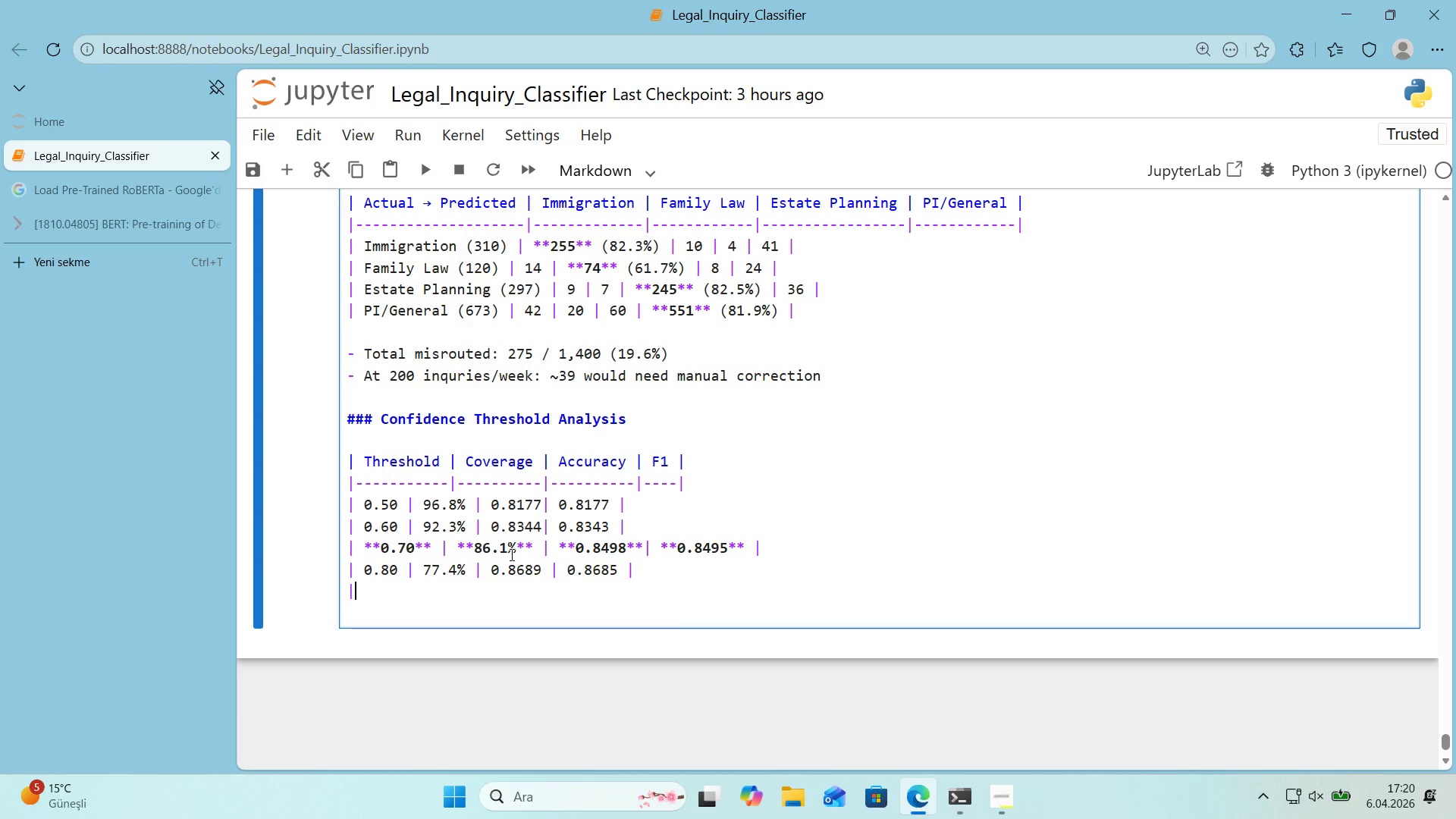 
key(Space)
 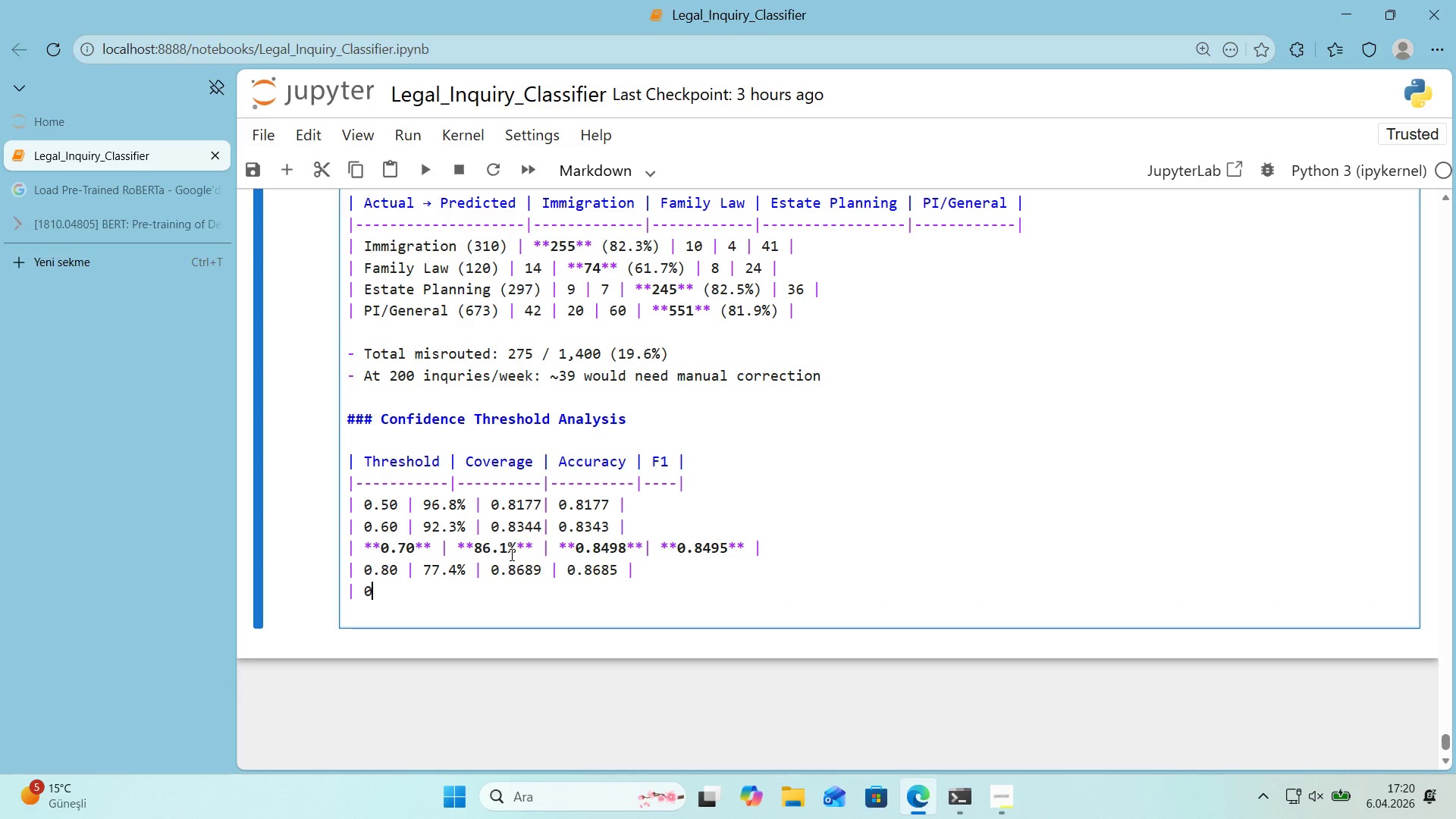 
key(Numpad0)
 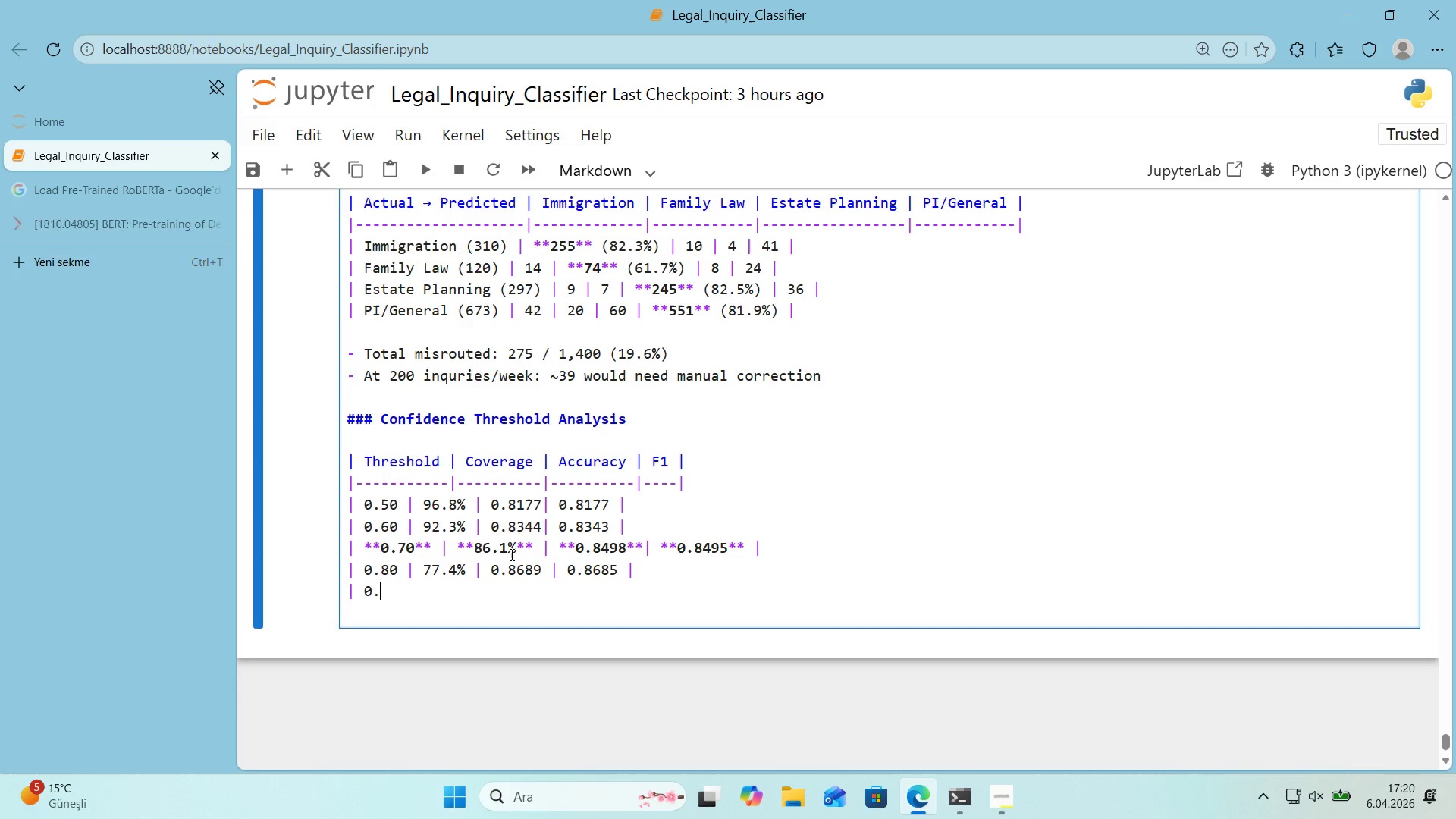 
key(Period)
 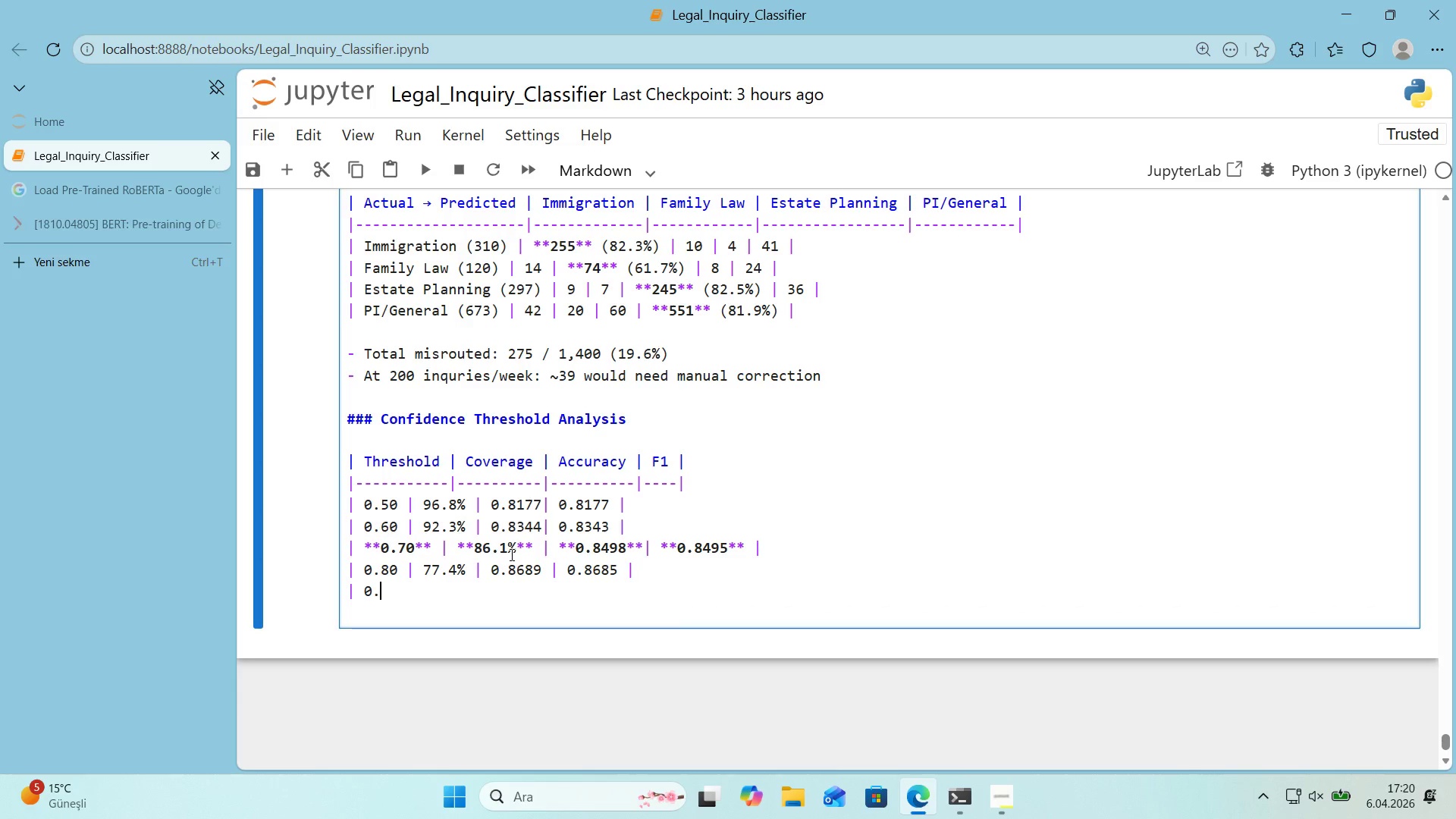 
key(Numpad9)
 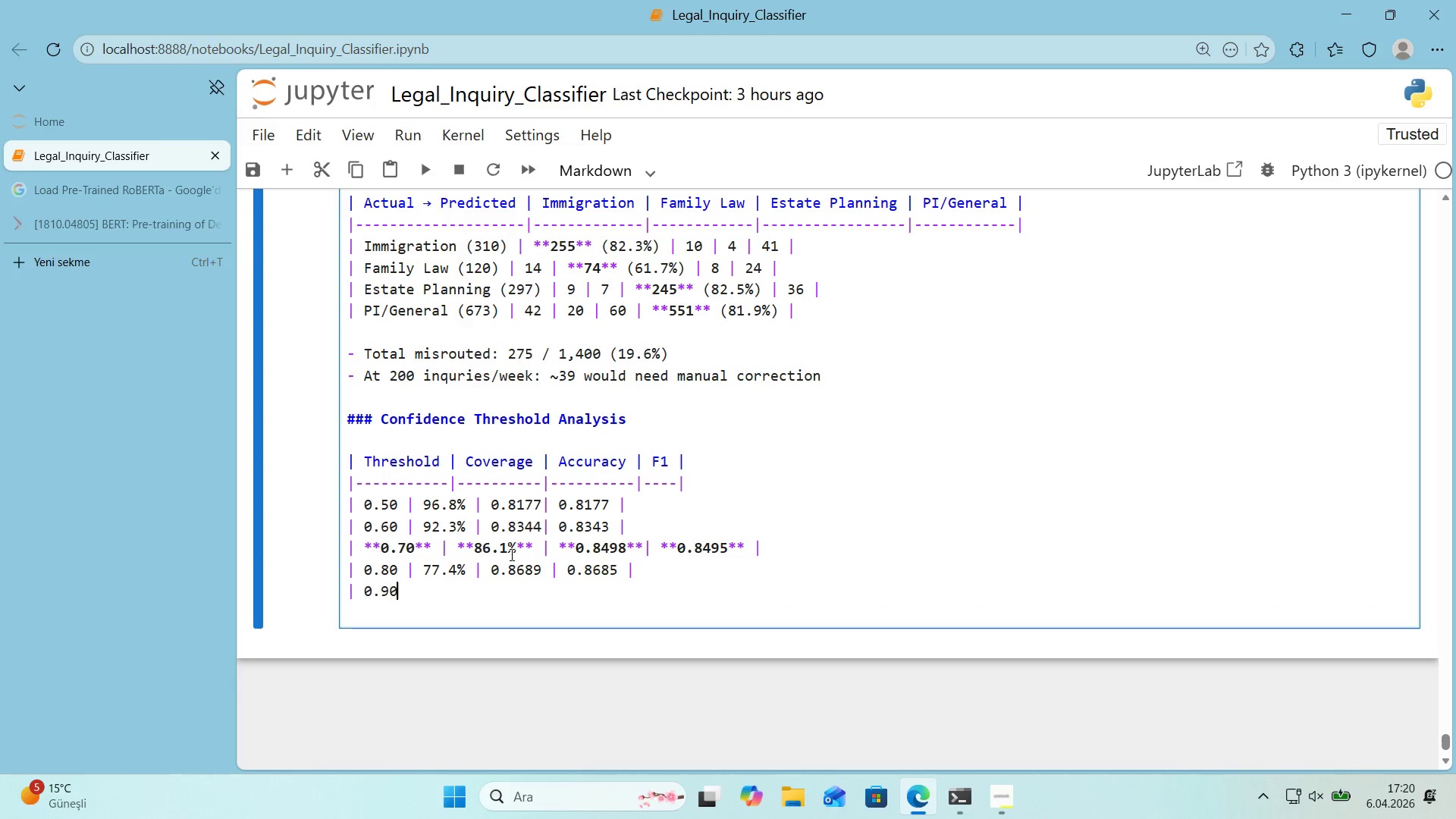 
key(Numpad0)
 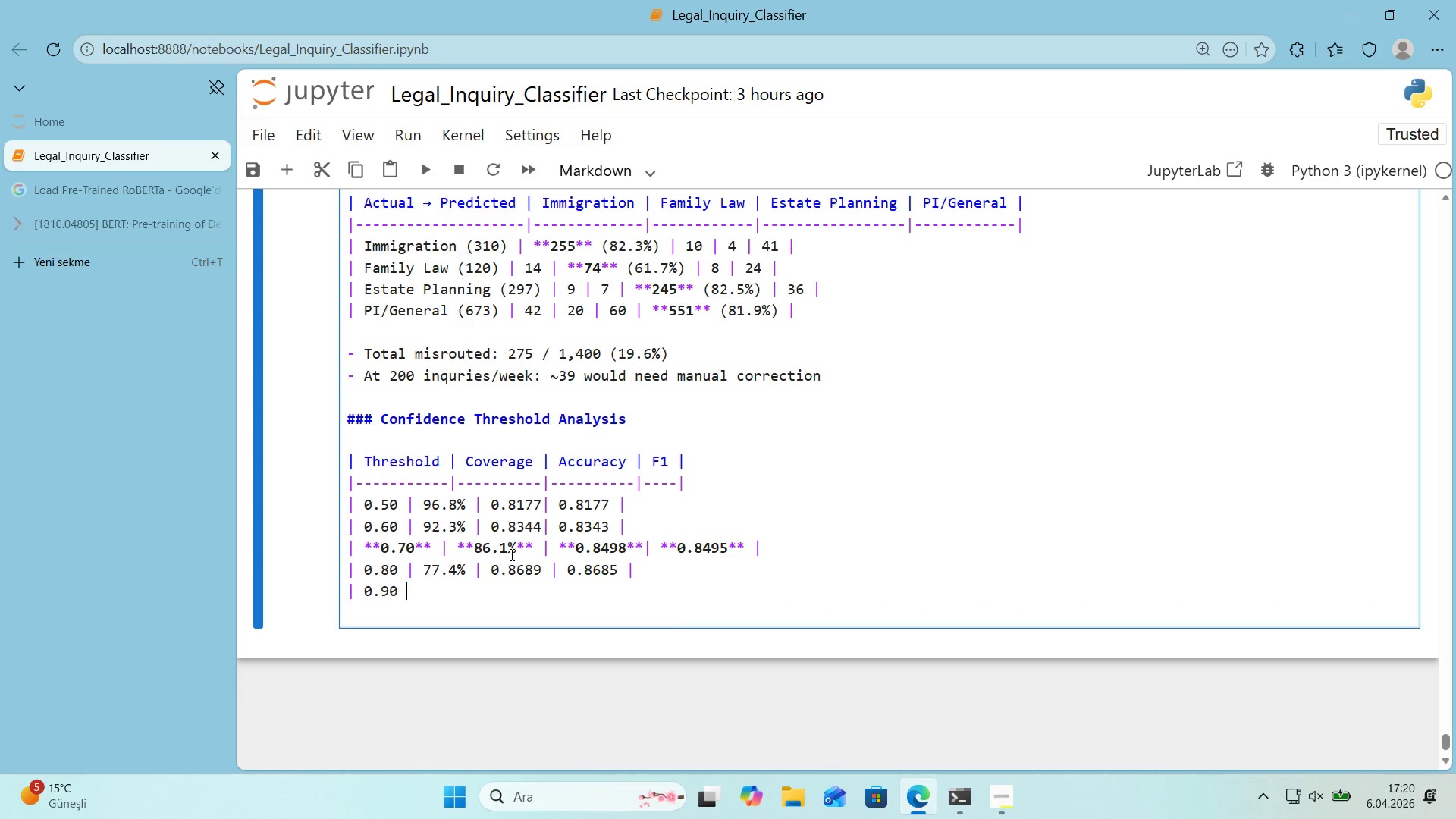 
key(Space)
 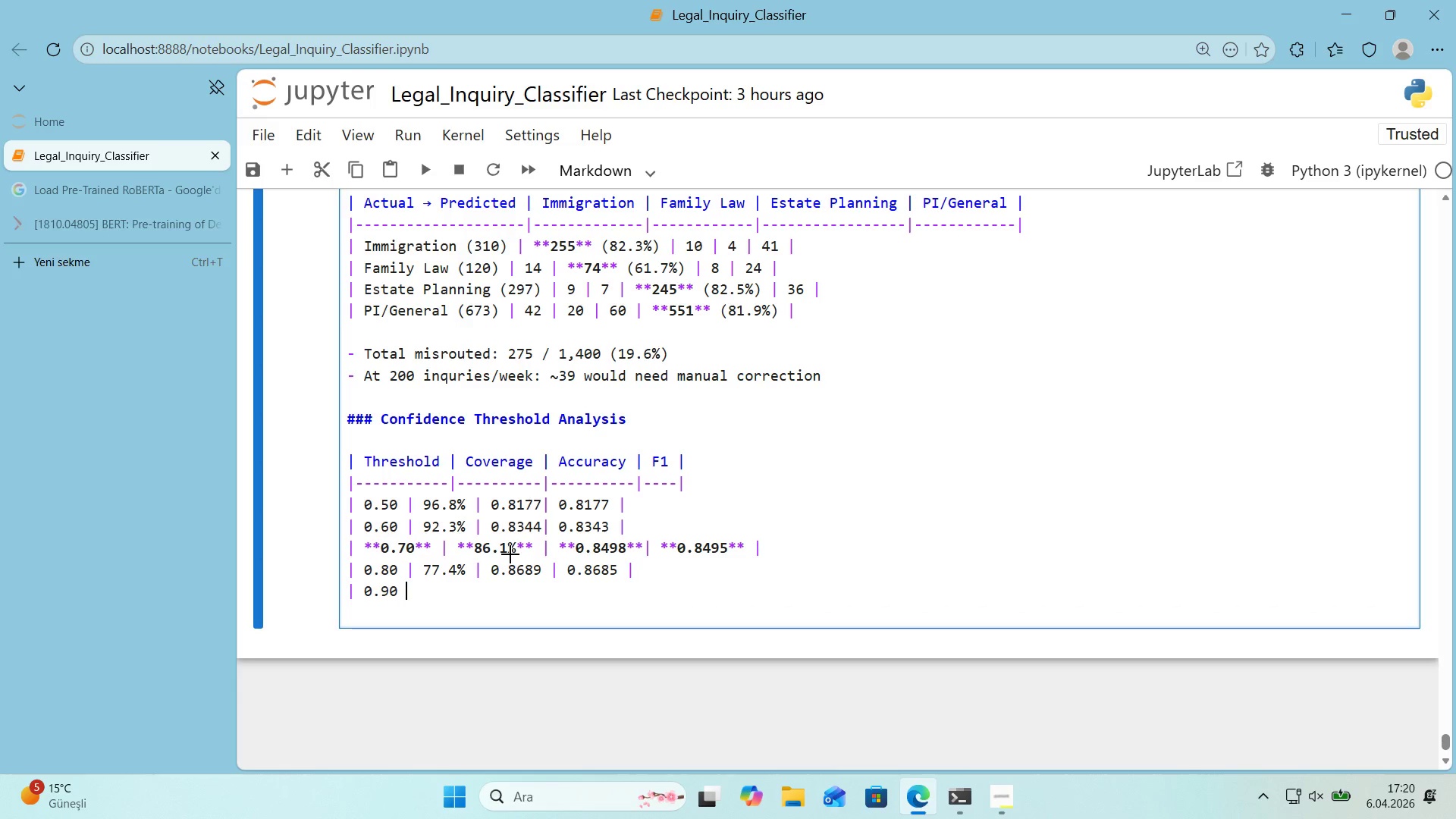 
key(Alt+Control+Minus)
 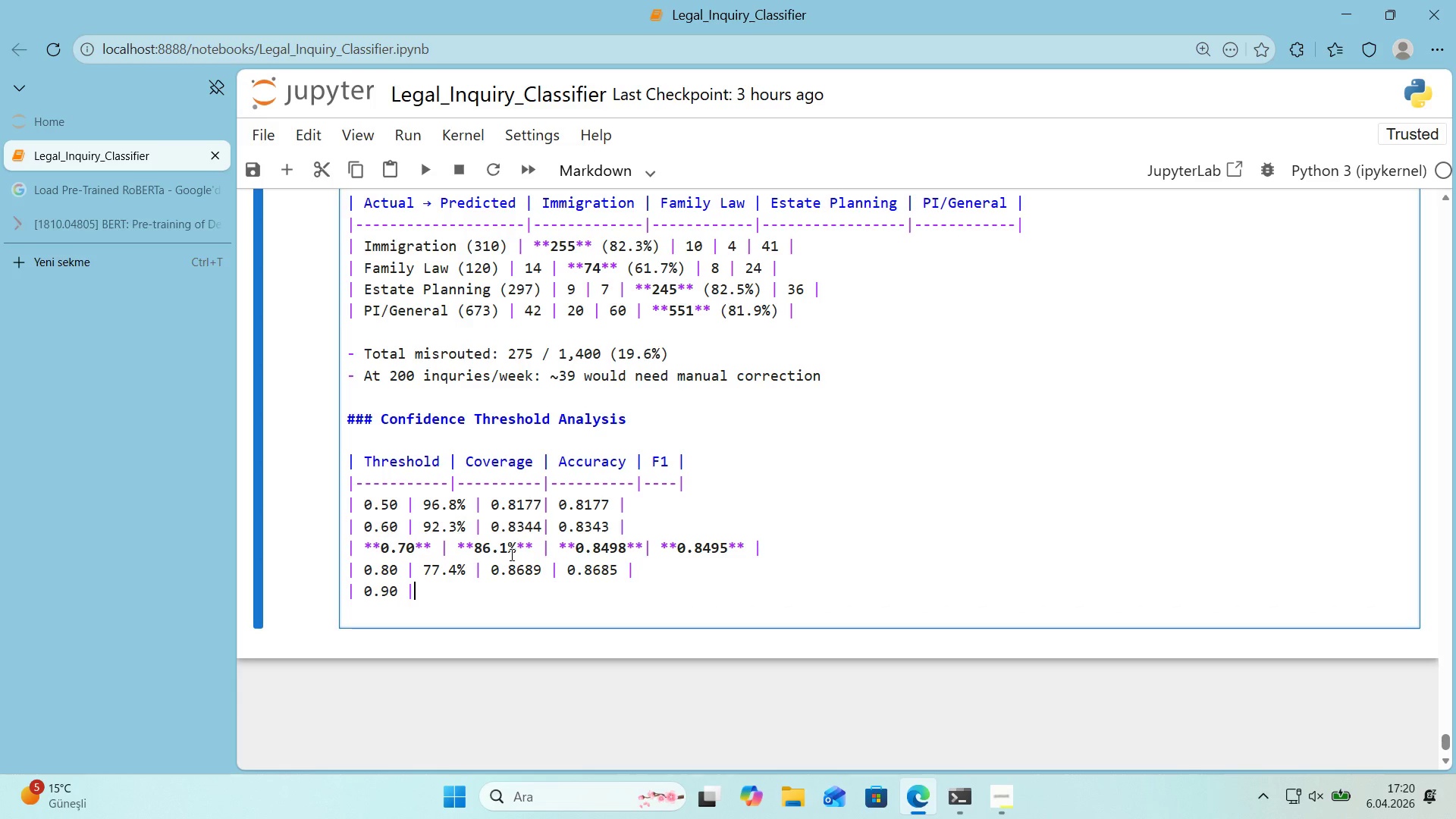 
key(Space)
 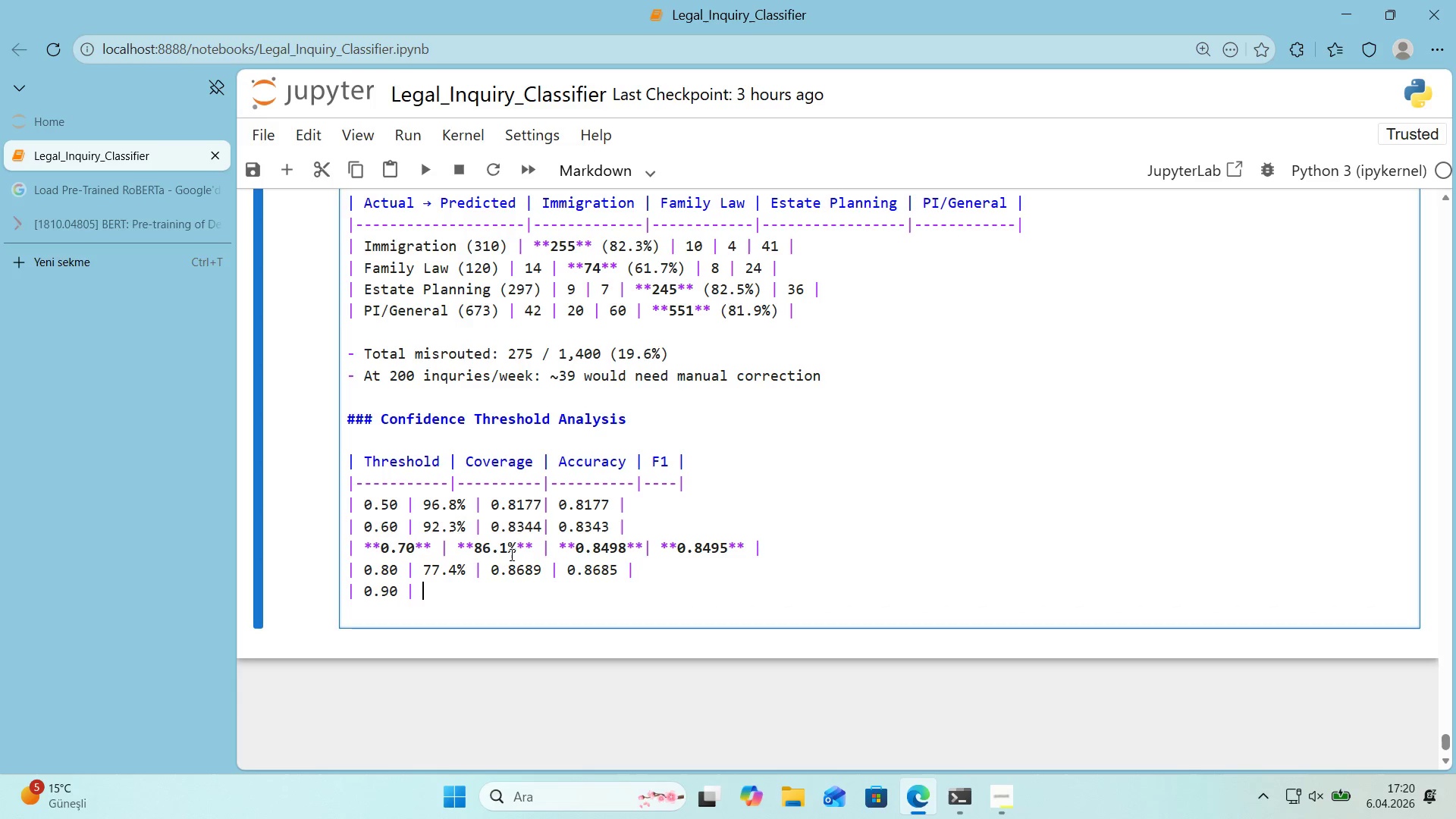 
key(Numpad5)
 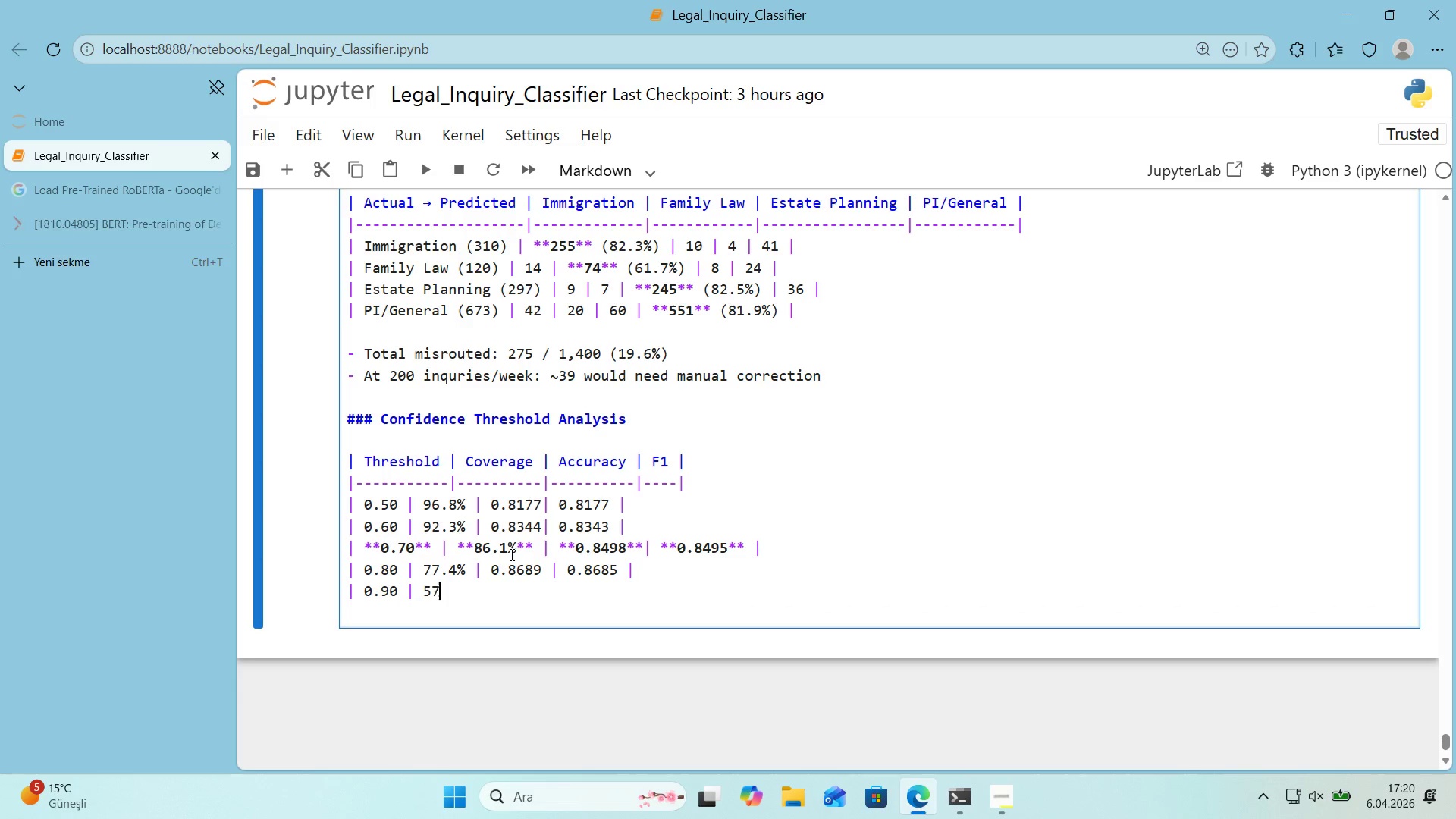 
key(Numpad7)
 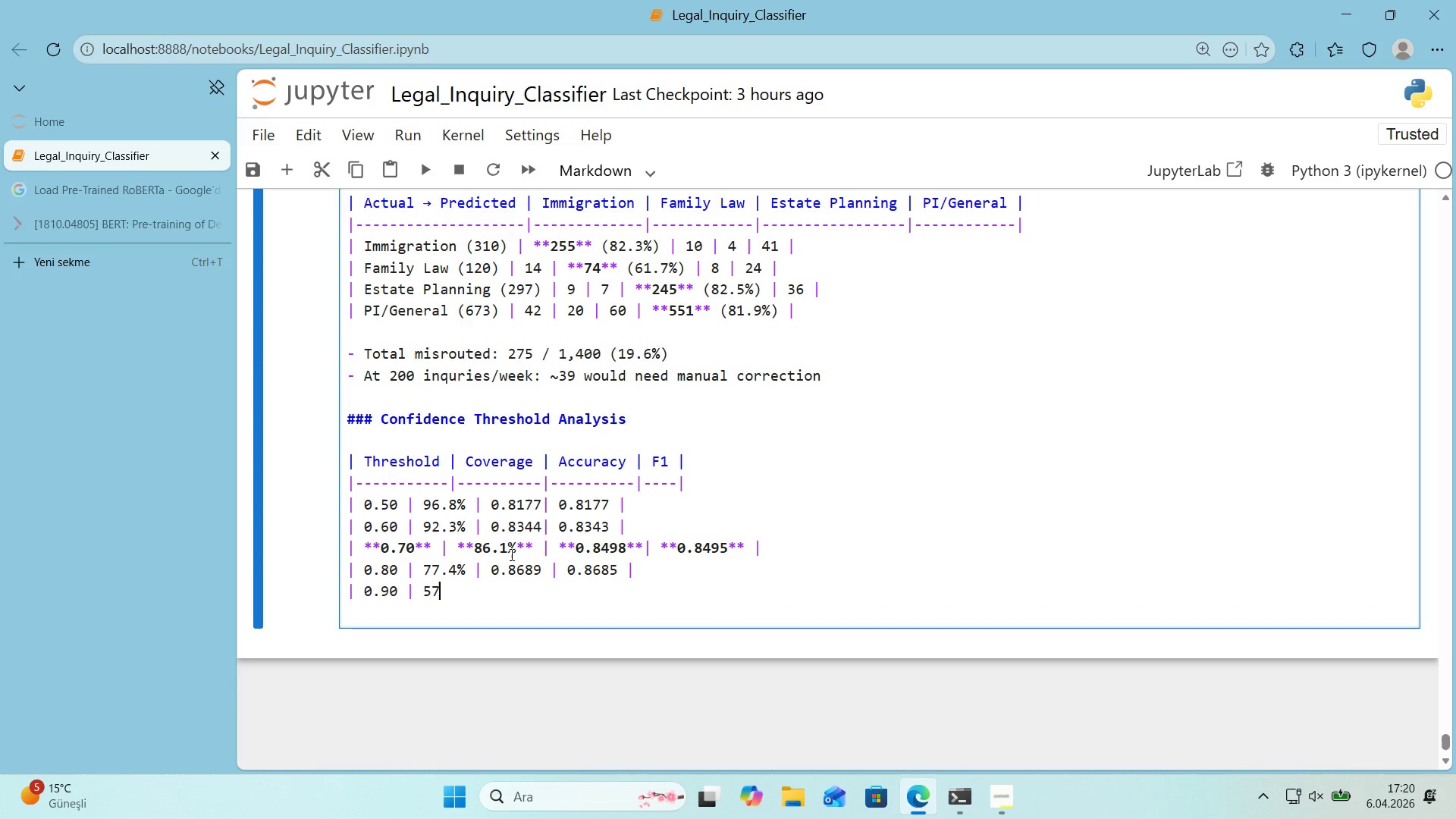 
key(Period)
 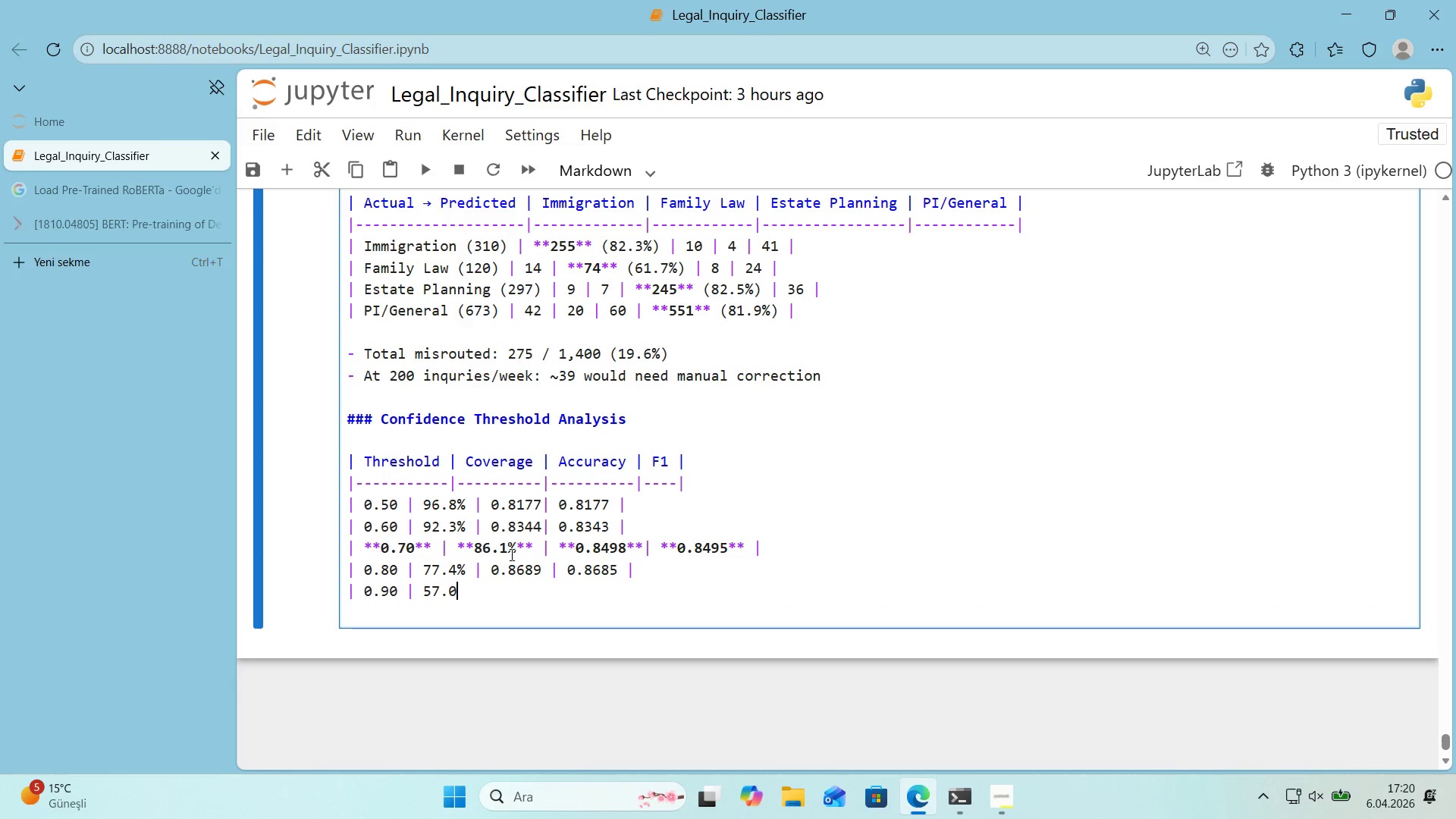 
key(Numpad0)
 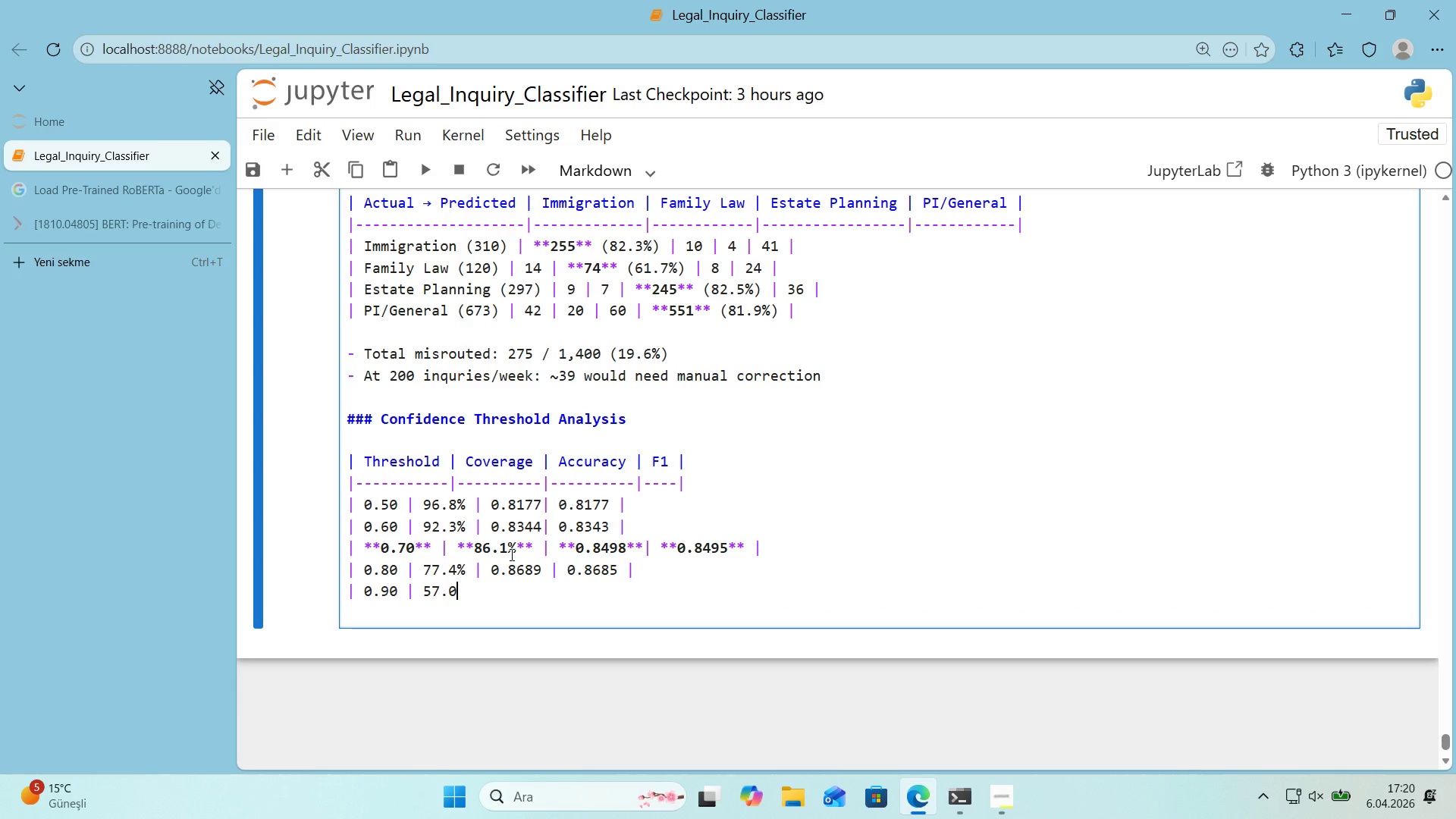 
key(Shift+5)
 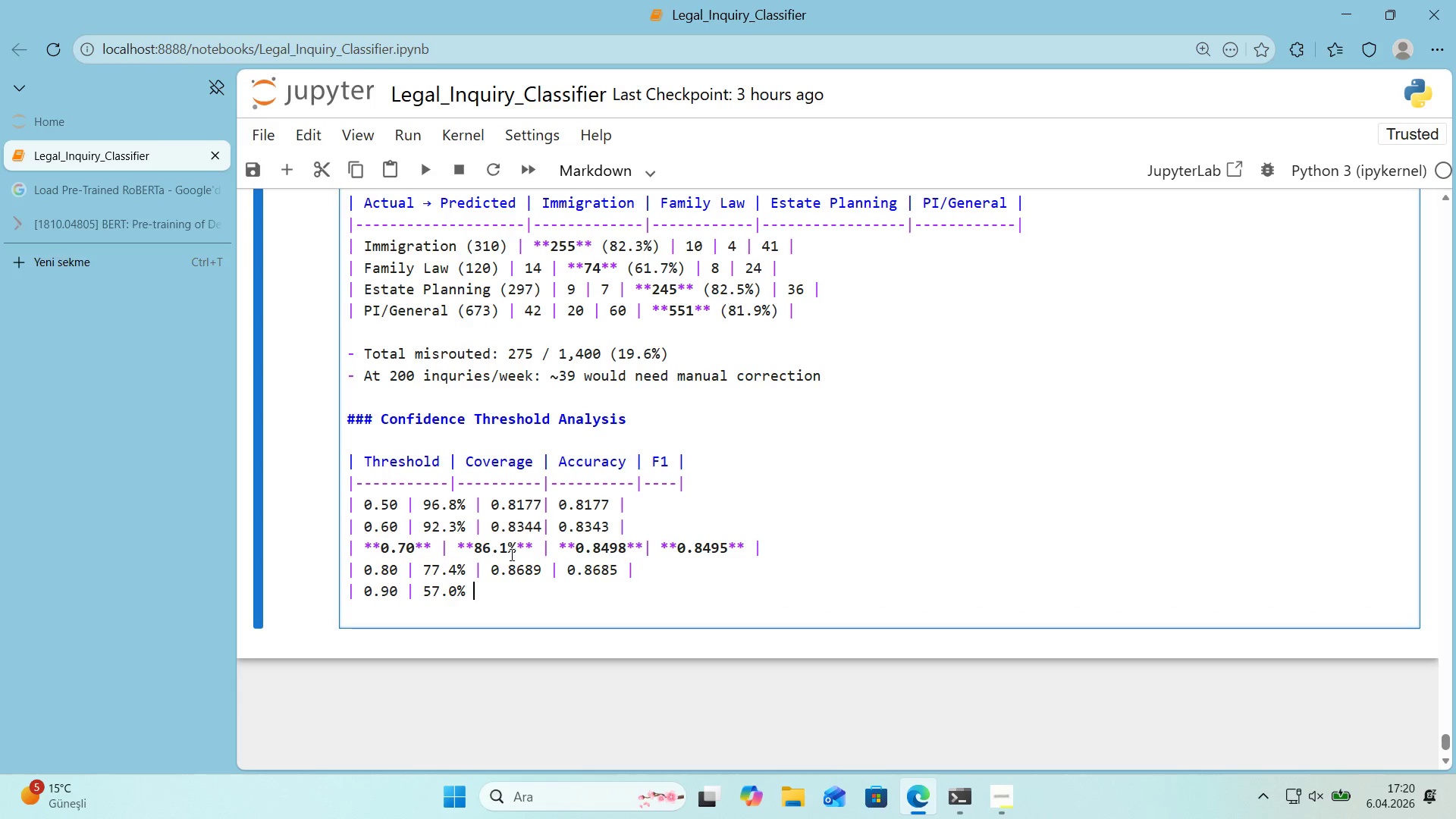 
key(Space)
 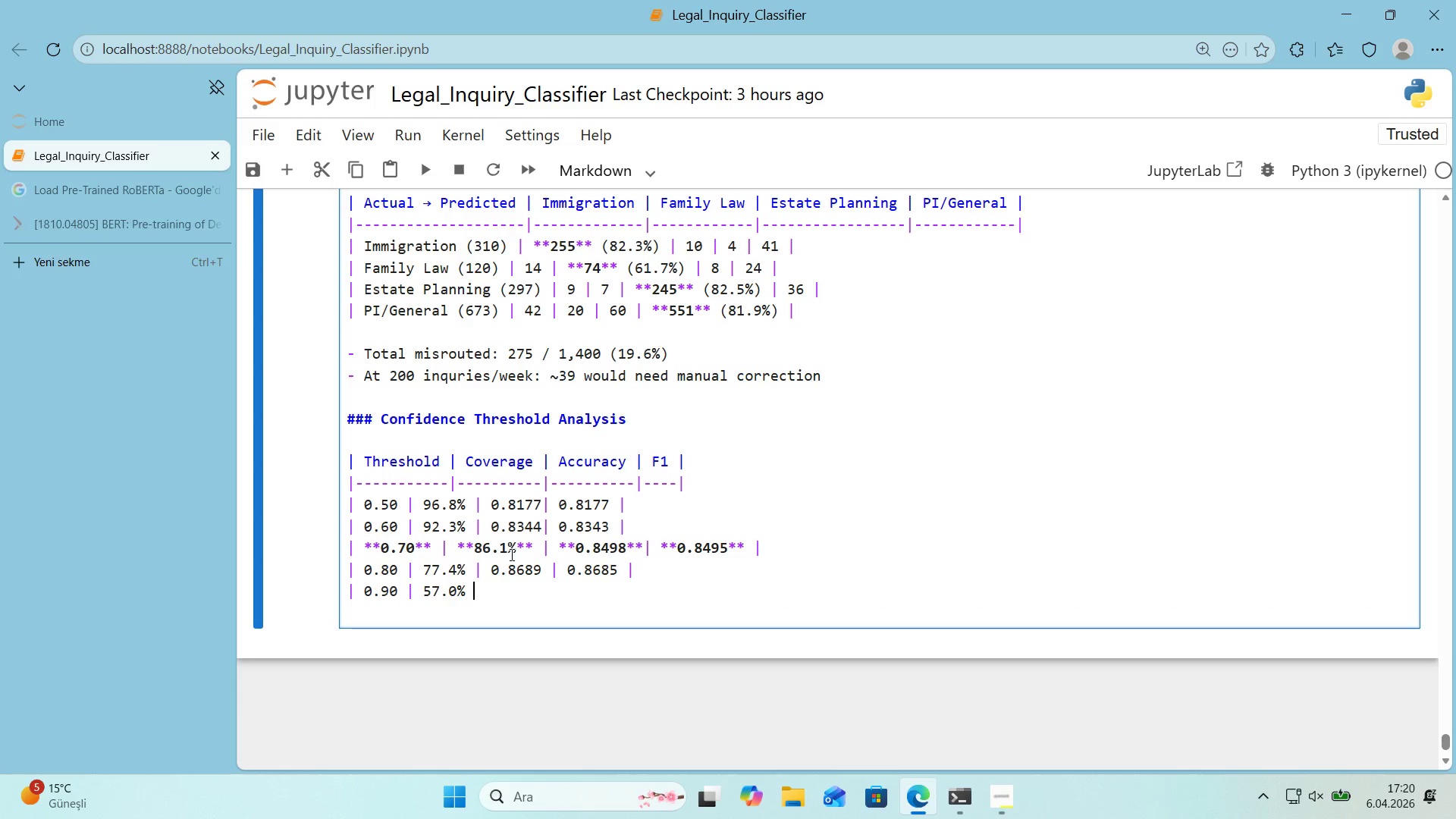 
key(Alt+Control+Minus)
 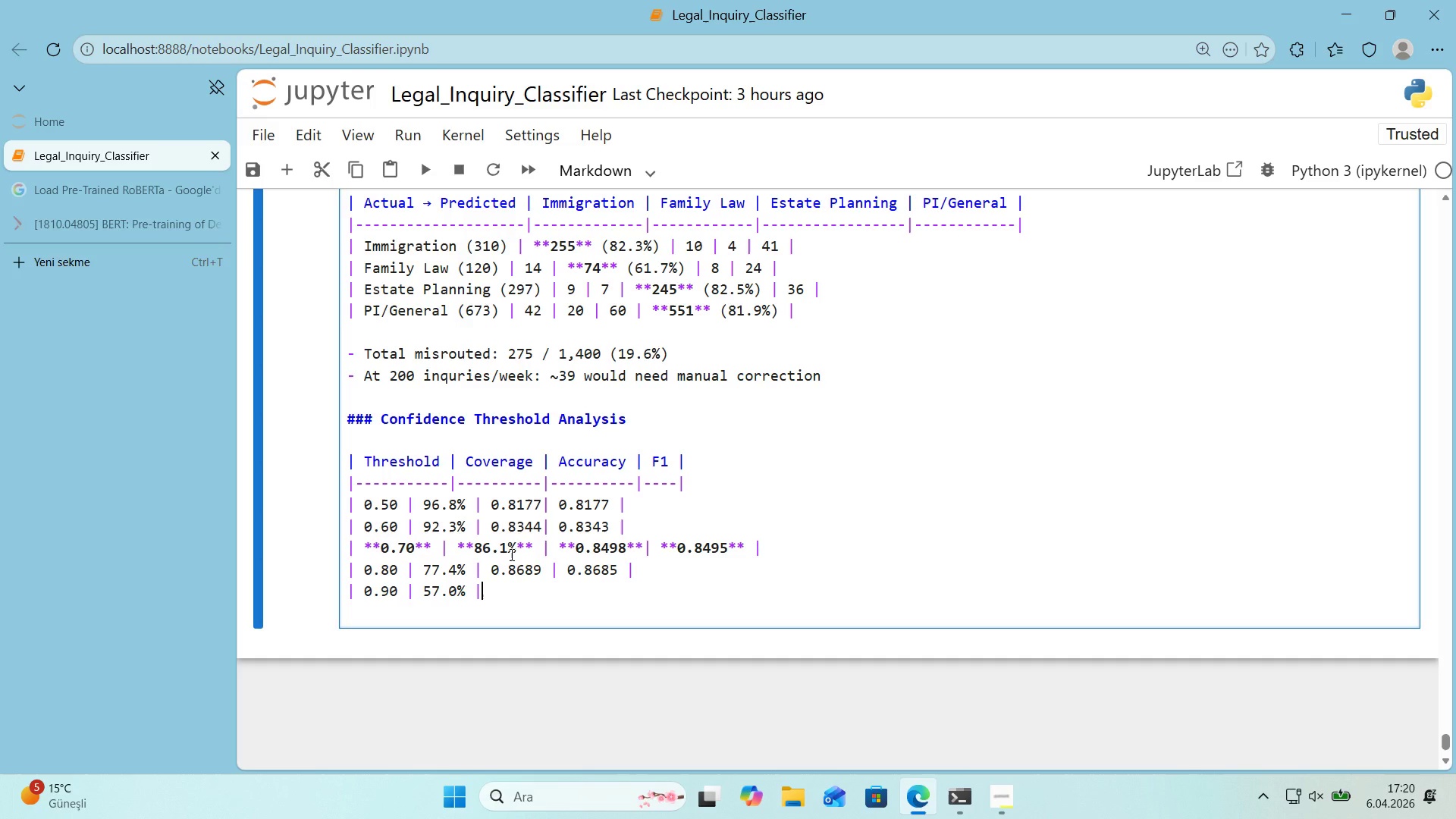 
wait(6.5)
 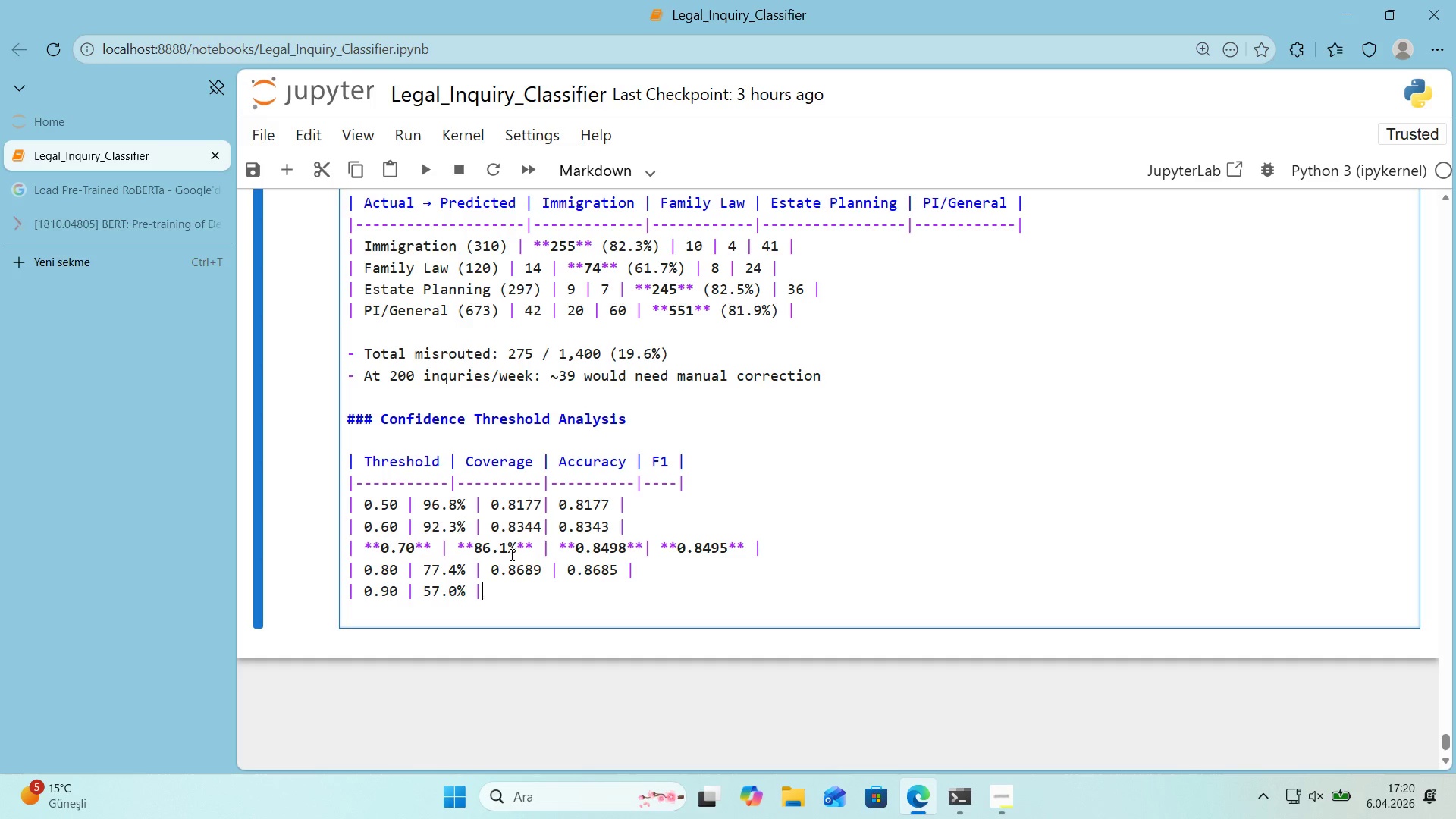 
key(Space)
 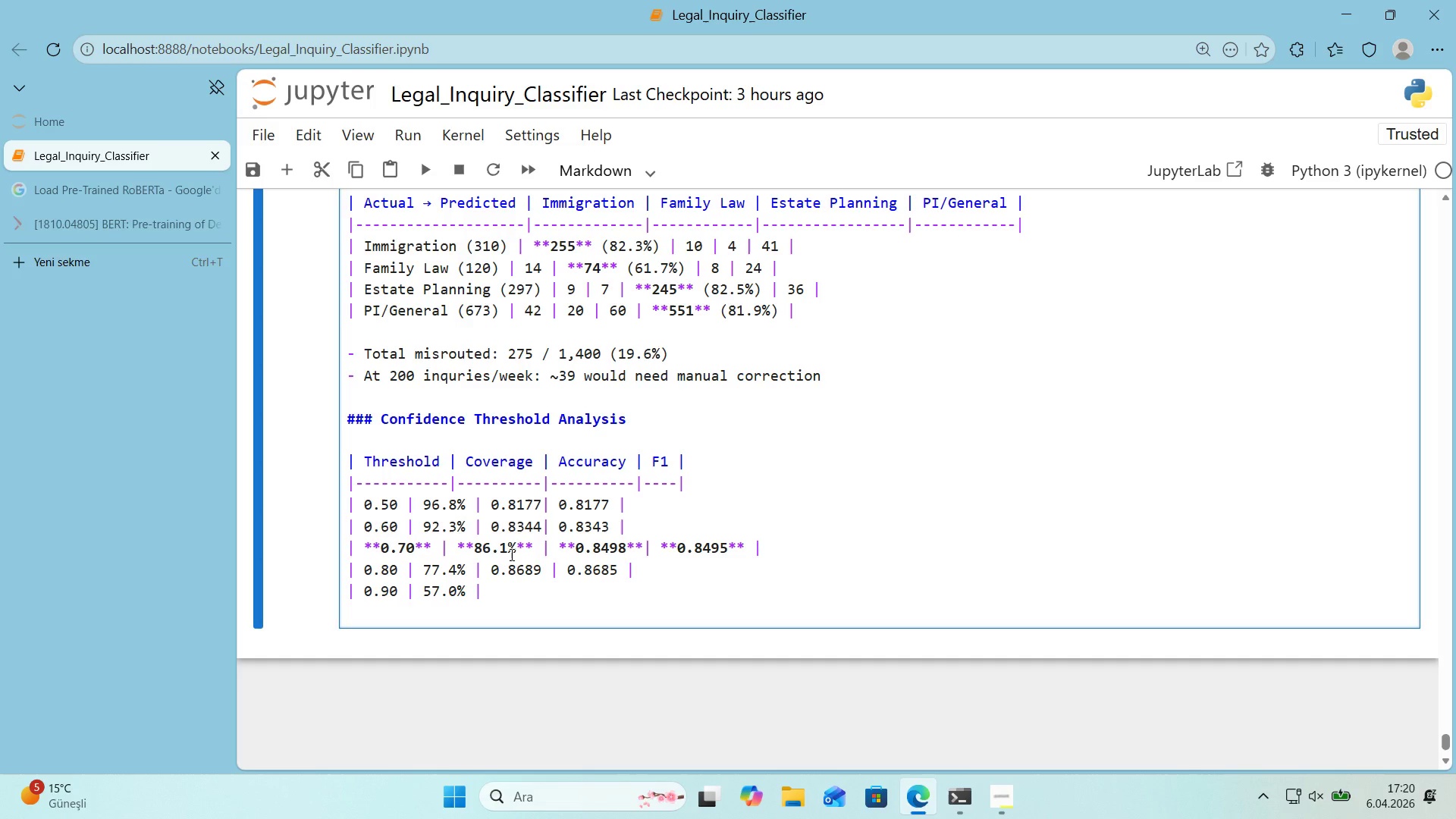 
key(Numpad0)
 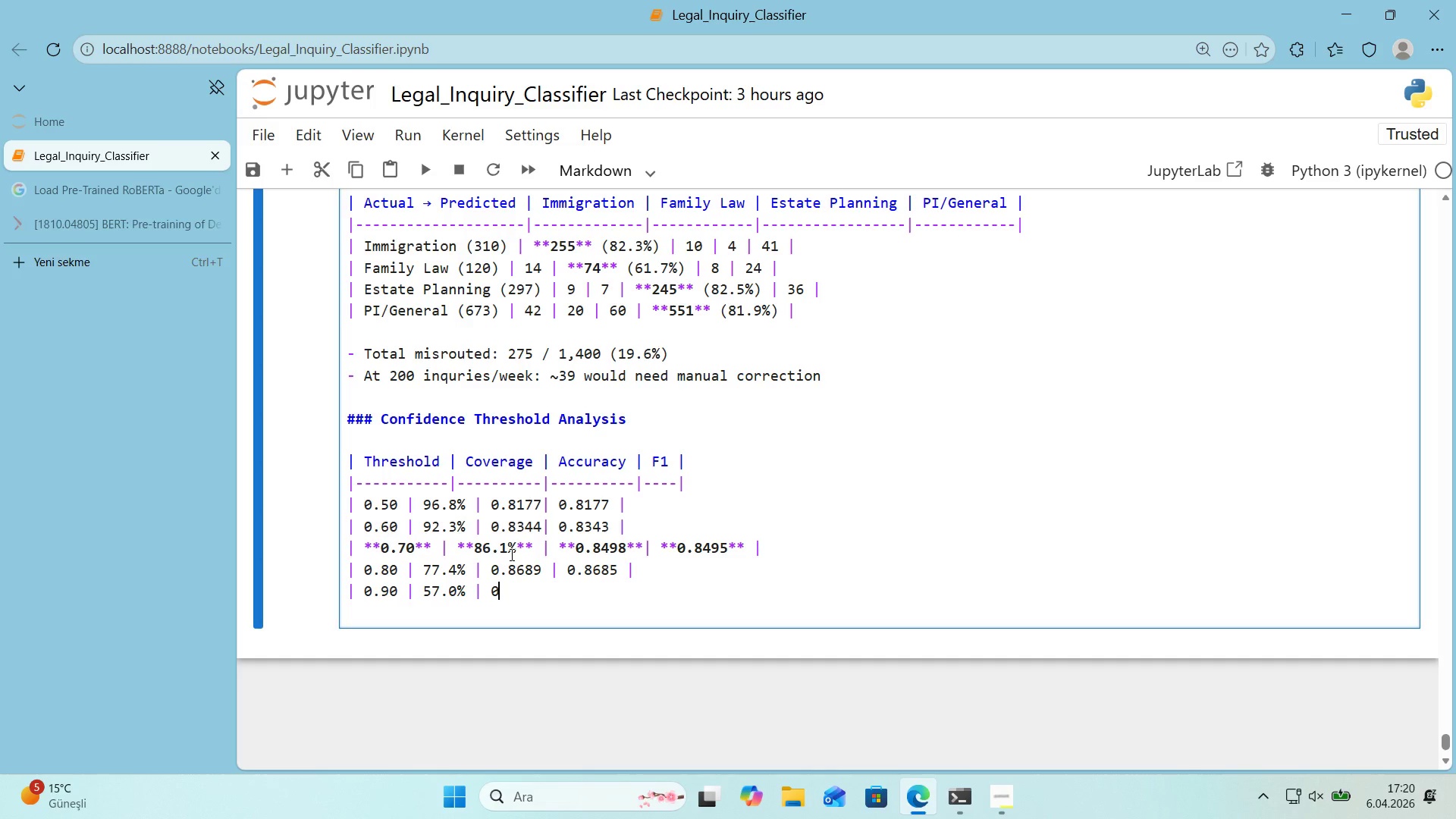 
key(Period)
 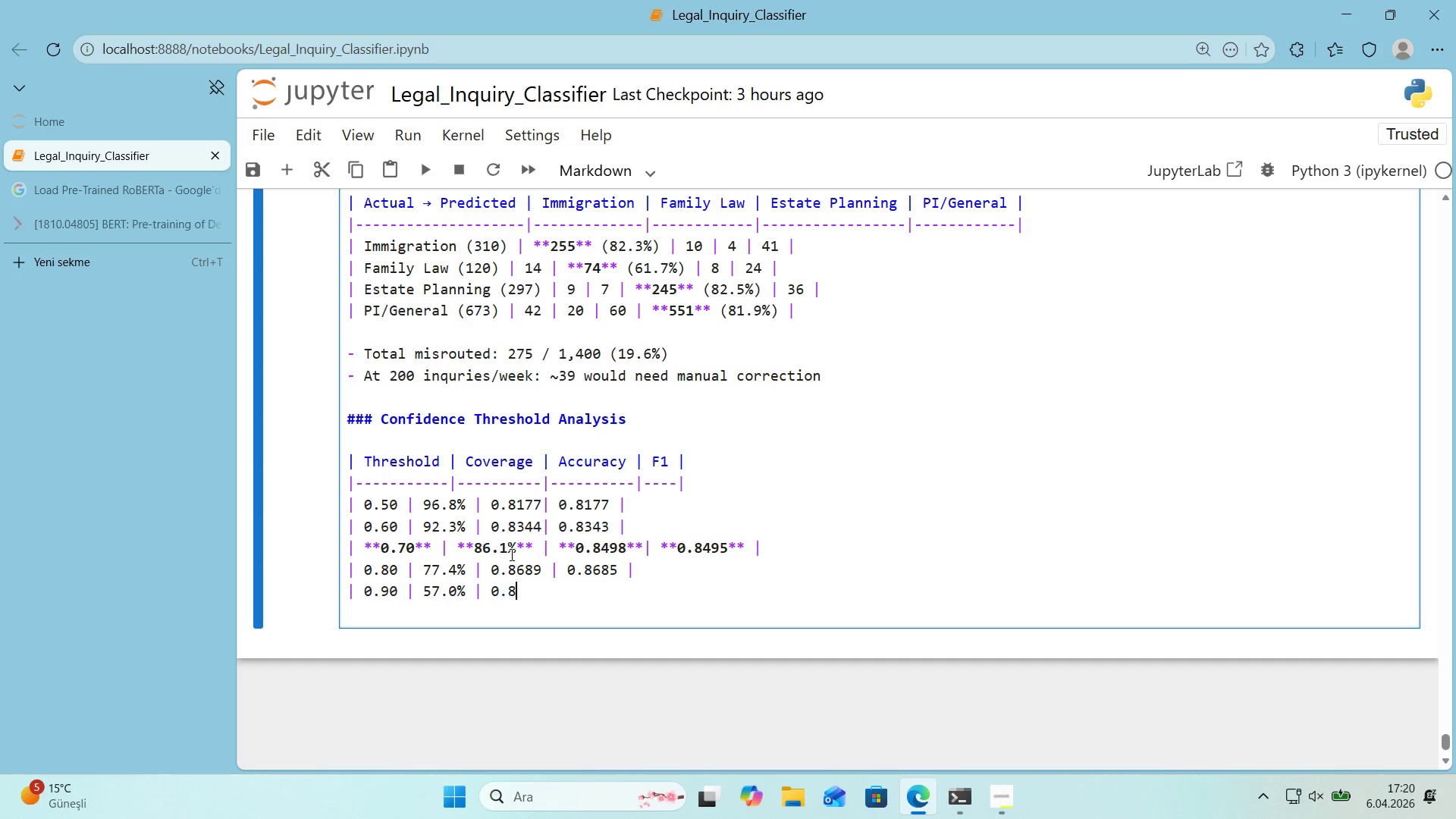 
key(Numpad8)
 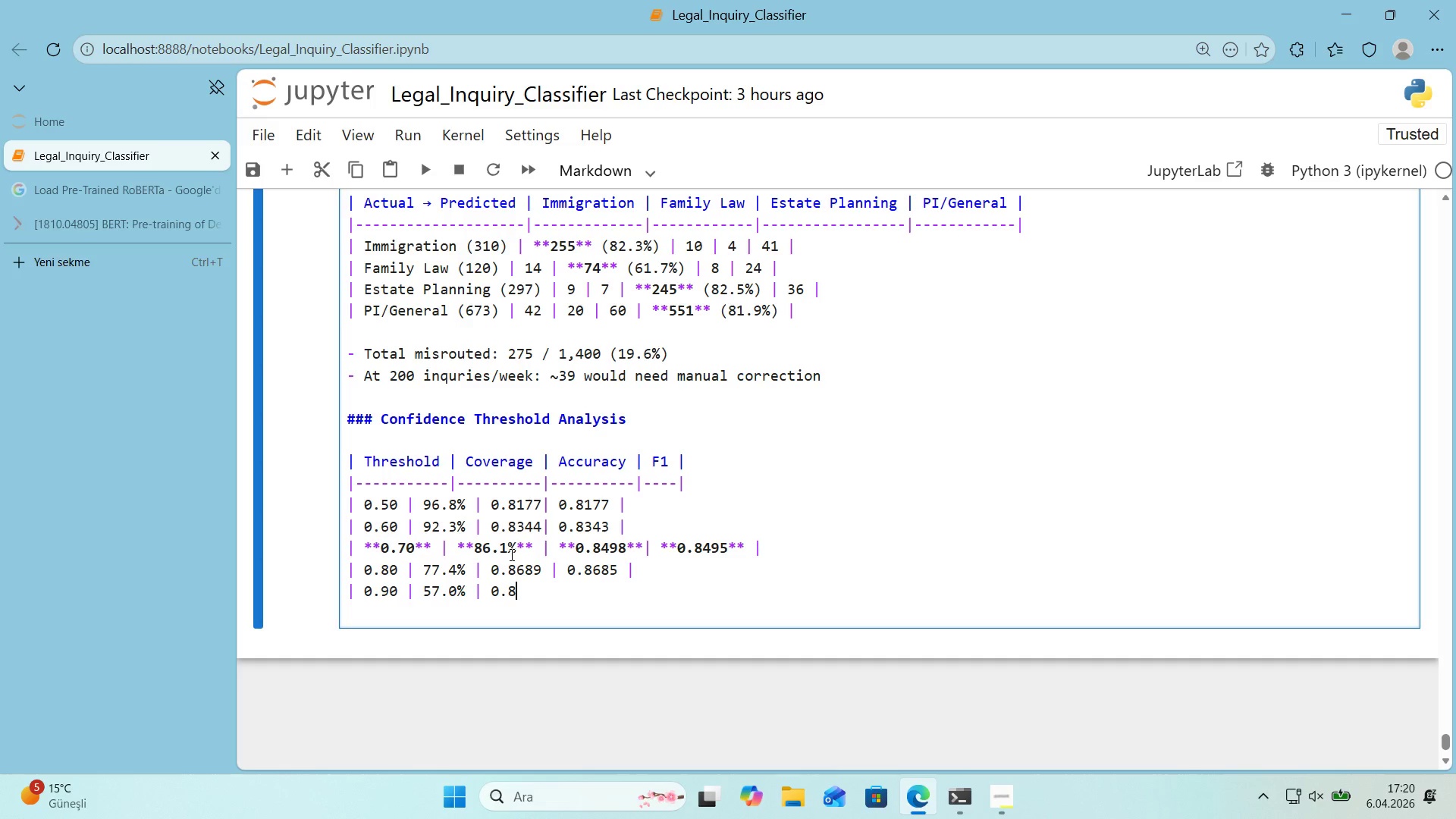 
key(Numpad7)
 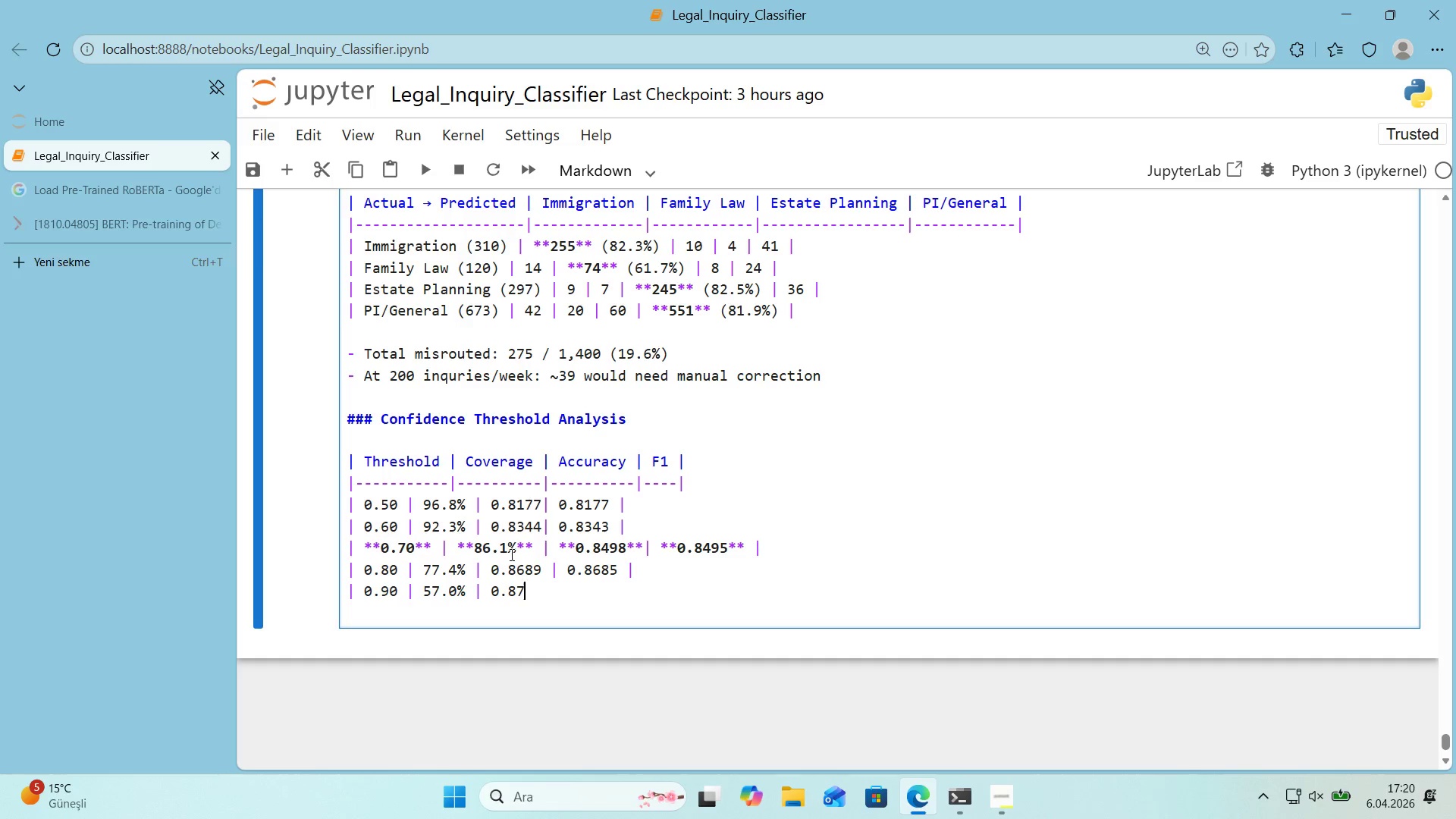 
key(Backspace)
 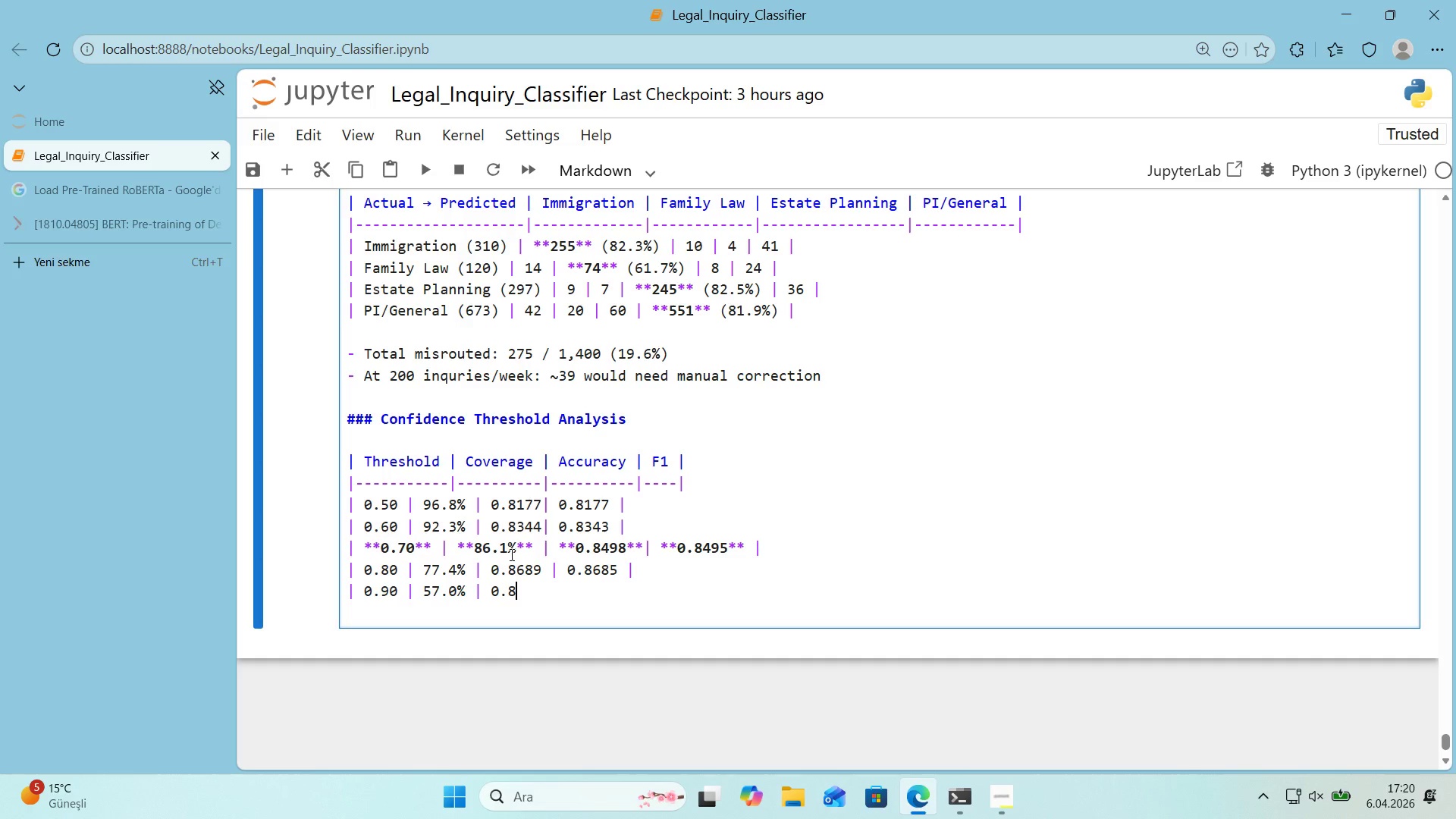 
key(Numpad9)
 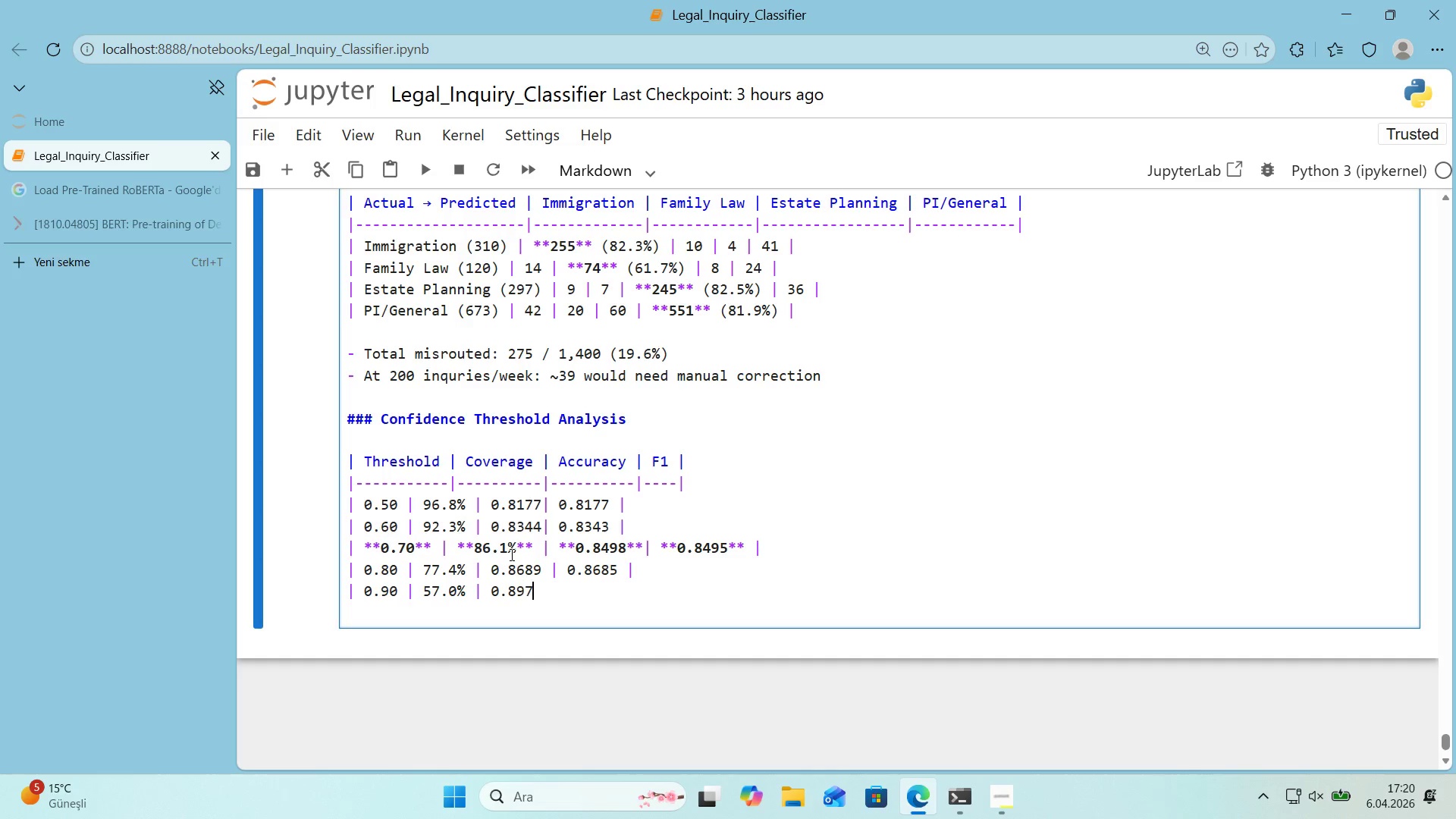 
key(Numpad7)
 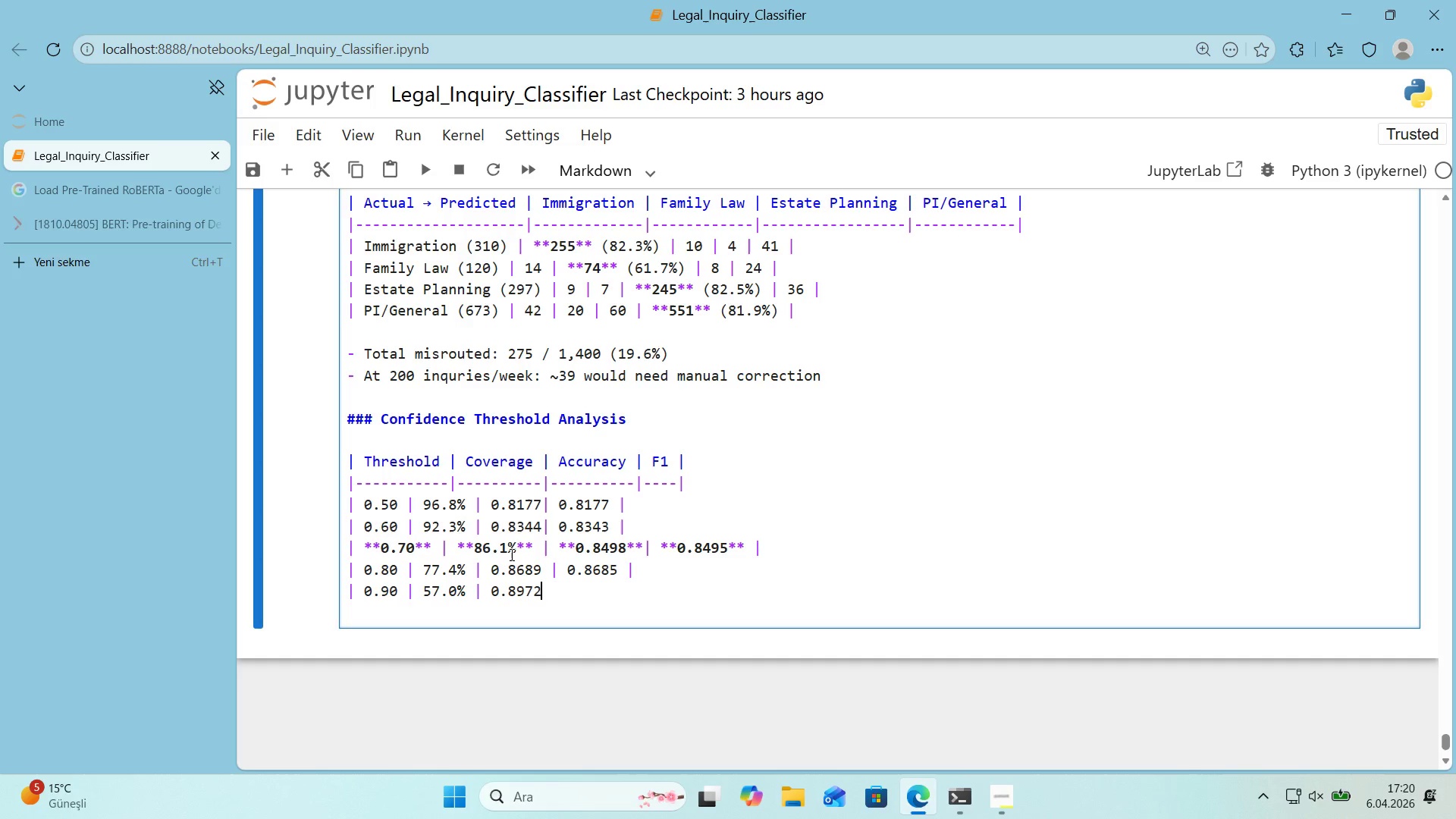 
key(Numpad2)
 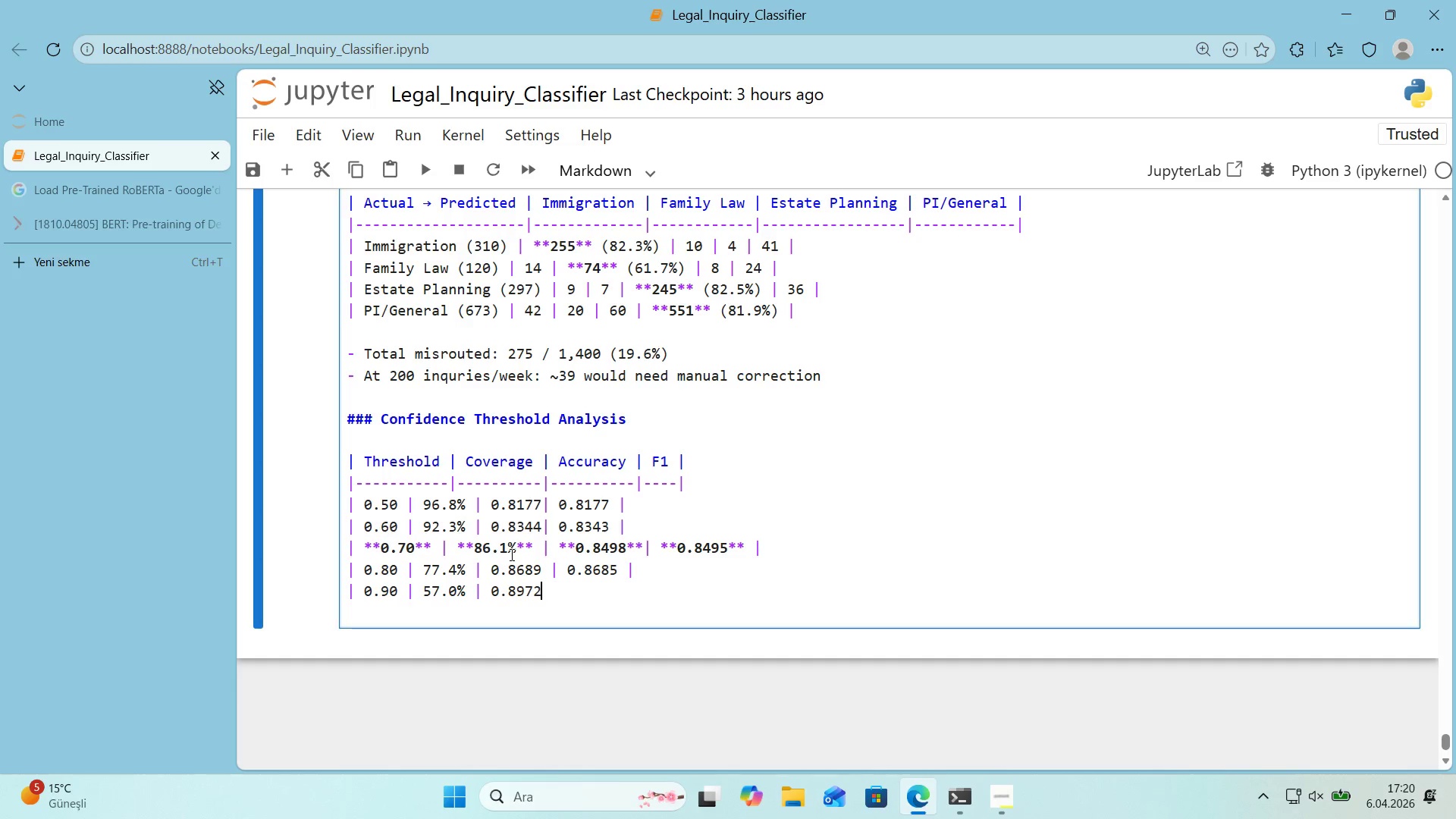 
key(Space)
 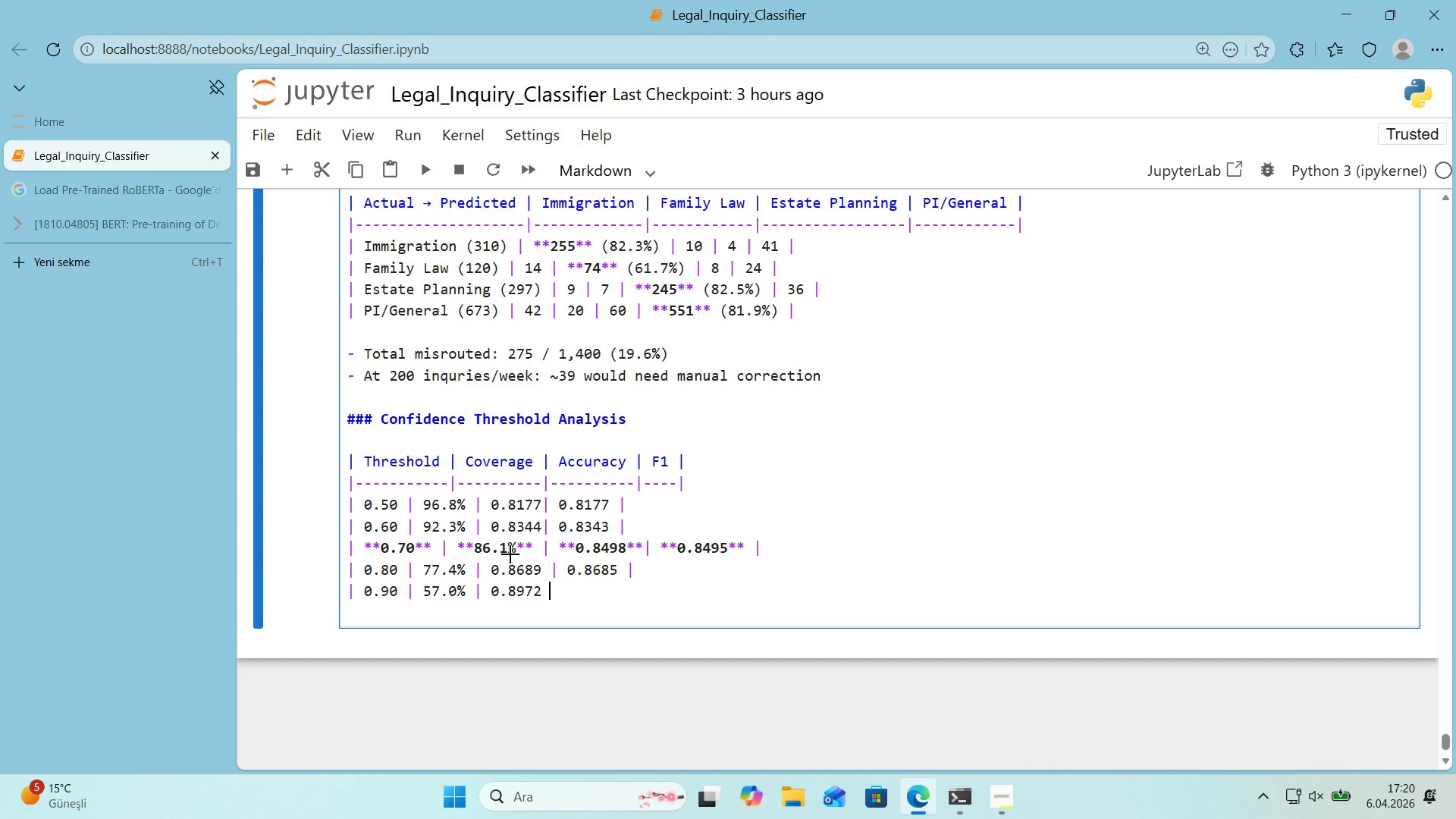 
key(Alt+Control+Minus)
 